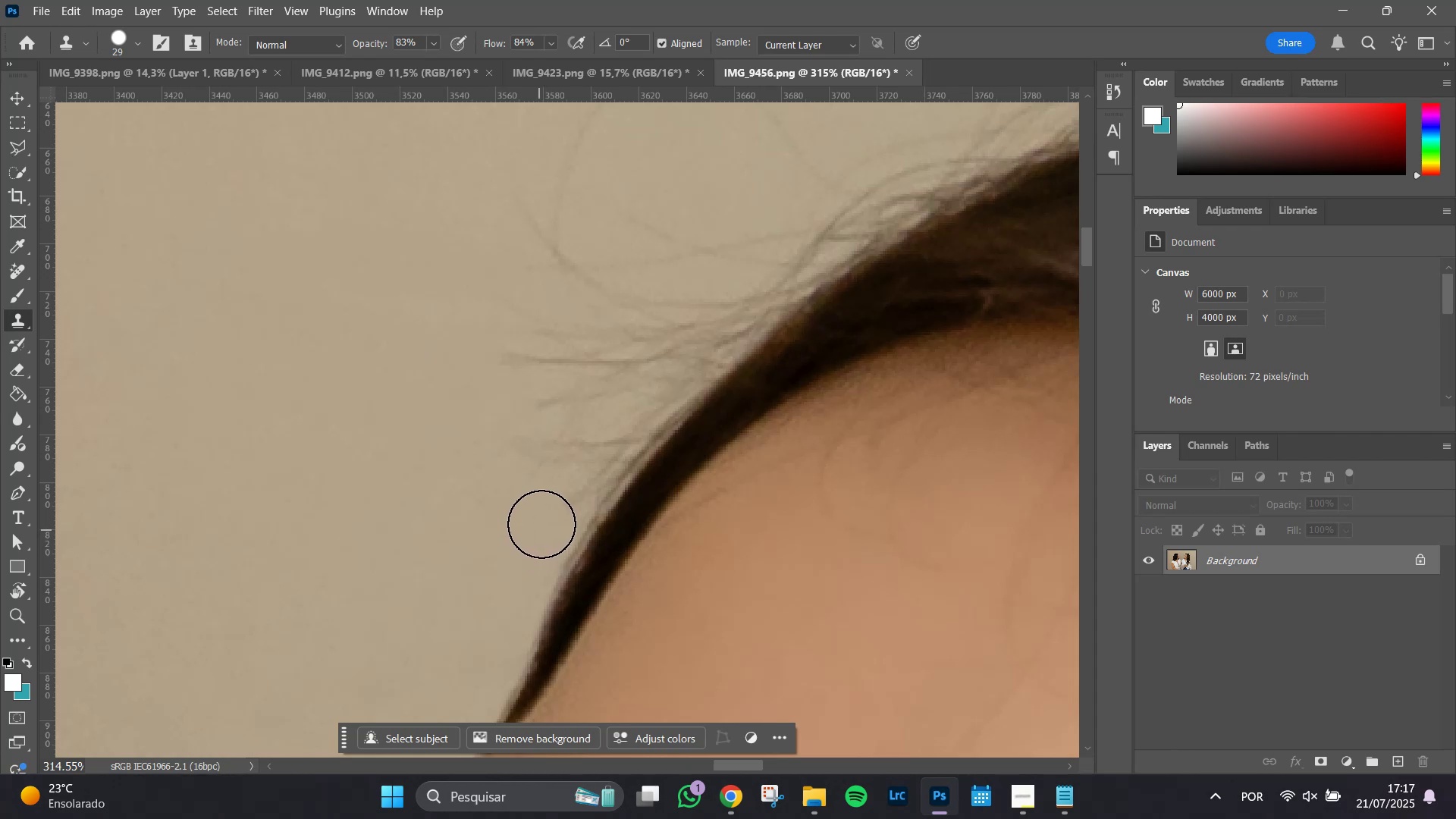 
left_click_drag(start_coordinate=[549, 510], to_coordinate=[517, 414])
 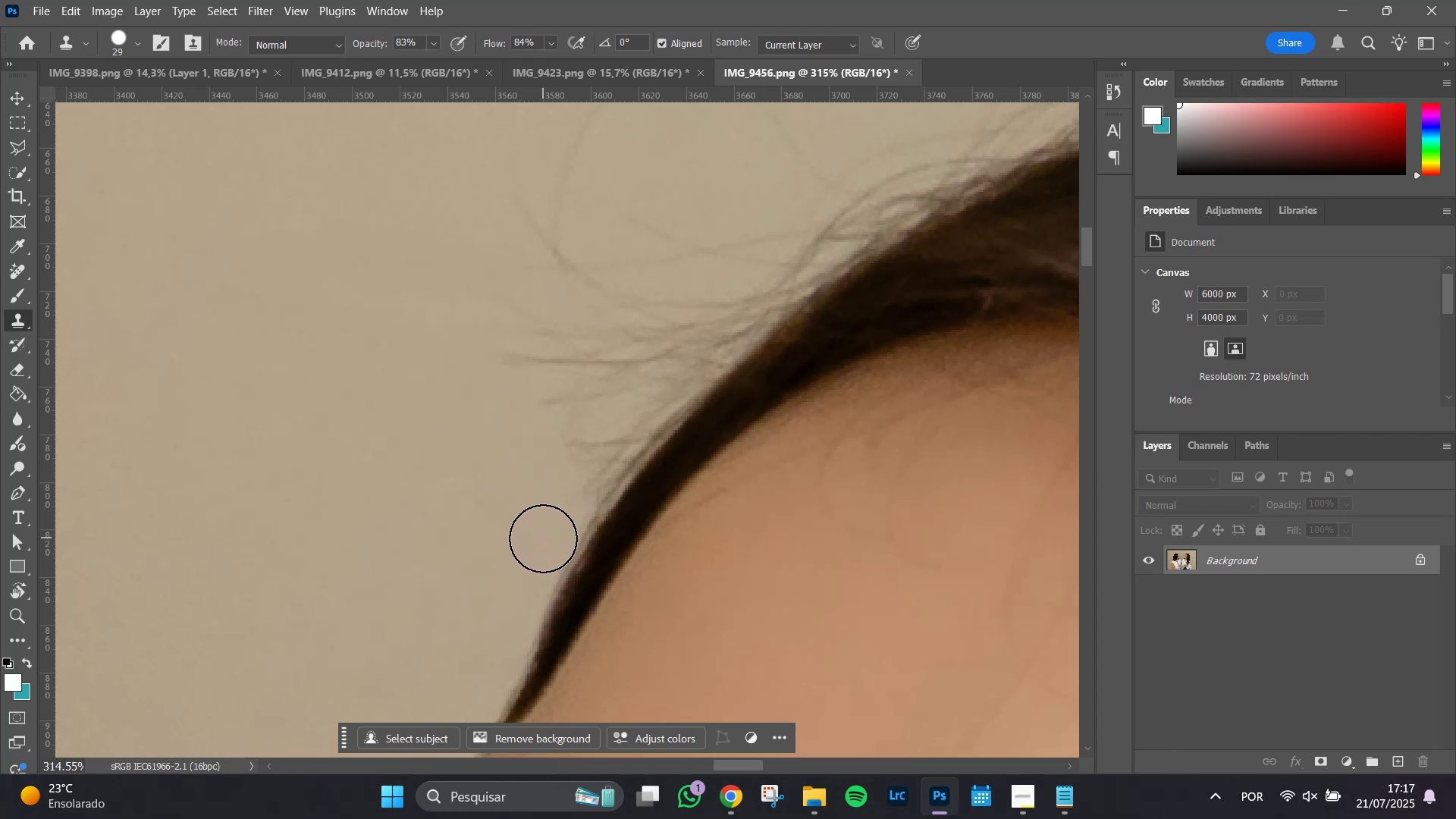 
left_click_drag(start_coordinate=[541, 535], to_coordinate=[558, 491])
 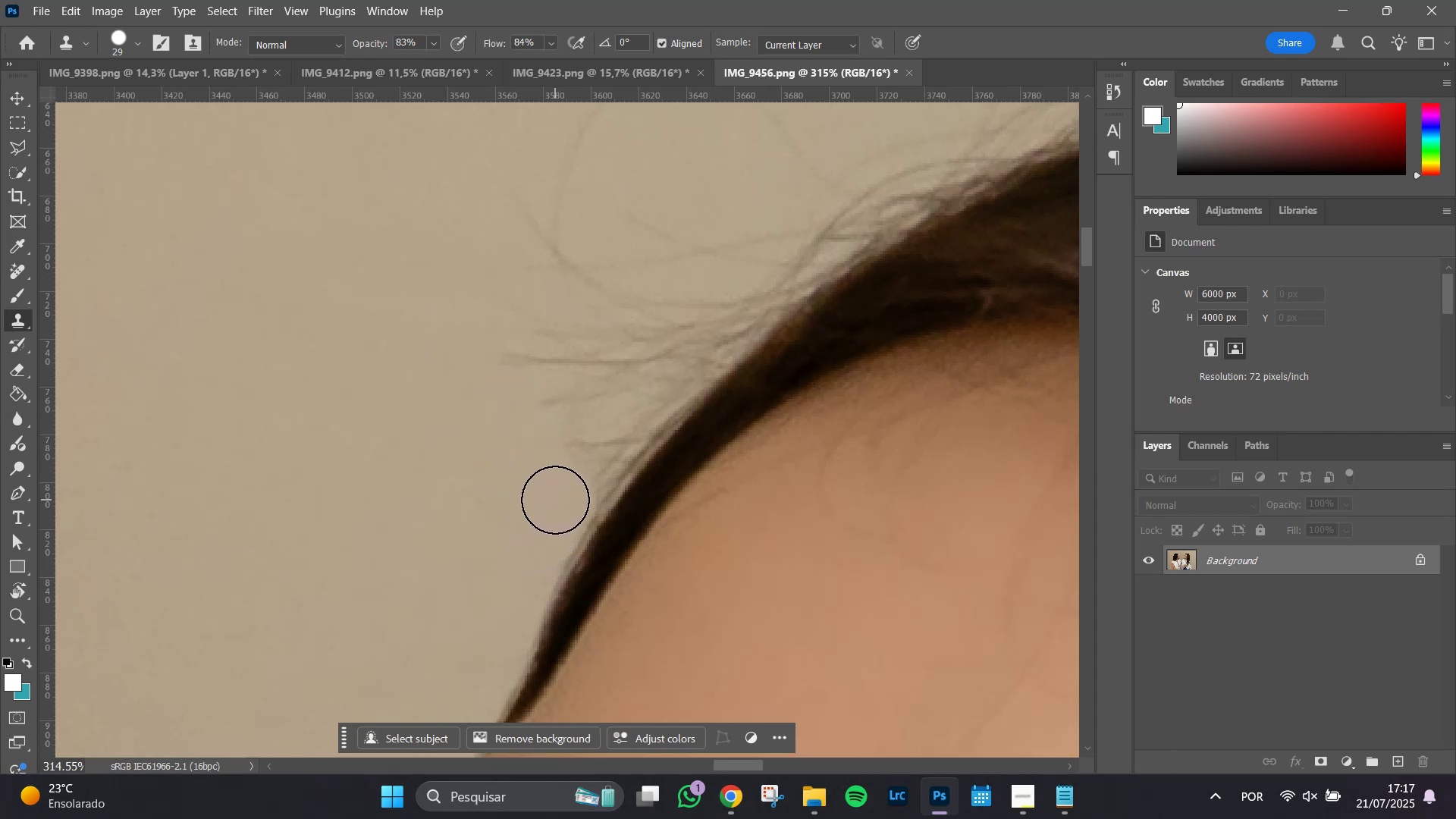 
left_click_drag(start_coordinate=[557, 499], to_coordinate=[569, 486])
 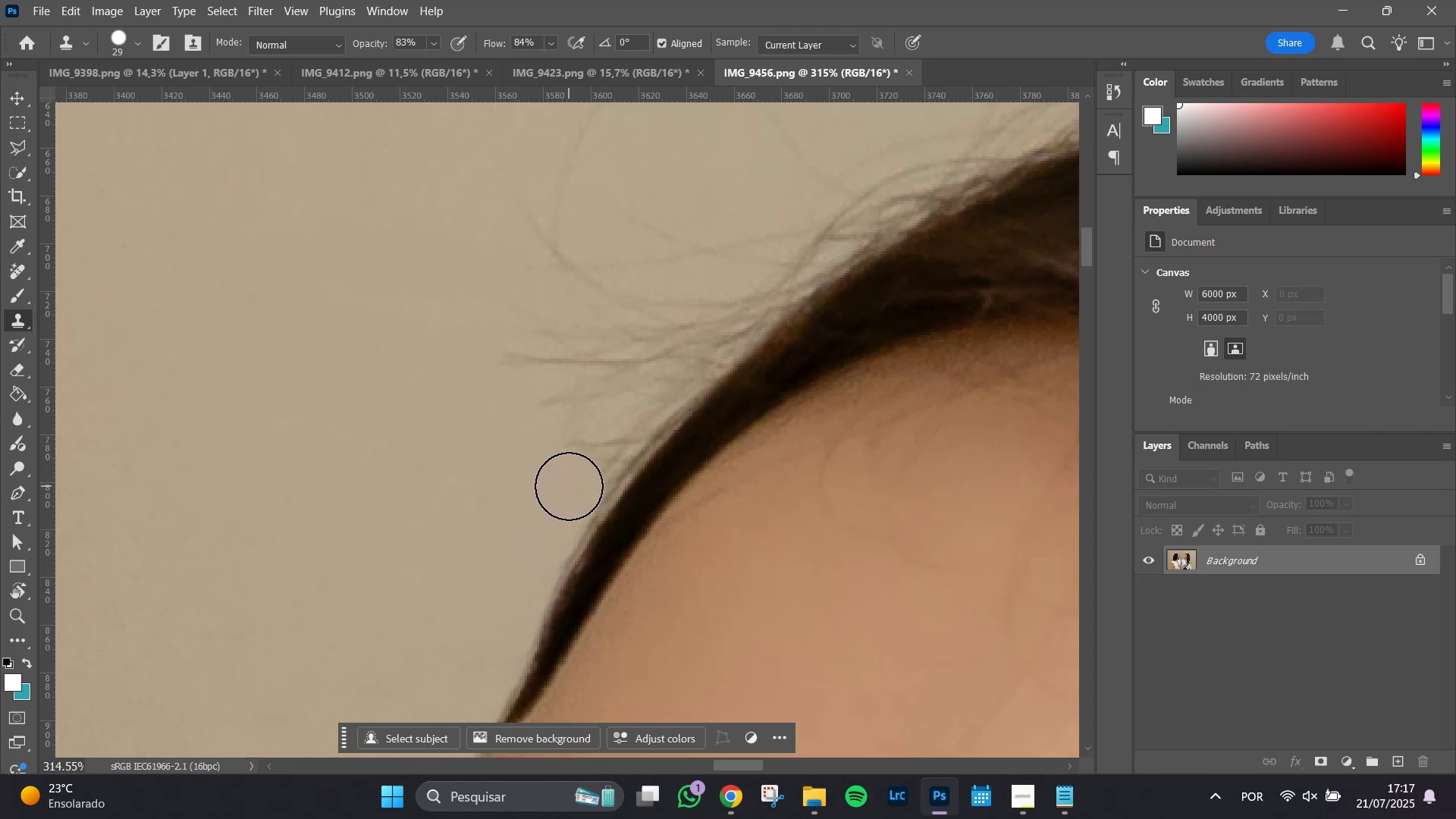 
left_click([569, 486])
 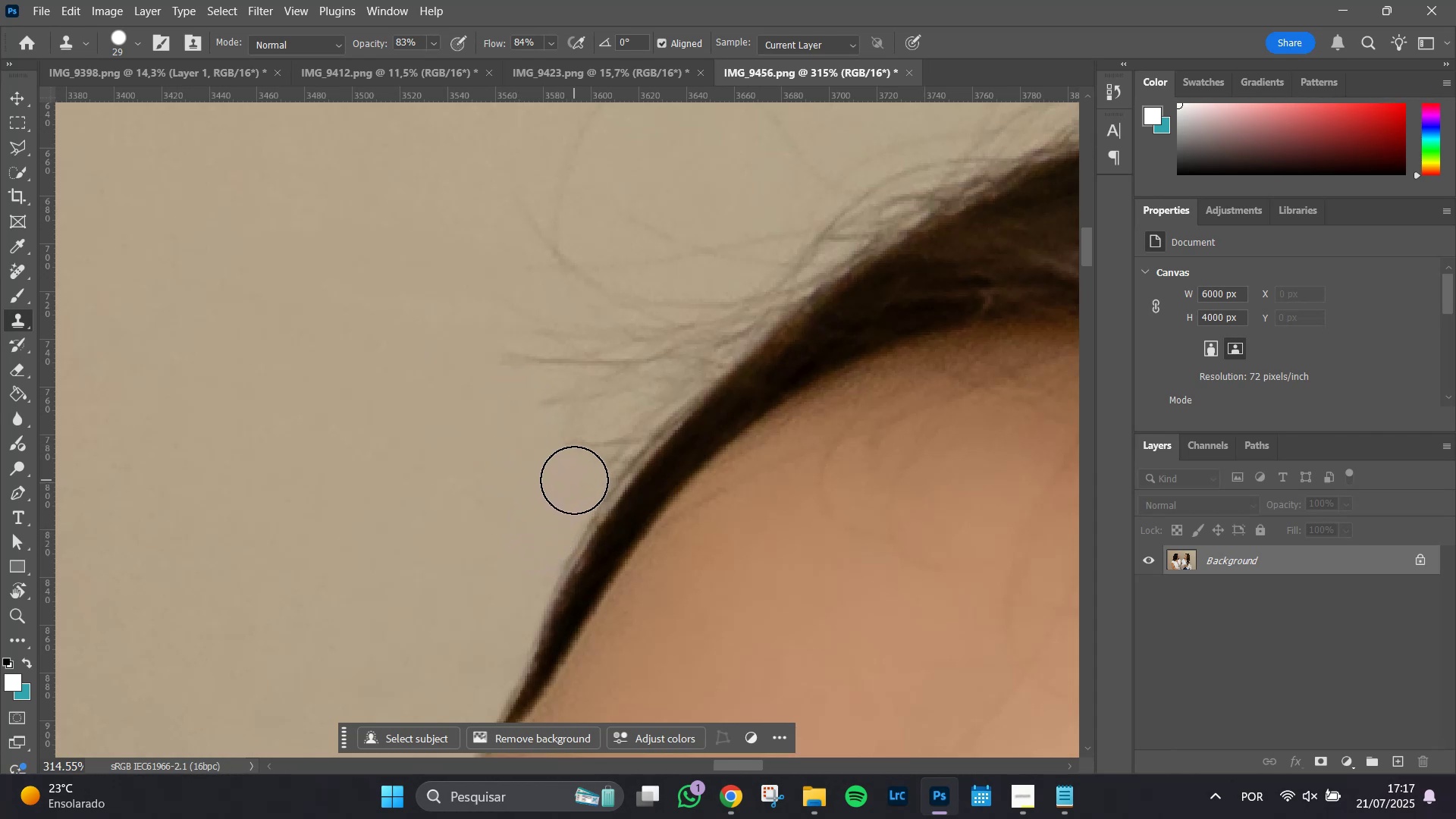 
left_click_drag(start_coordinate=[574, 479], to_coordinate=[574, 475])
 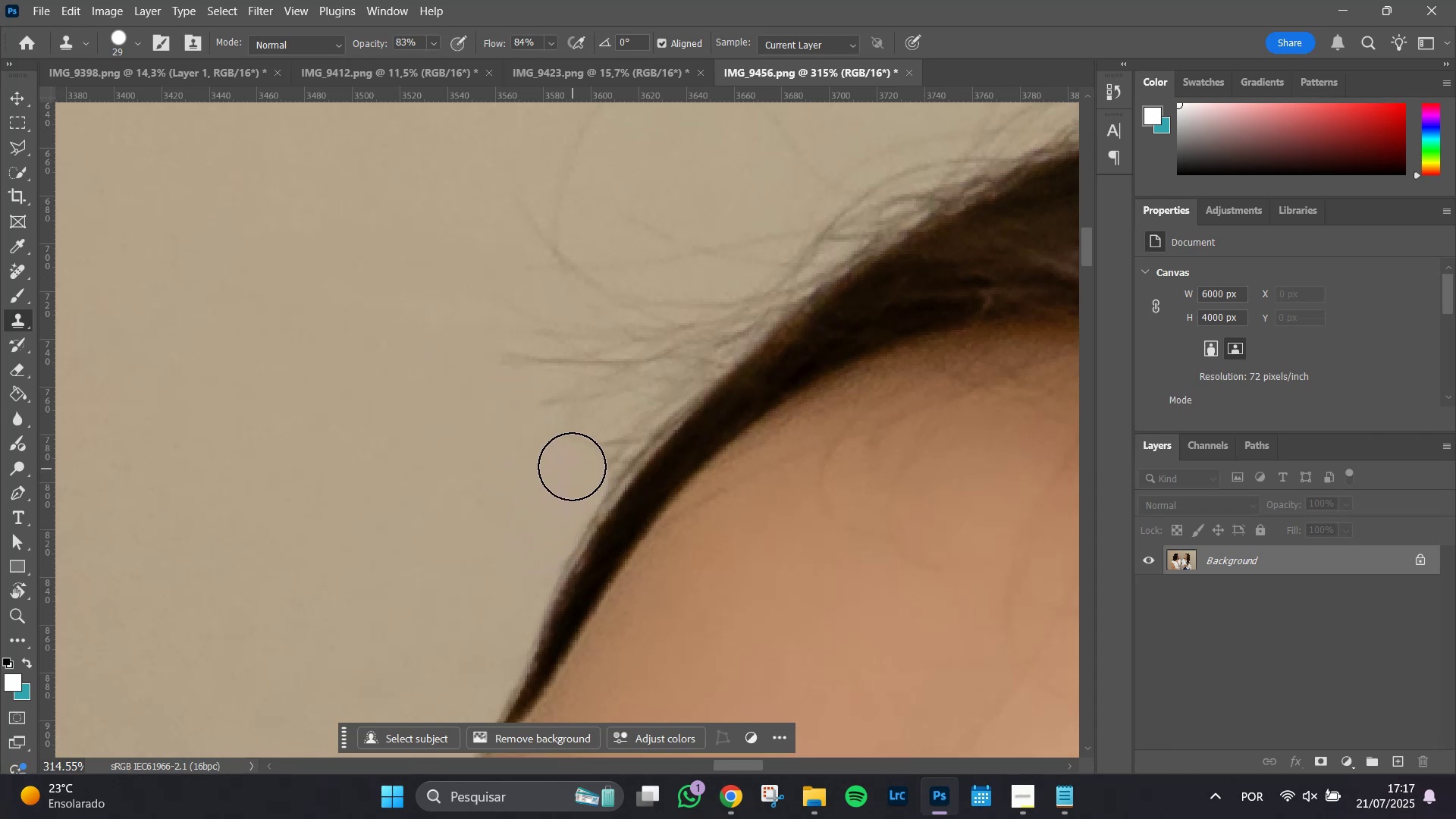 
left_click_drag(start_coordinate=[570, 460], to_coordinate=[497, 333])
 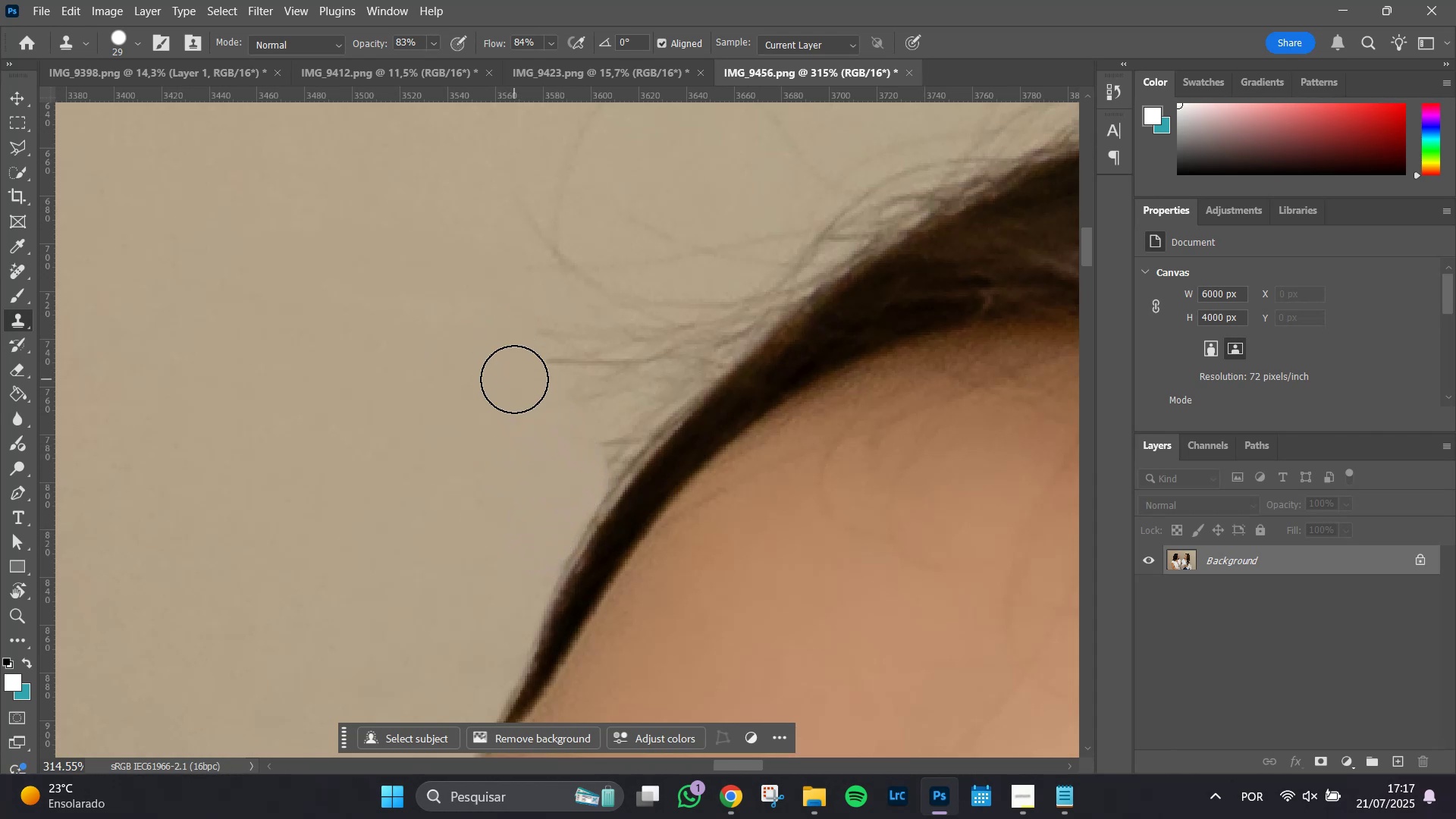 
left_click_drag(start_coordinate=[508, 356], to_coordinate=[494, 276])
 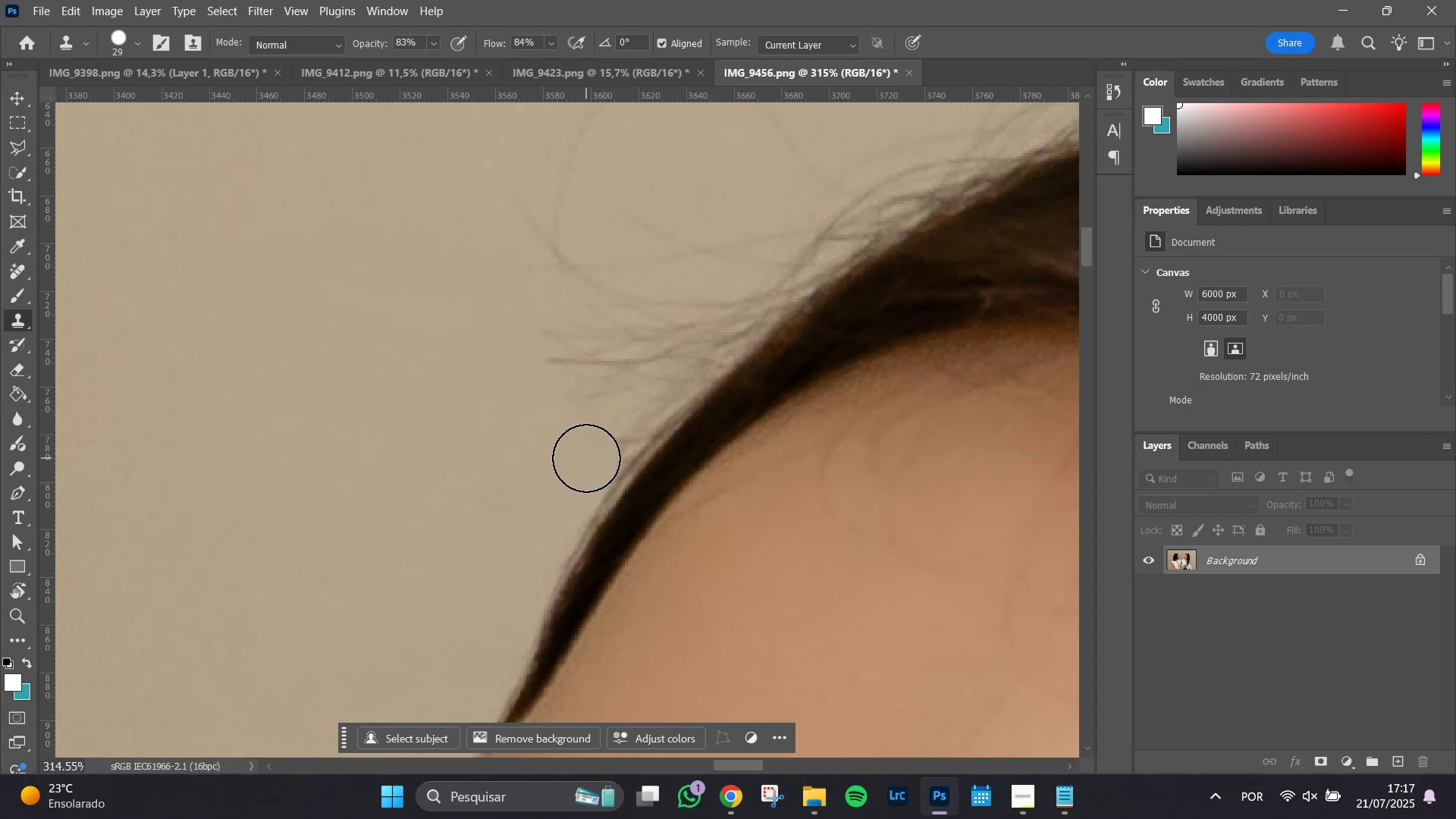 
left_click_drag(start_coordinate=[587, 454], to_coordinate=[600, 435])
 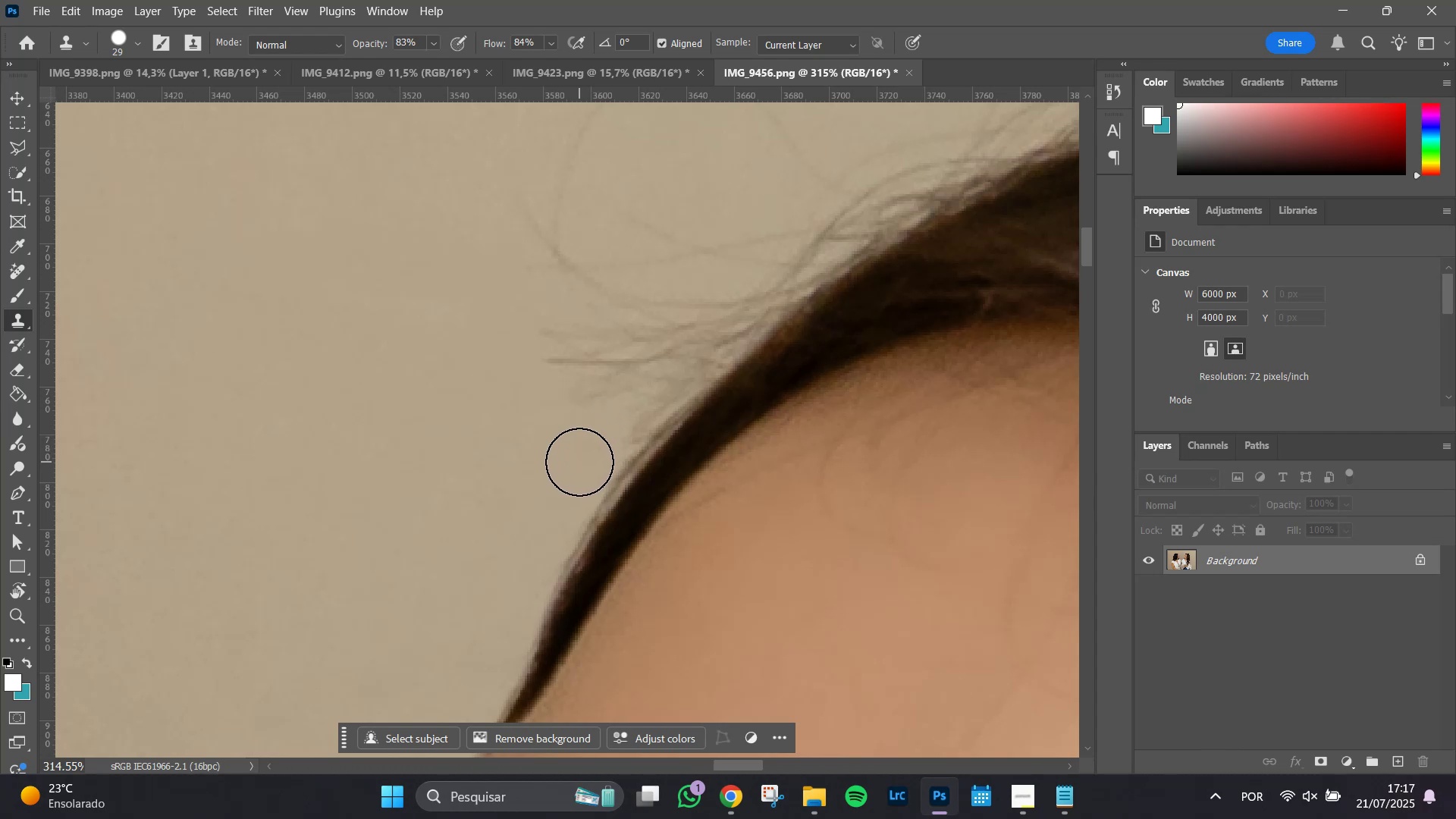 
double_click([579, 462])
 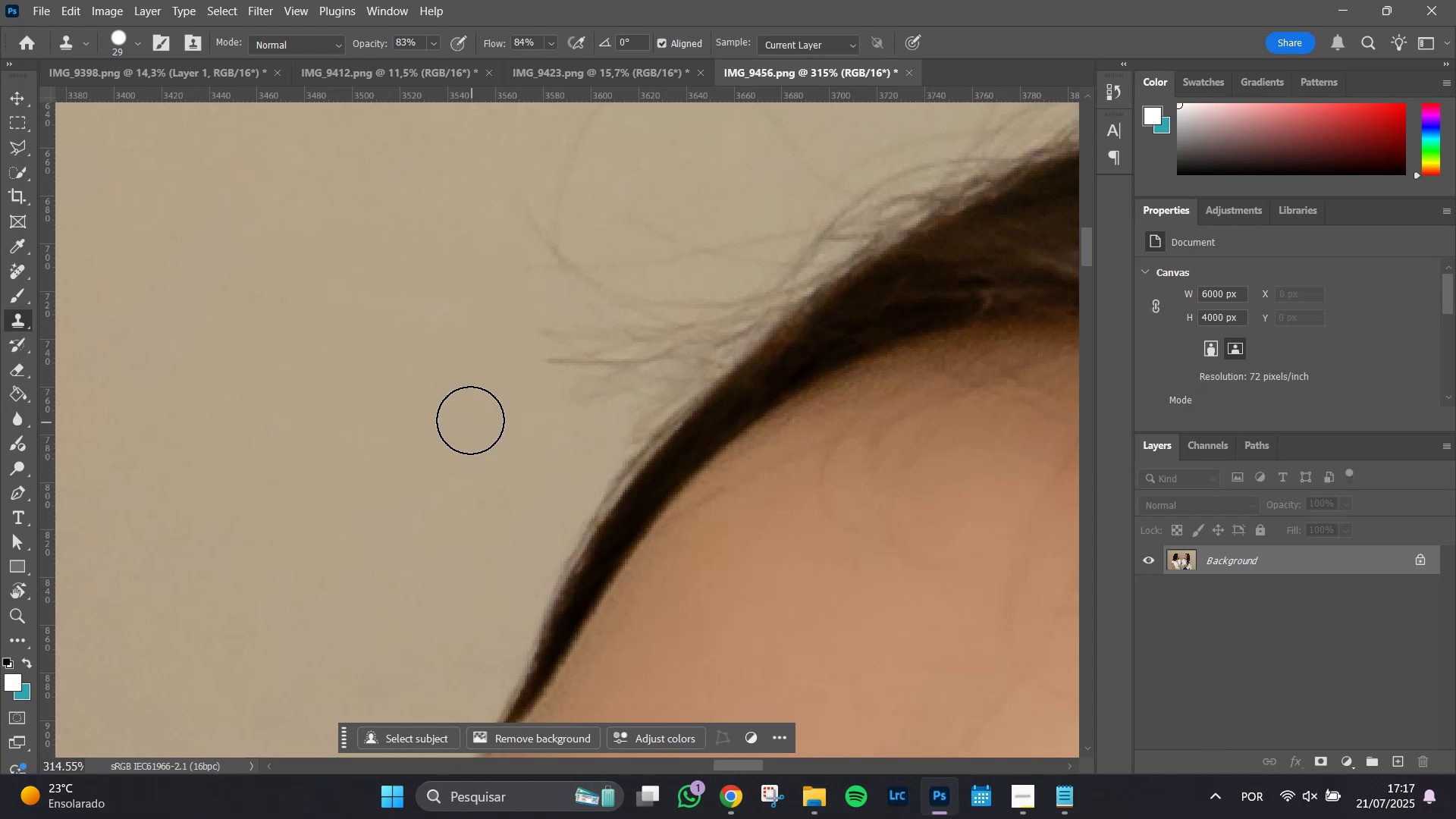 
hold_key(key=Space, duration=0.6)
 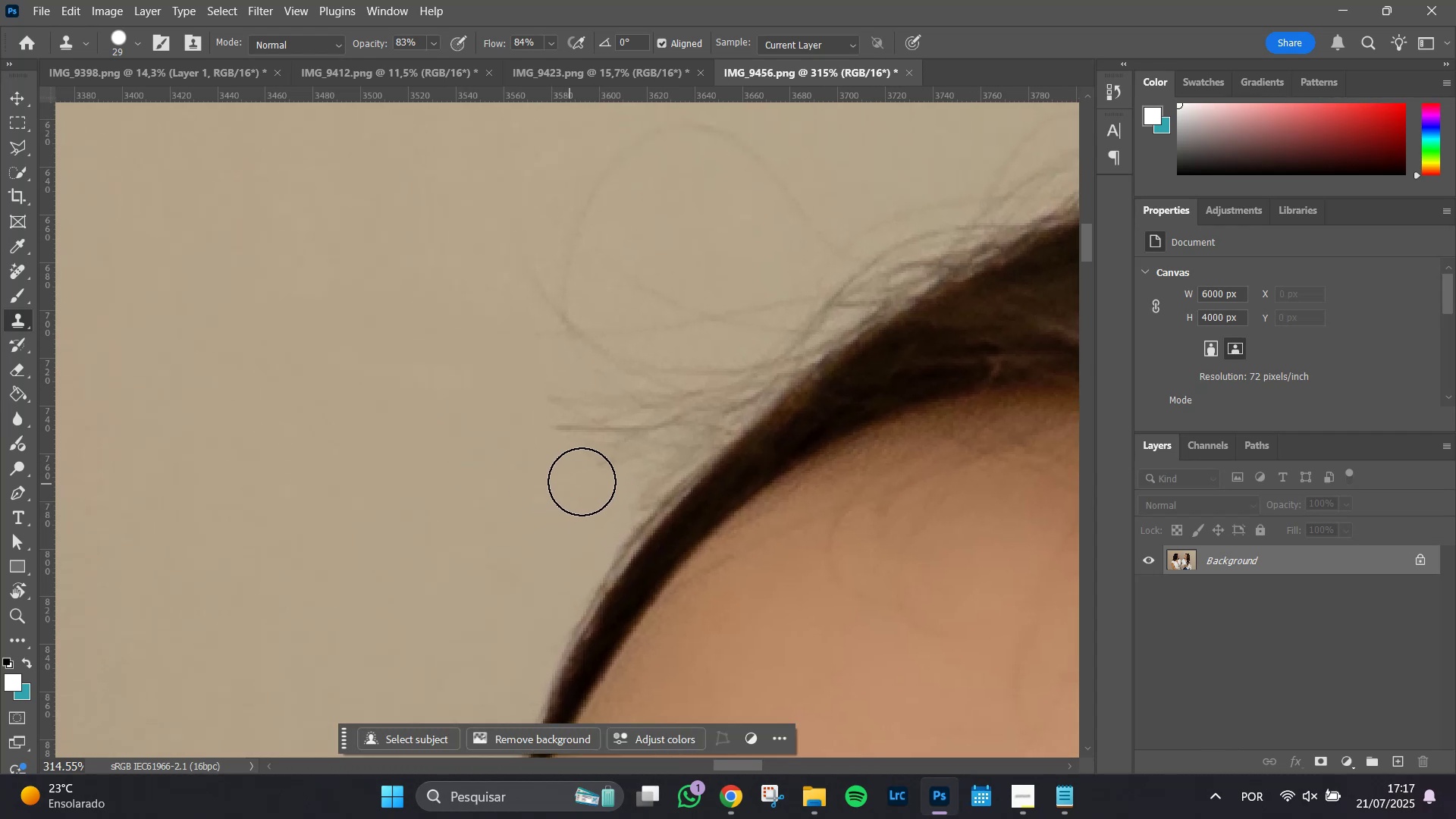 
left_click_drag(start_coordinate=[452, 431], to_coordinate=[460, 498])
 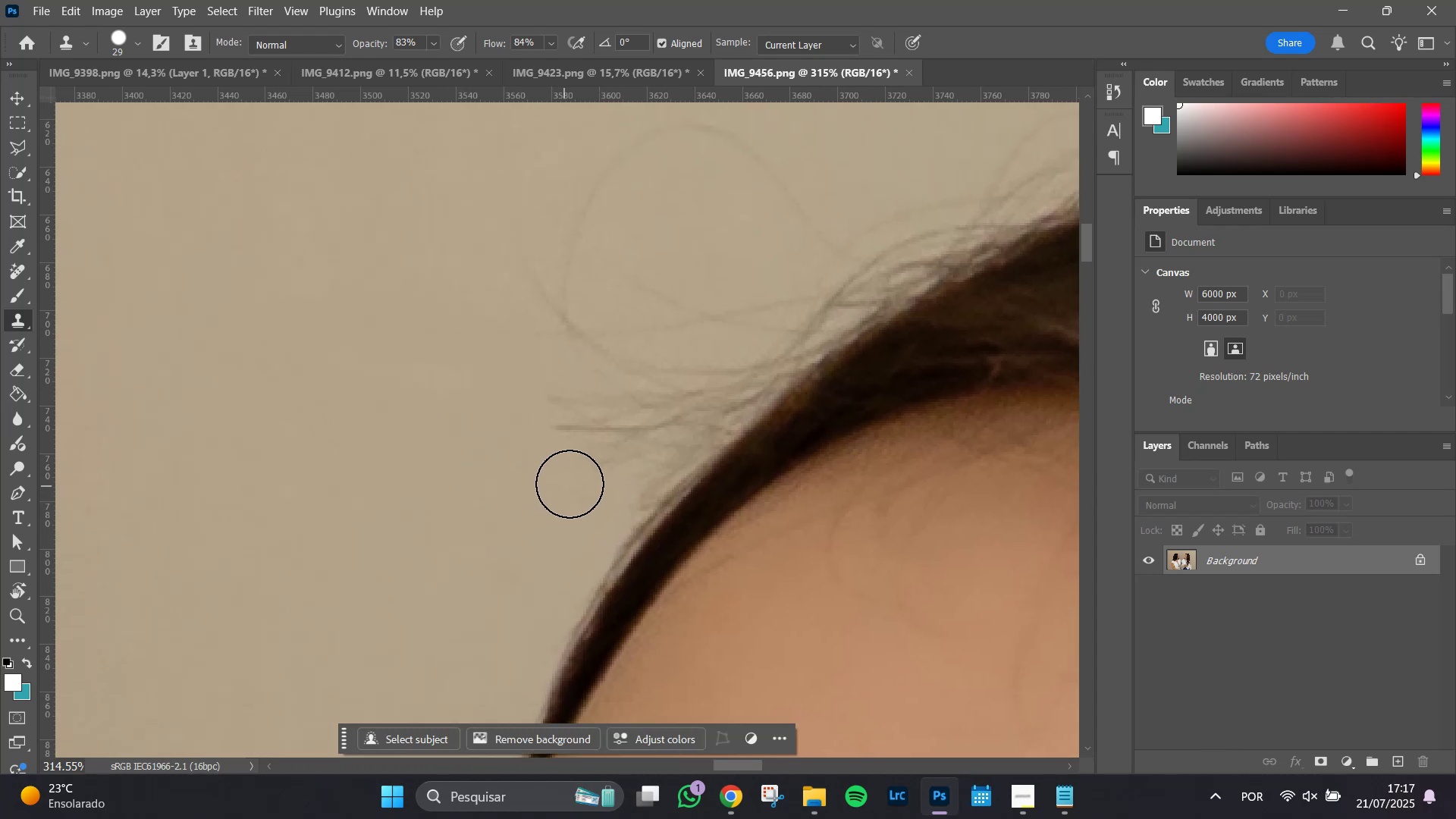 
left_click_drag(start_coordinate=[586, 480], to_coordinate=[555, 425])
 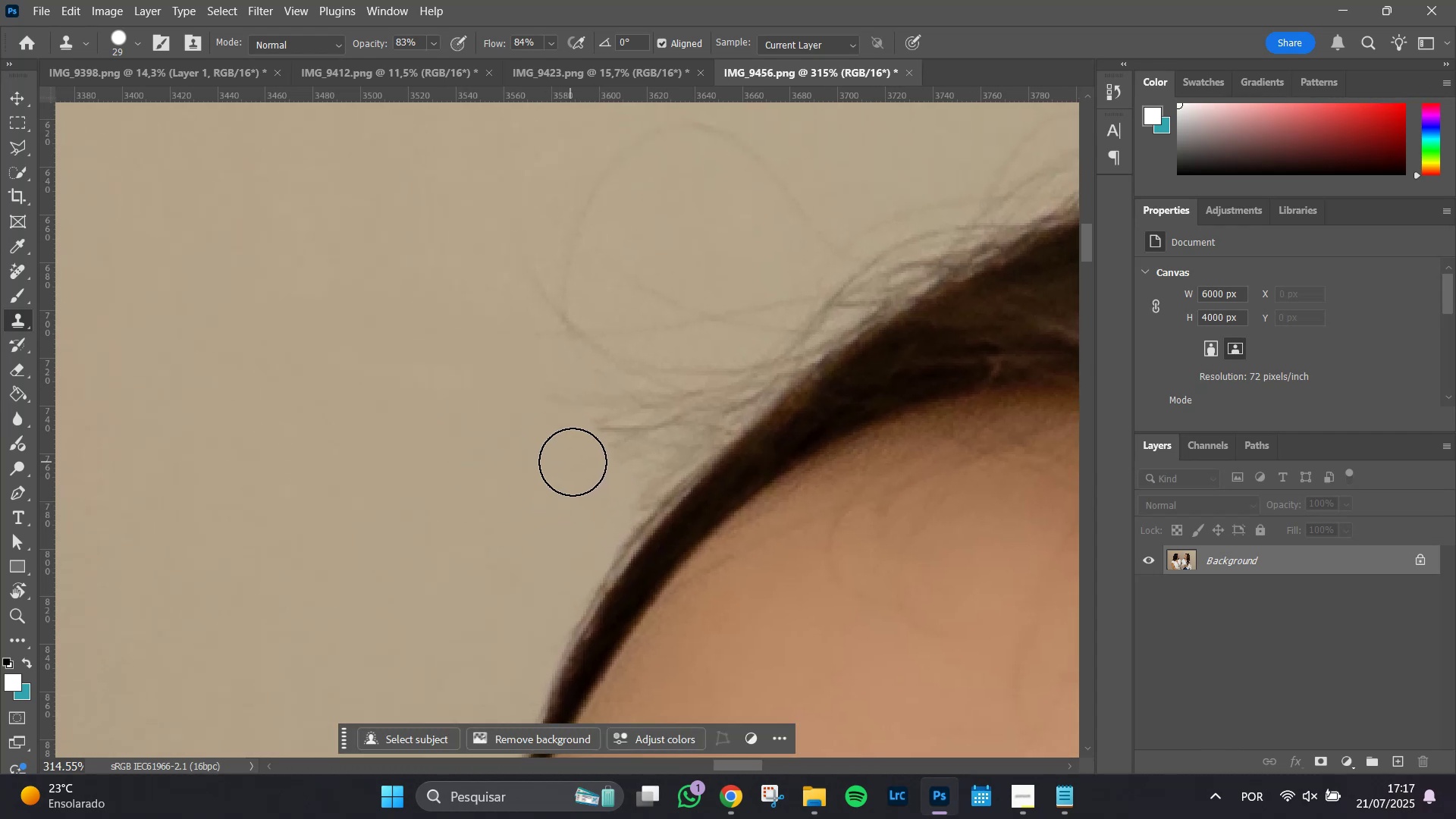 
left_click_drag(start_coordinate=[573, 445], to_coordinate=[538, 378])
 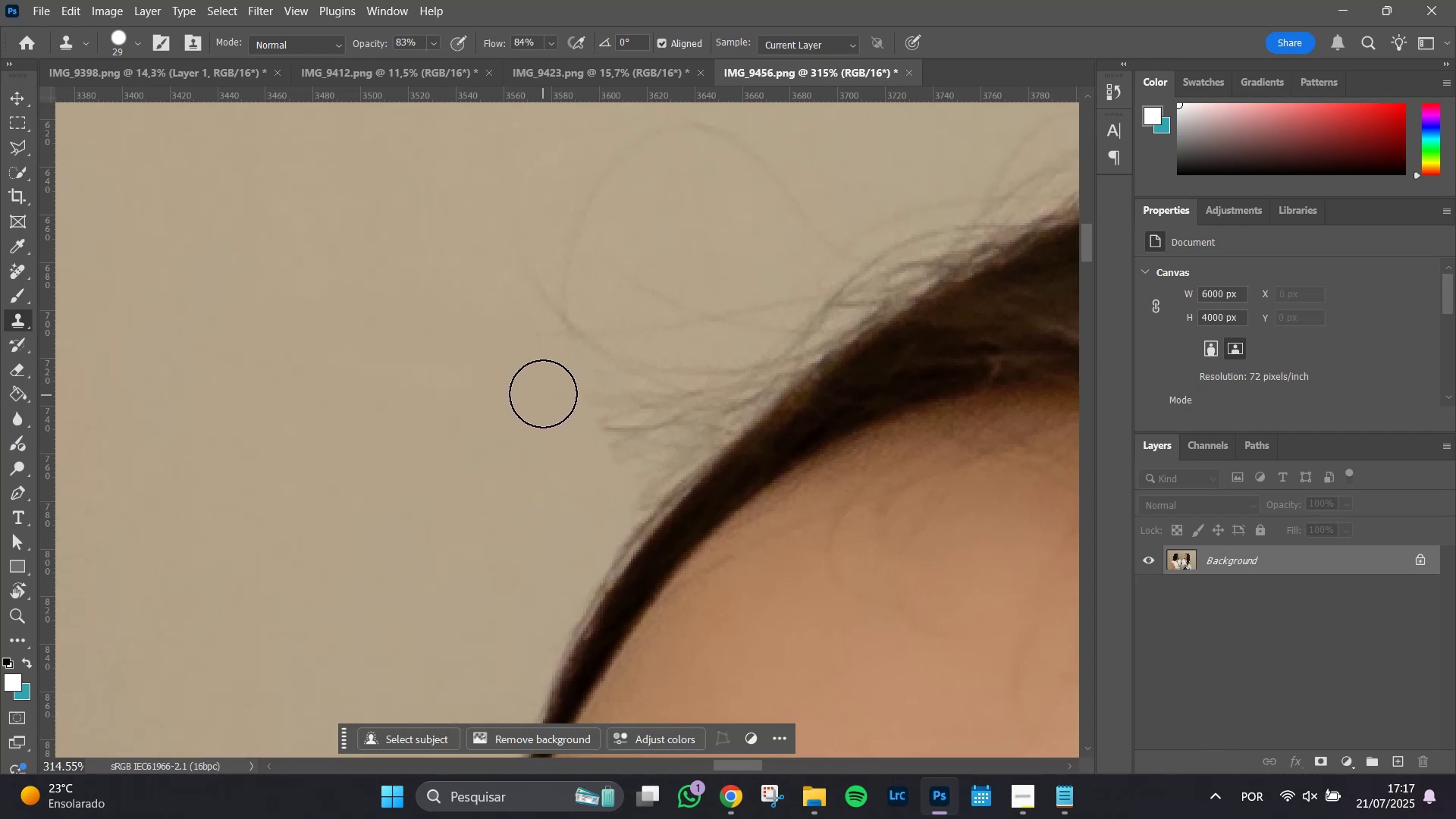 
left_click_drag(start_coordinate=[538, 384], to_coordinate=[529, 356])
 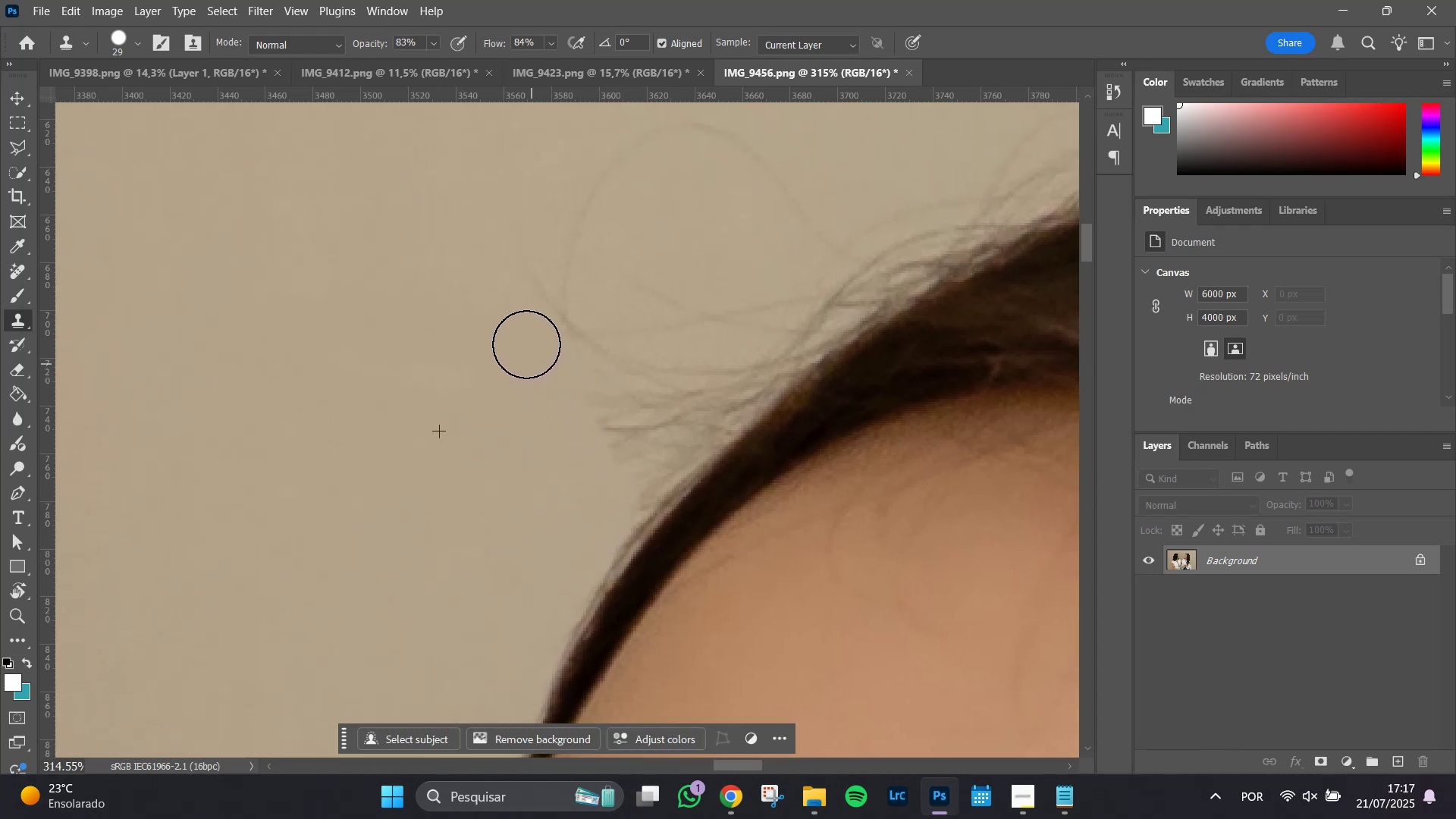 
left_click_drag(start_coordinate=[526, 339], to_coordinate=[525, 334])
 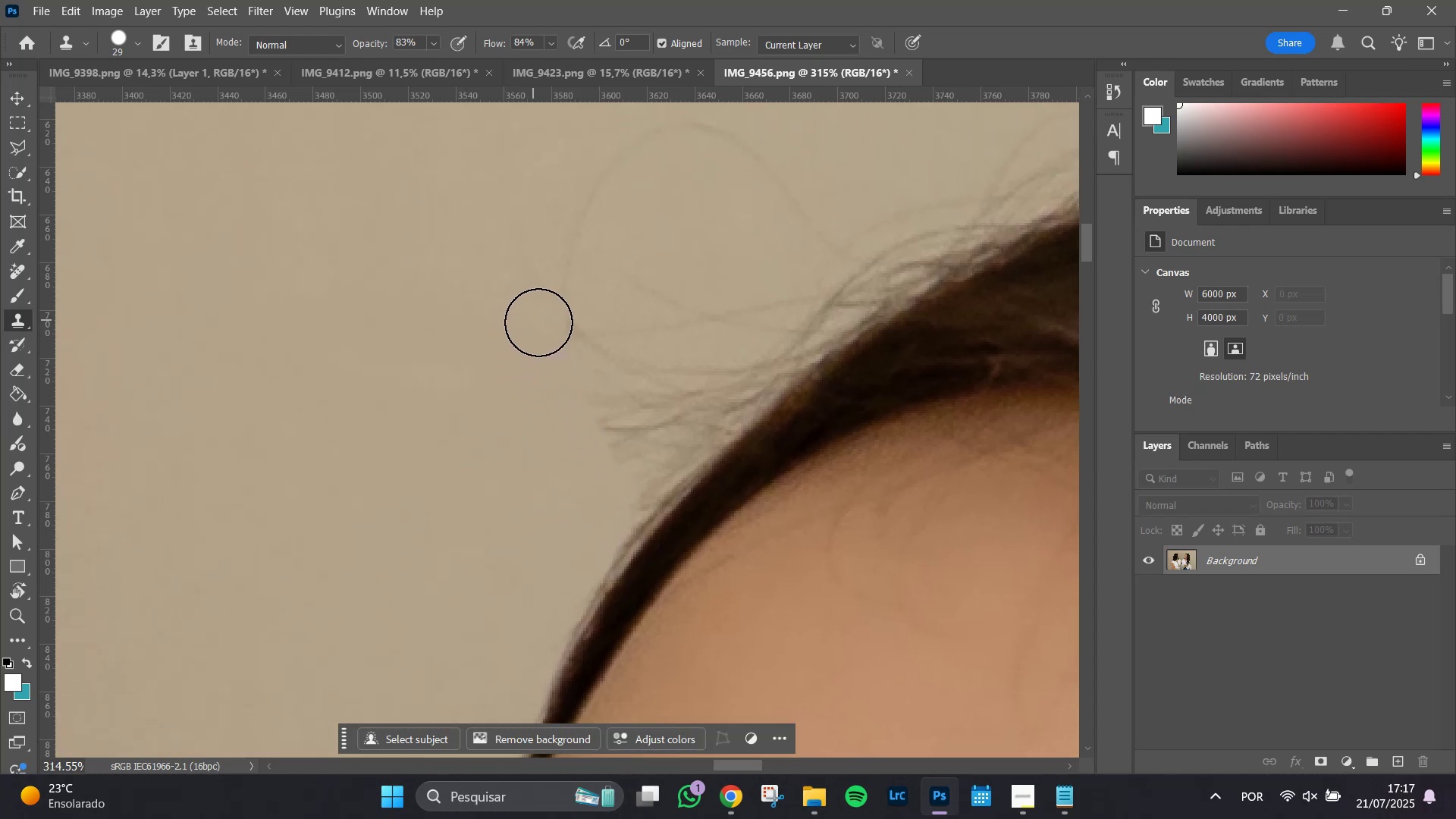 
left_click_drag(start_coordinate=[546, 322], to_coordinate=[545, 318])
 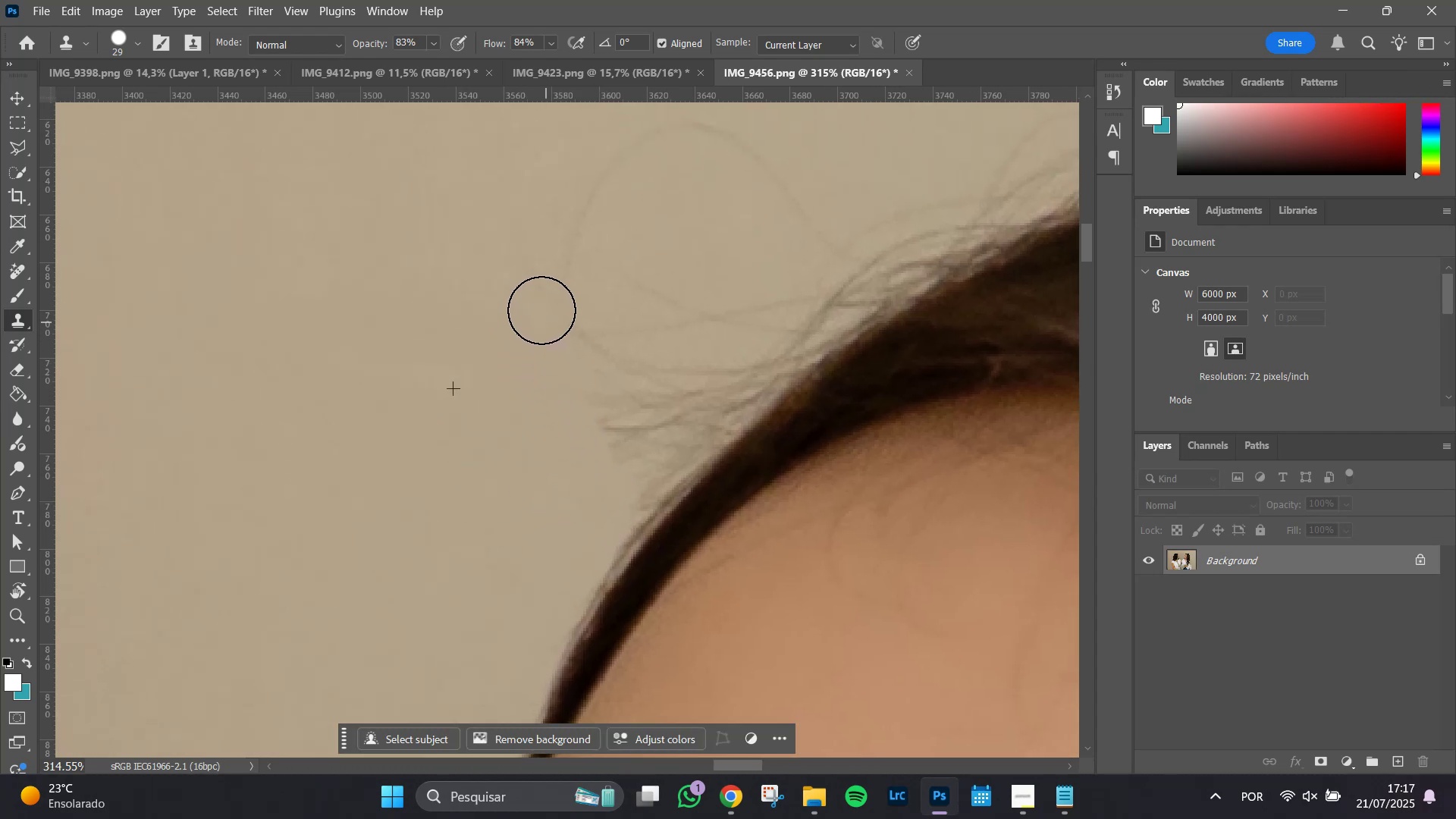 
left_click_drag(start_coordinate=[537, 304], to_coordinate=[533, 296])
 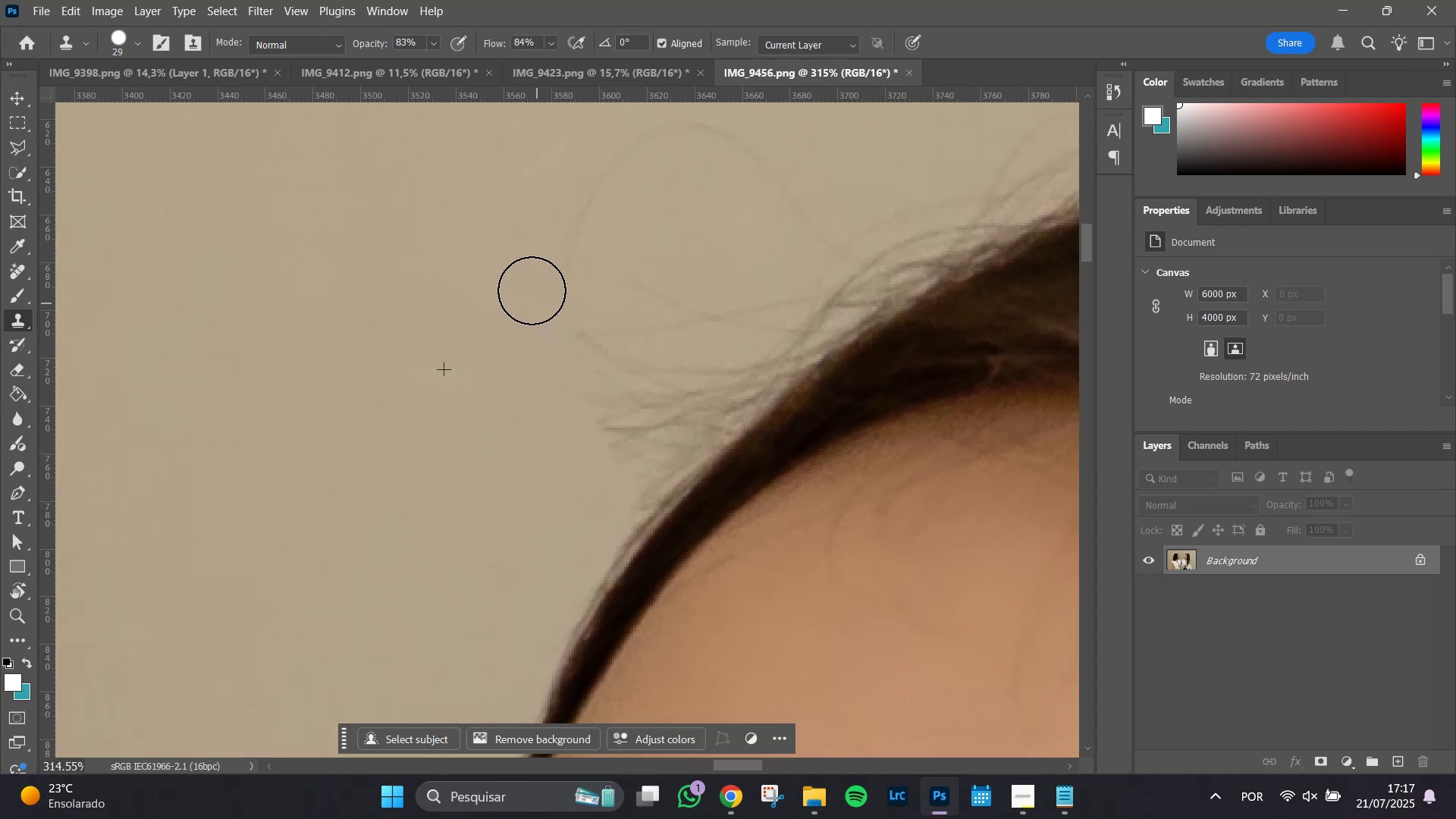 
left_click_drag(start_coordinate=[529, 279], to_coordinate=[525, 263])
 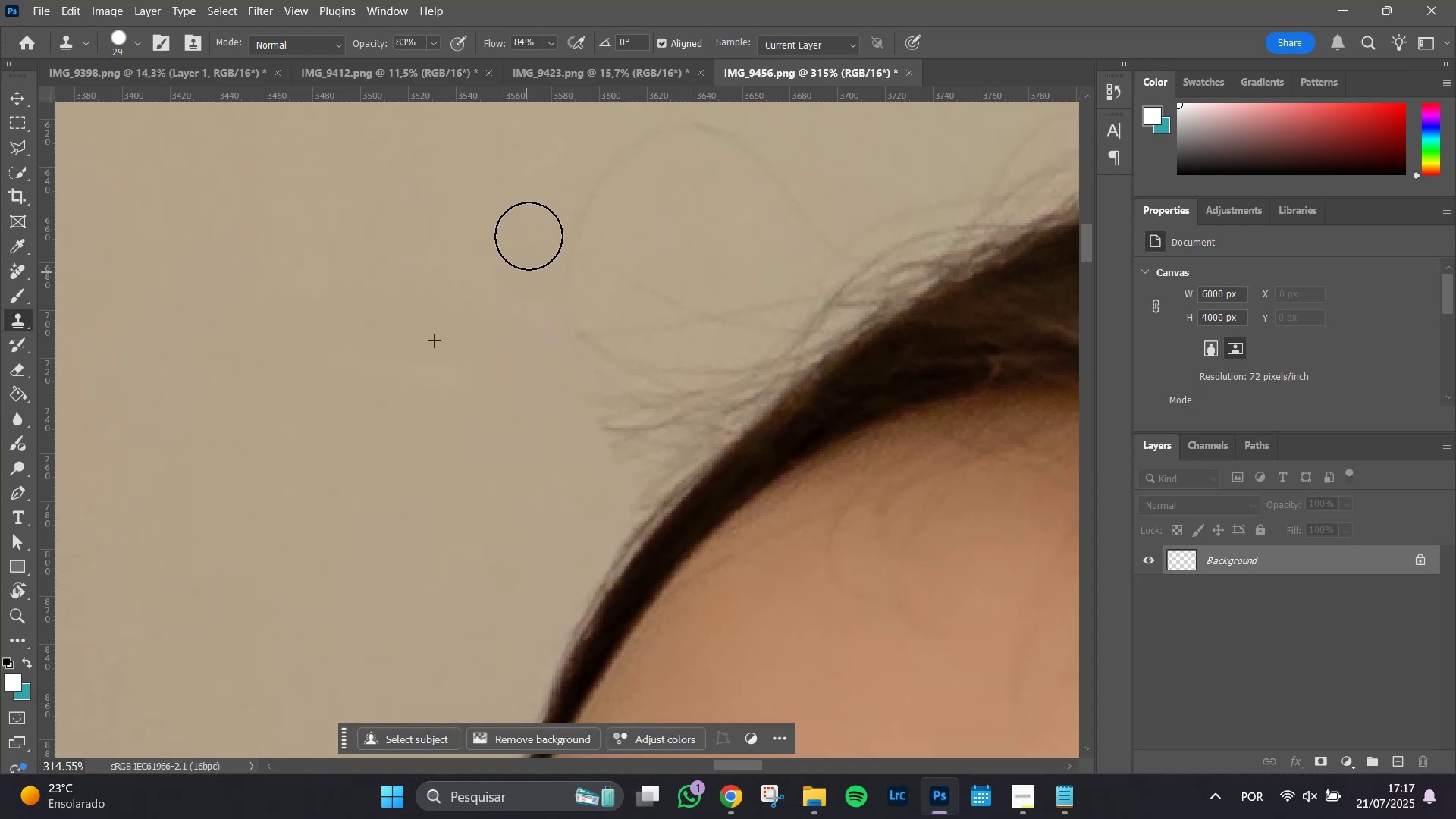 
hold_key(key=Space, duration=0.73)
 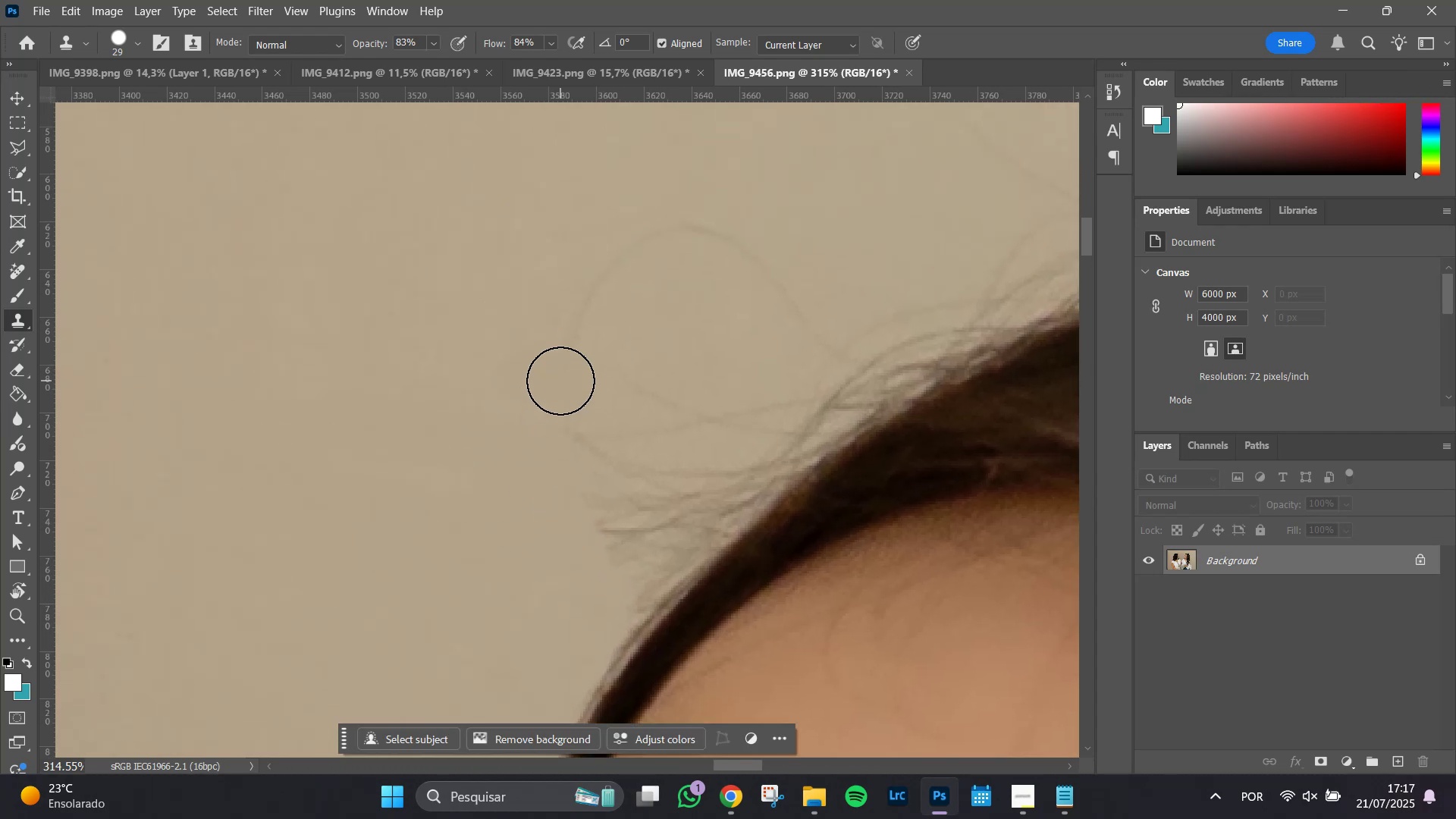 
left_click_drag(start_coordinate=[491, 262], to_coordinate=[488, 364])
 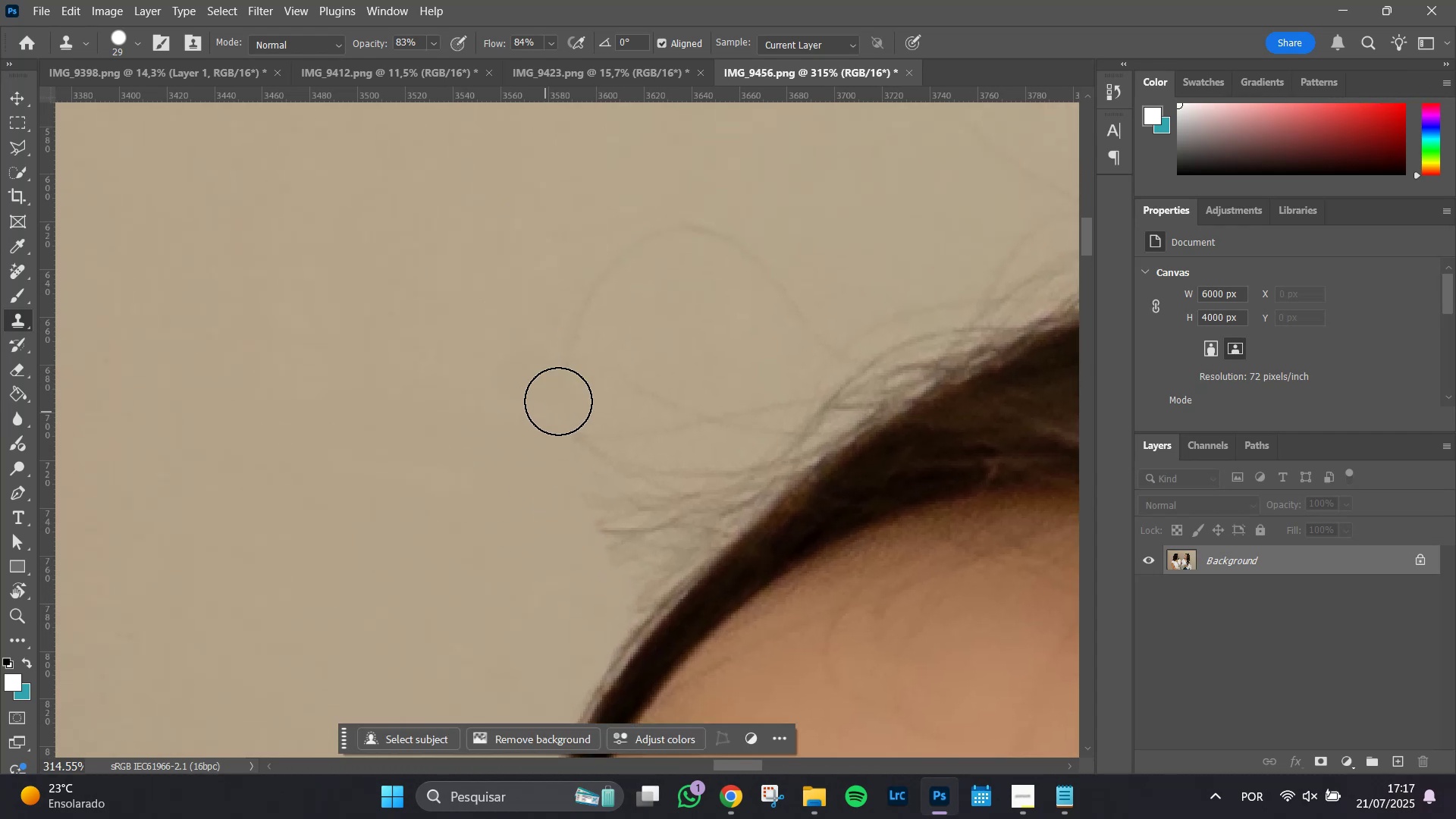 
left_click_drag(start_coordinate=[560, 381], to_coordinate=[706, 236])
 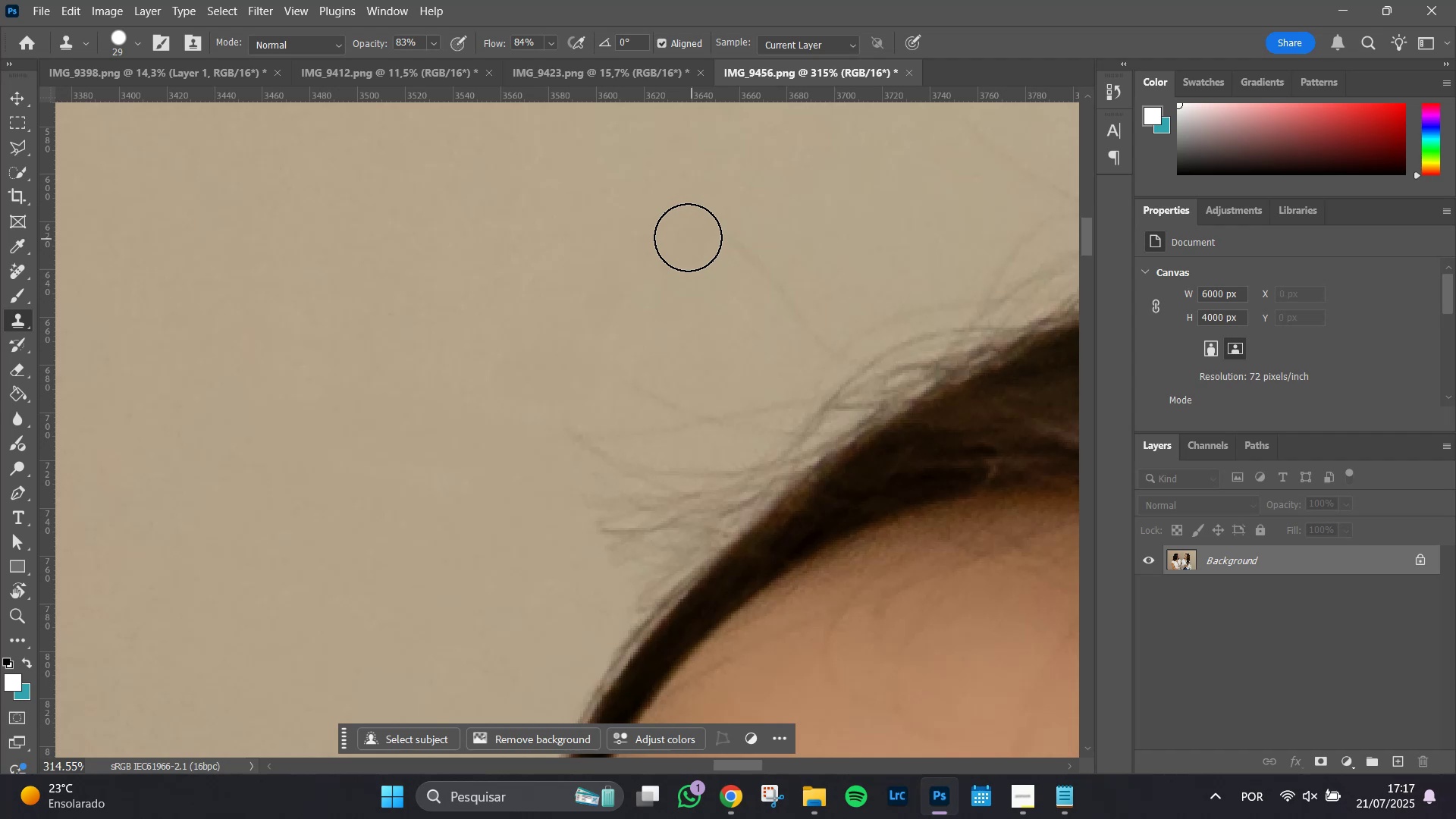 
left_click_drag(start_coordinate=[683, 231], to_coordinate=[703, 232])
 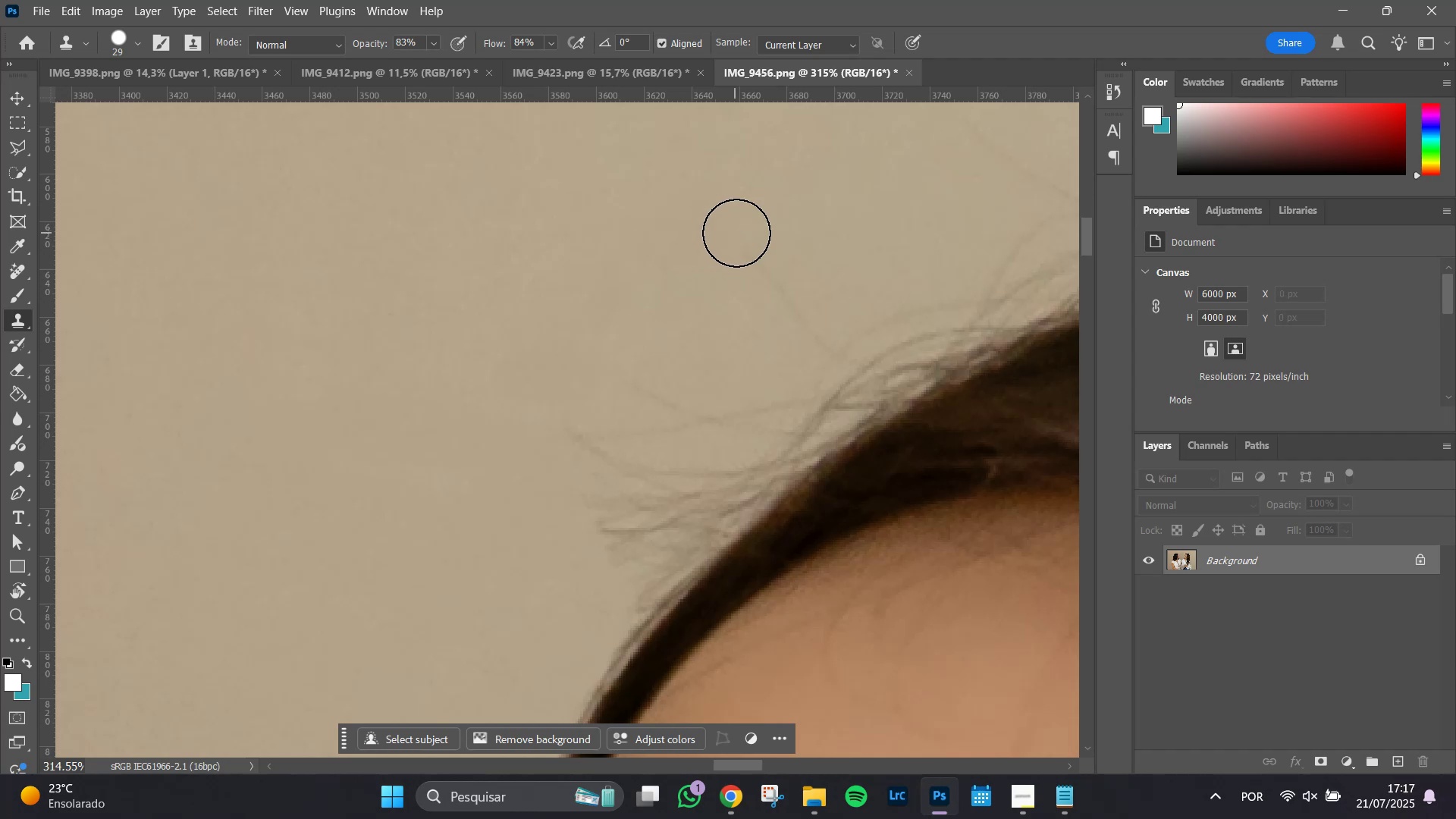 
left_click_drag(start_coordinate=[736, 233], to_coordinate=[740, 236])
 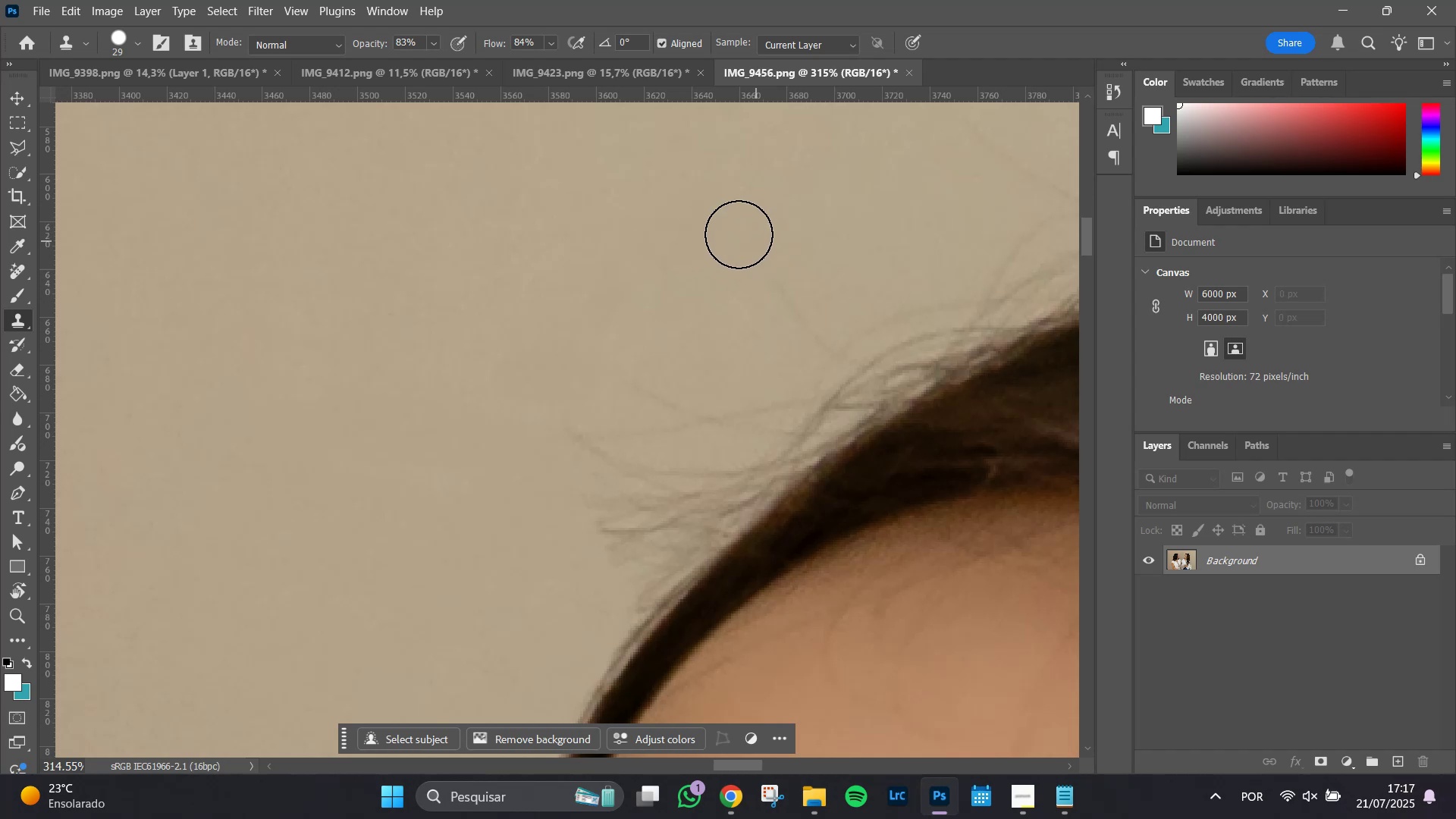 
hold_key(key=AltLeft, duration=0.58)
left_click([600, 260])
 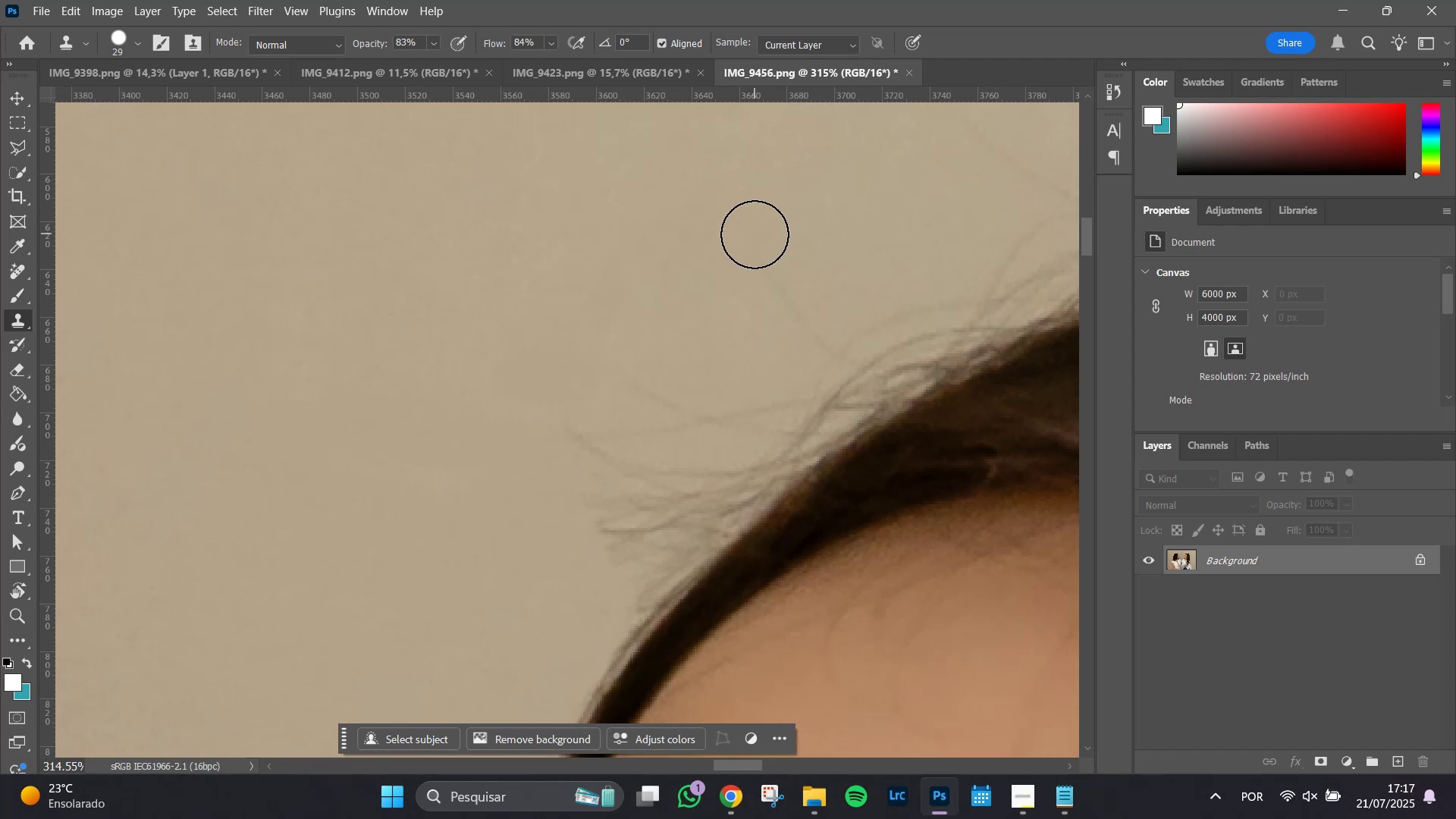 
left_click_drag(start_coordinate=[748, 247], to_coordinate=[793, 312])
 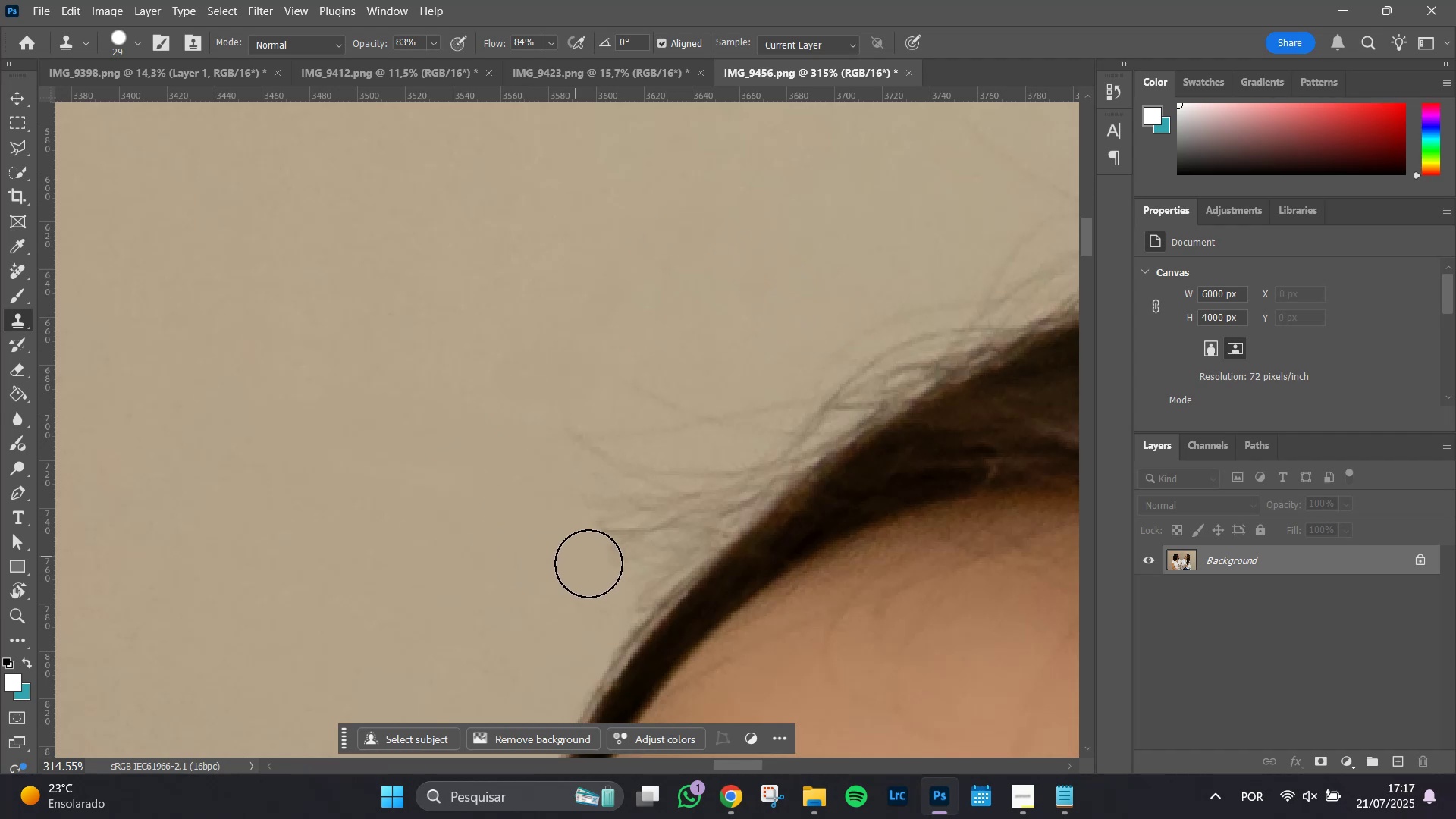 
key(Alt+AltLeft)
 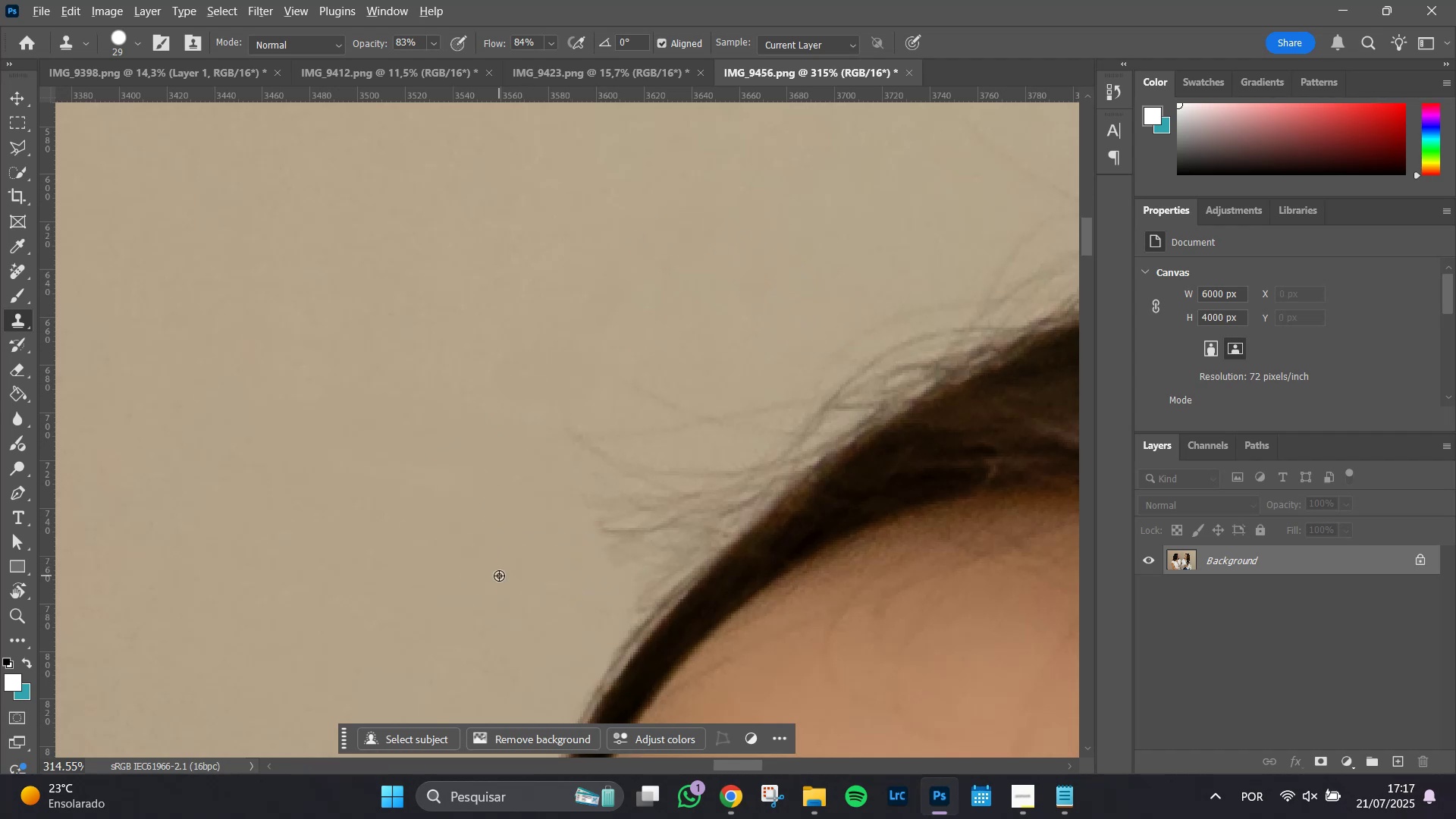 
left_click([499, 576])
 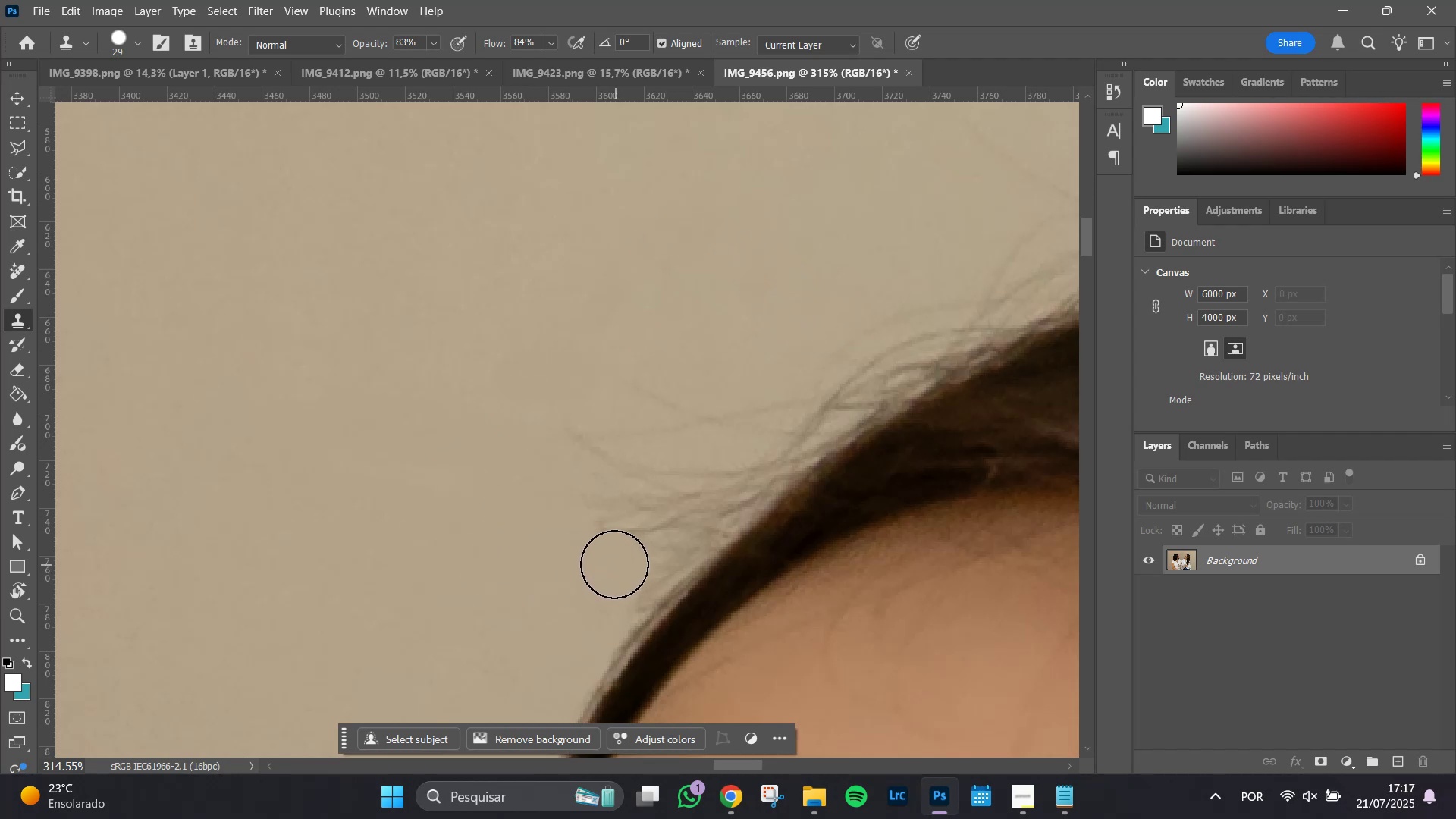 
left_click_drag(start_coordinate=[613, 564], to_coordinate=[584, 412])
 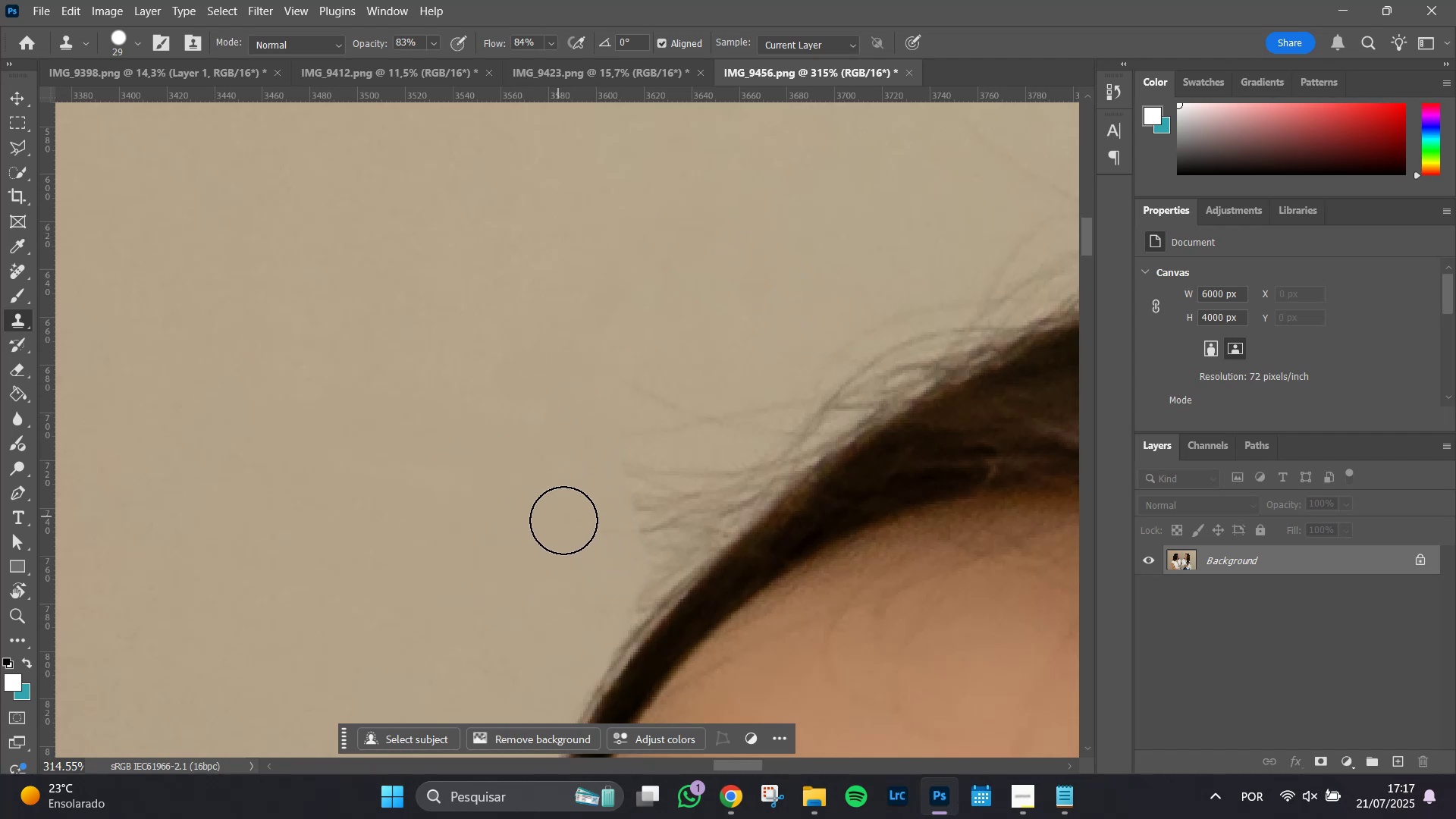 
hold_key(key=AltLeft, duration=0.42)
left_click([557, 546])
 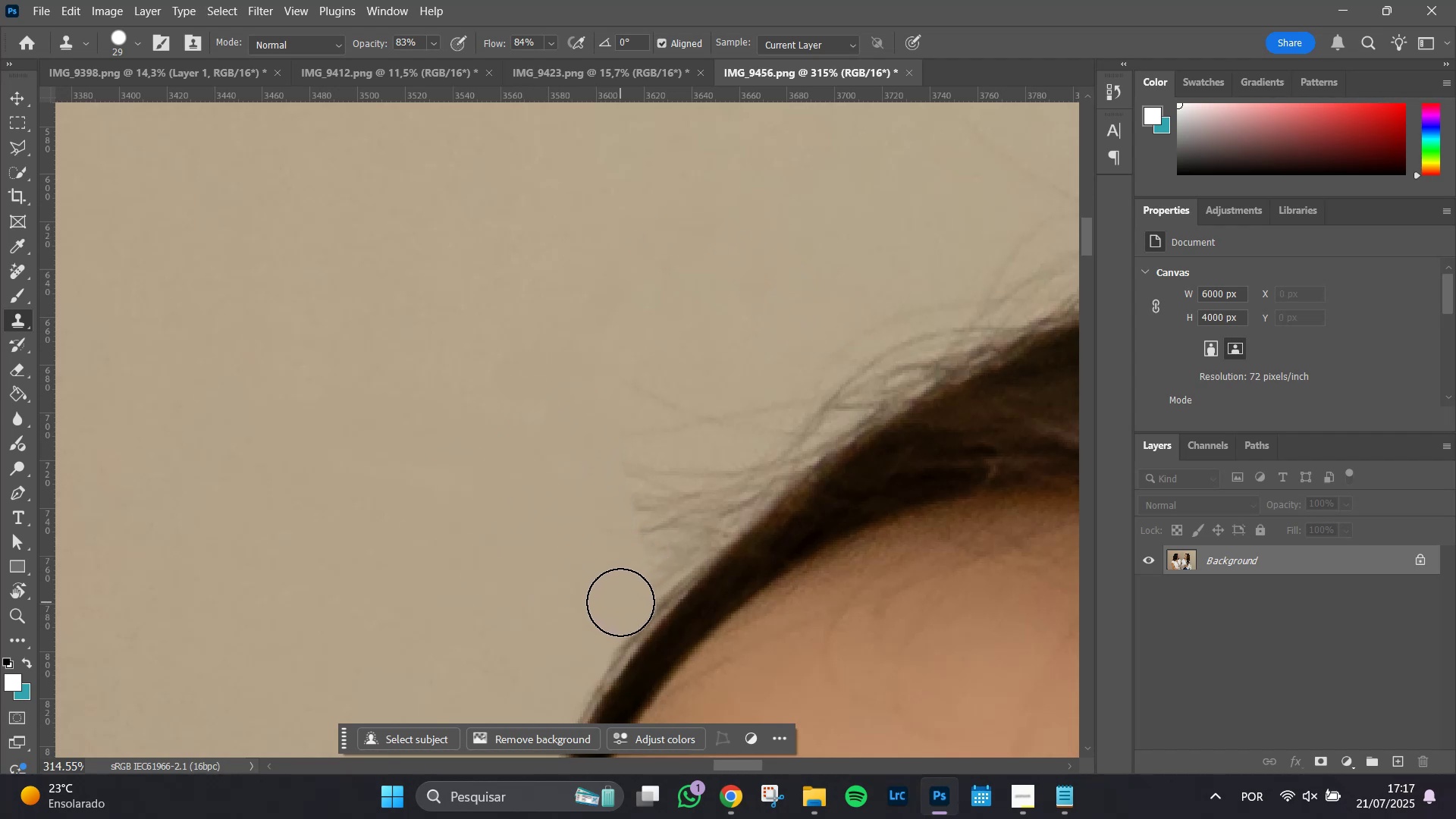 
left_click_drag(start_coordinate=[620, 592], to_coordinate=[642, 558])
 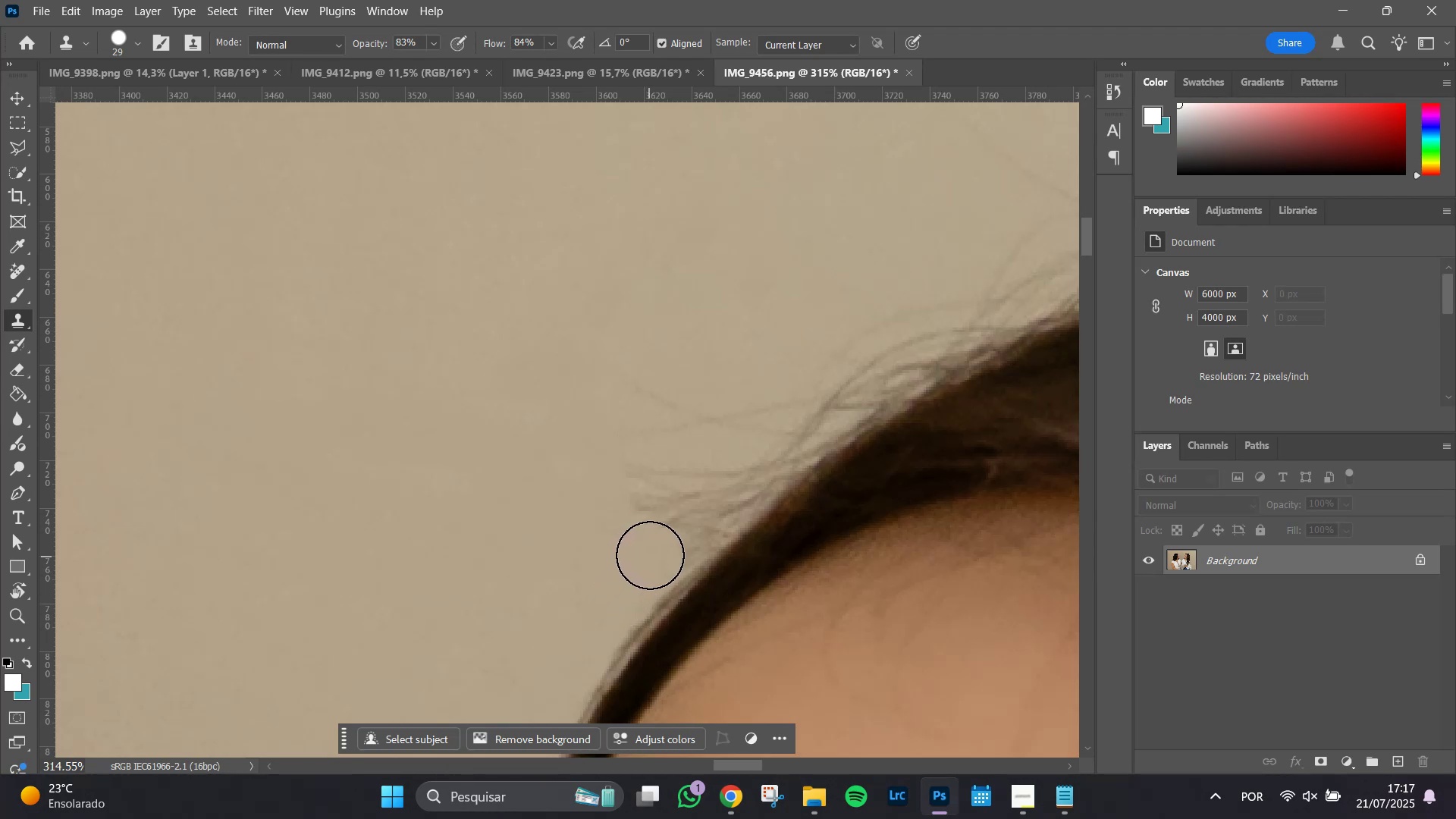 
double_click([651, 555])
 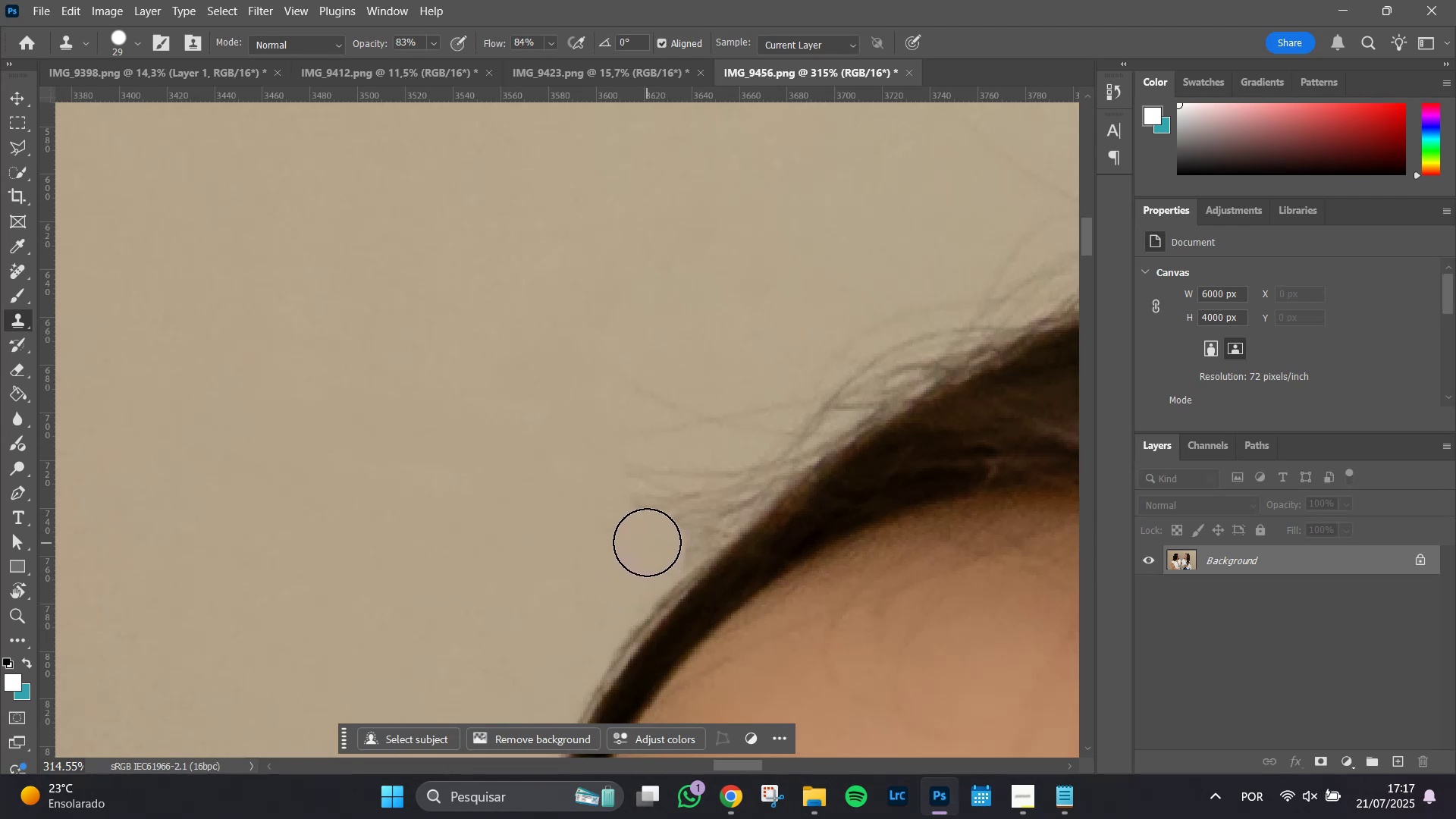 
left_click_drag(start_coordinate=[636, 510], to_coordinate=[635, 504])
 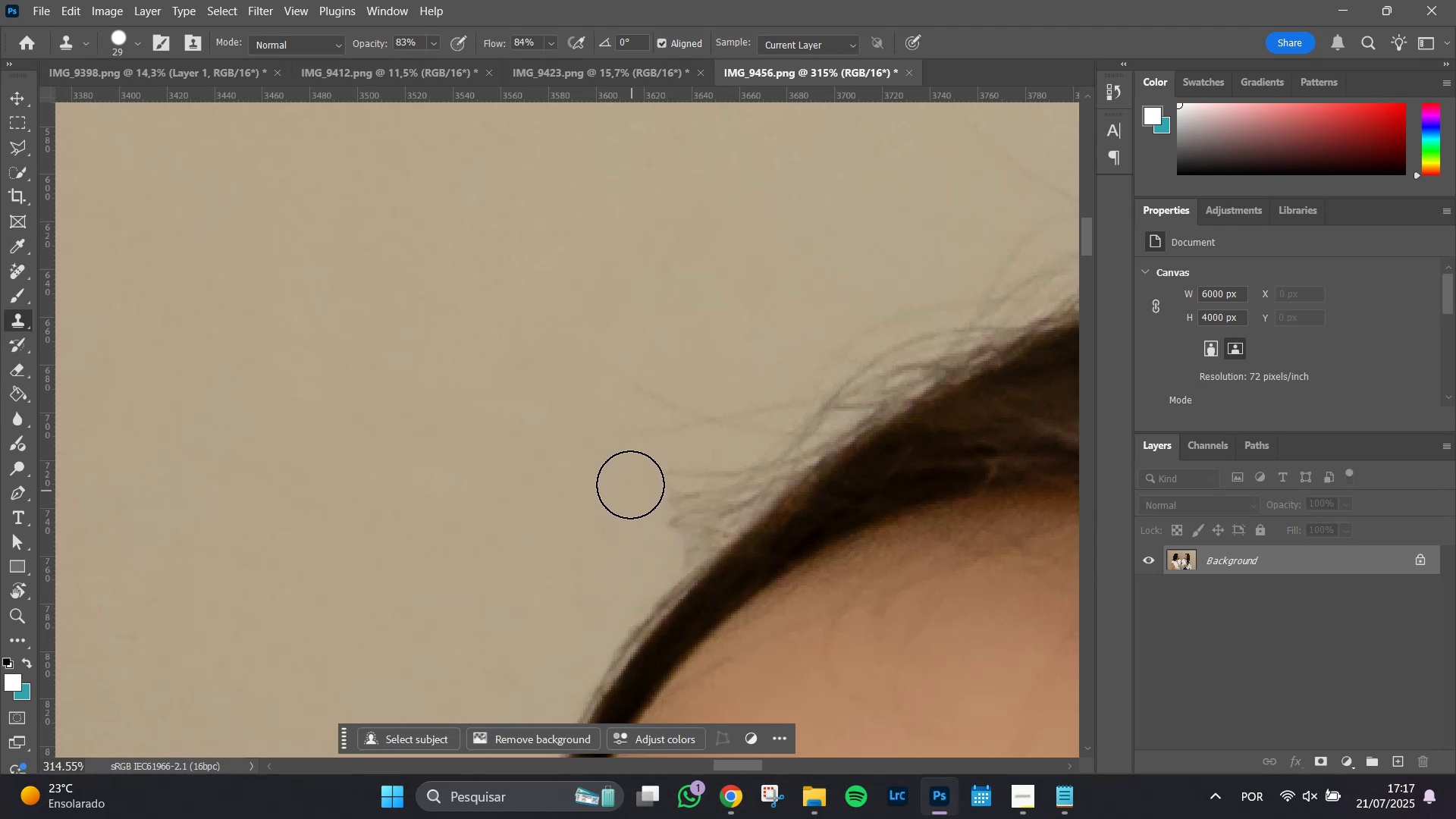 
left_click_drag(start_coordinate=[629, 483], to_coordinate=[629, 477])
 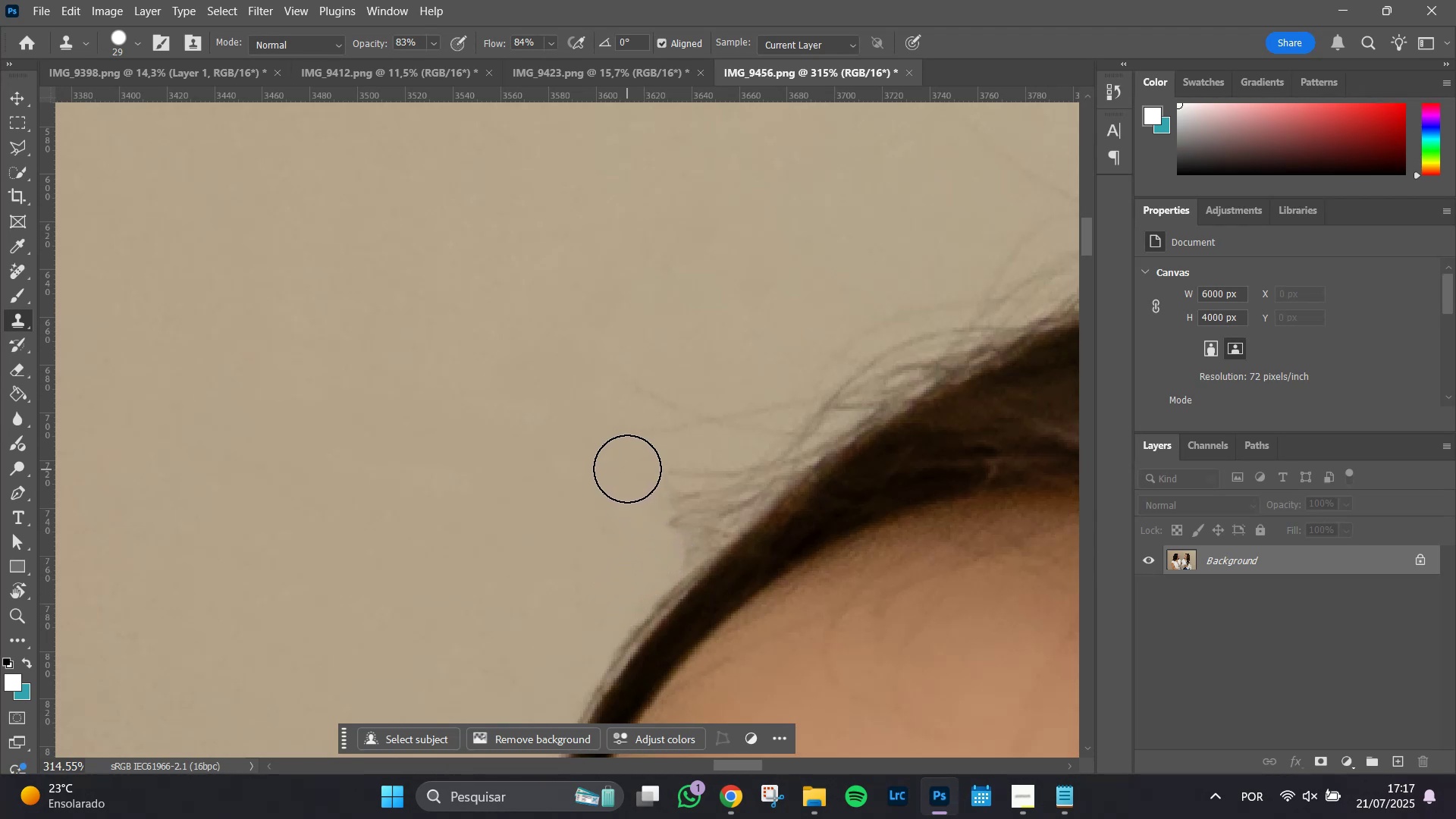 
left_click_drag(start_coordinate=[627, 466], to_coordinate=[627, 462])
 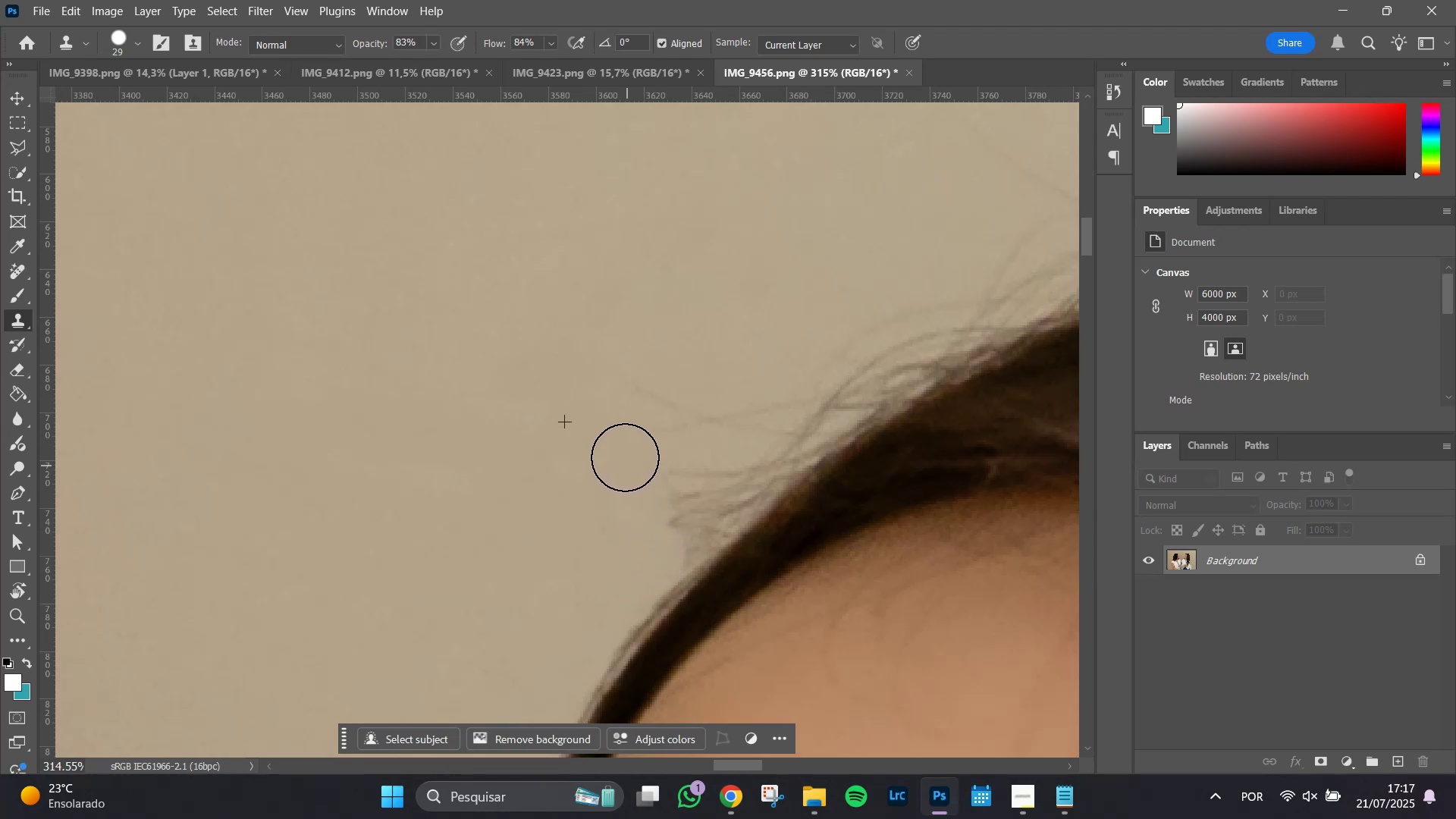 
left_click_drag(start_coordinate=[623, 446], to_coordinate=[623, 442])
 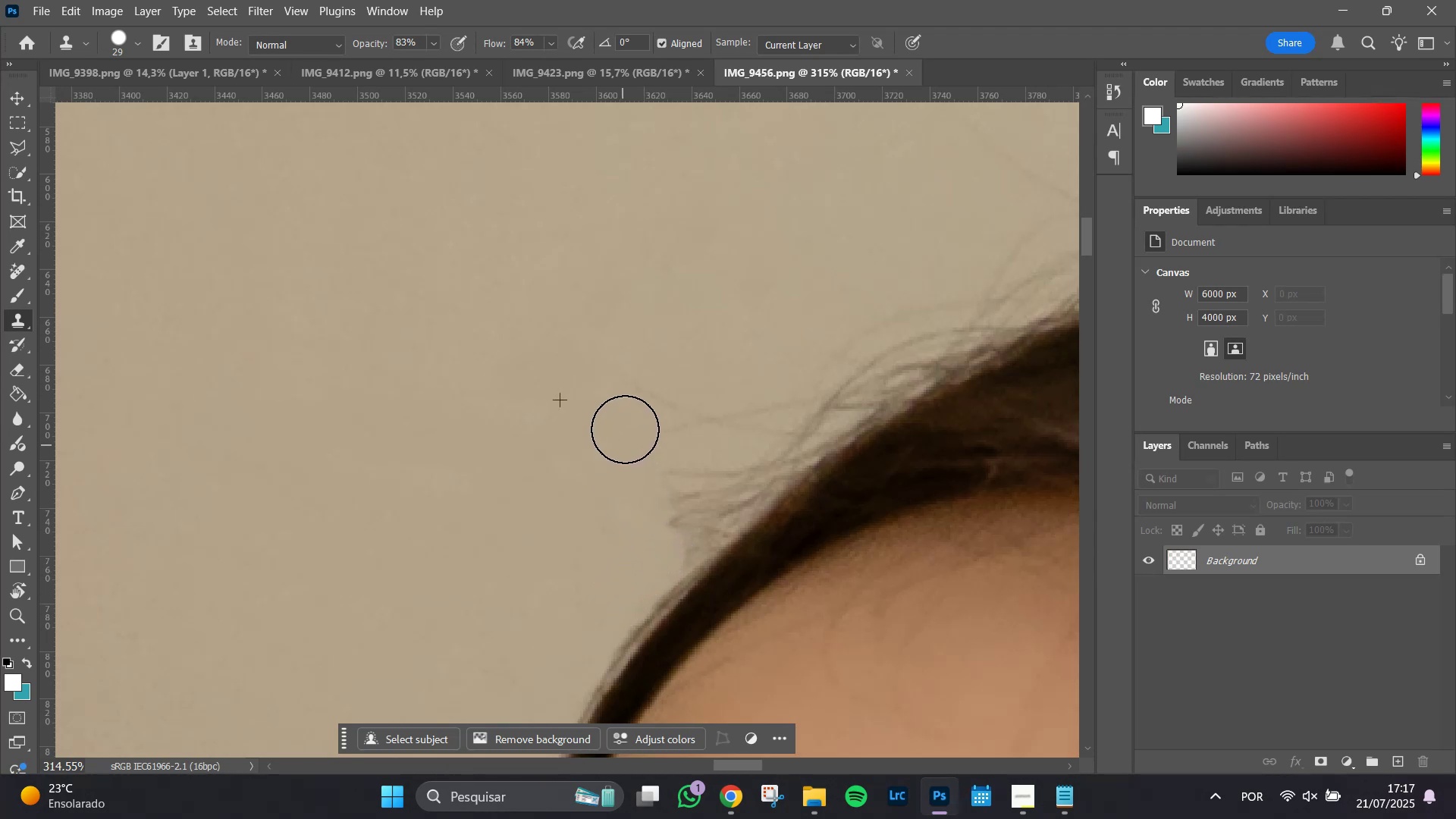 
left_click_drag(start_coordinate=[625, 423], to_coordinate=[625, 411])
 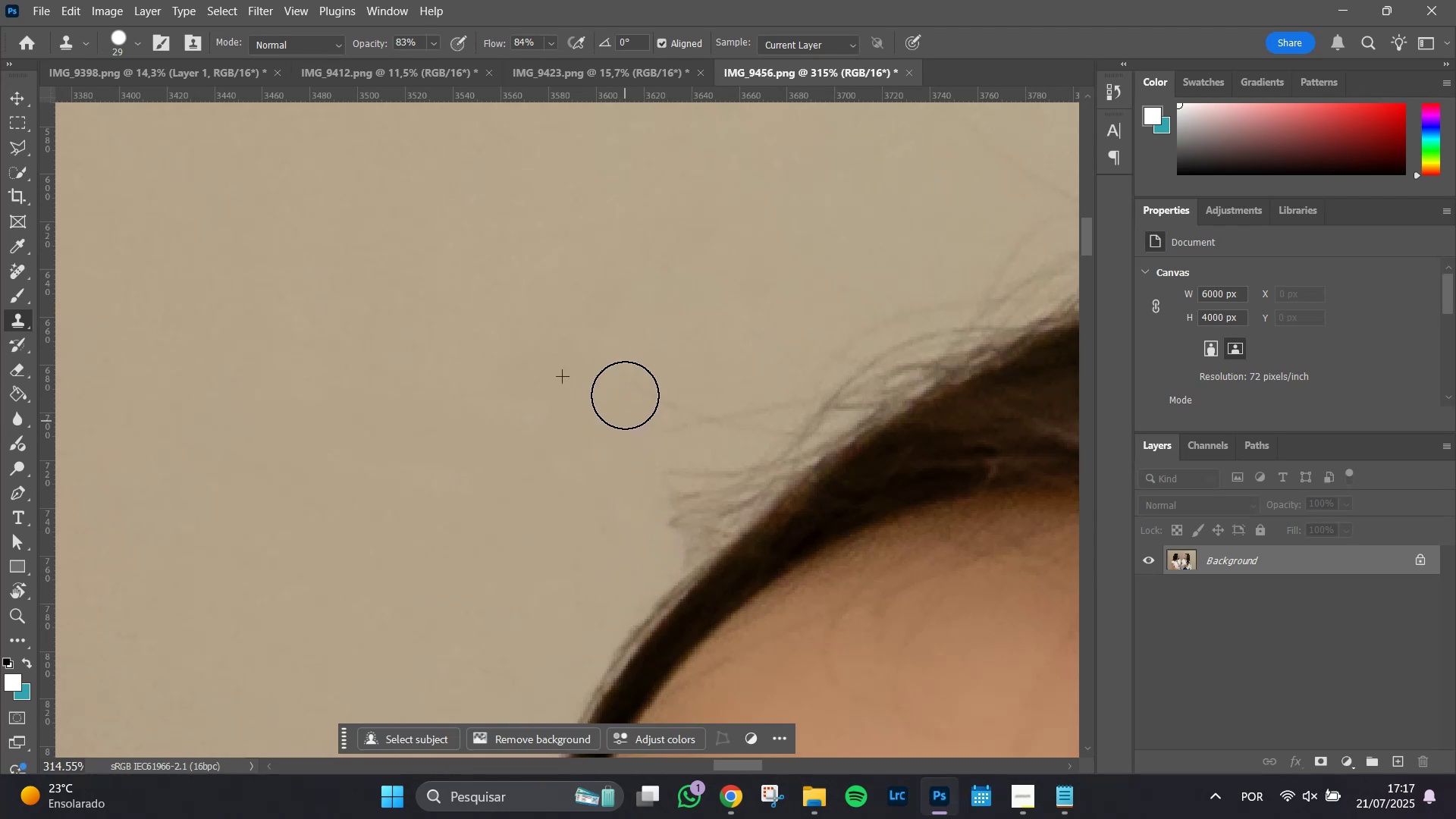 
left_click_drag(start_coordinate=[628, 387], to_coordinate=[632, 384])
 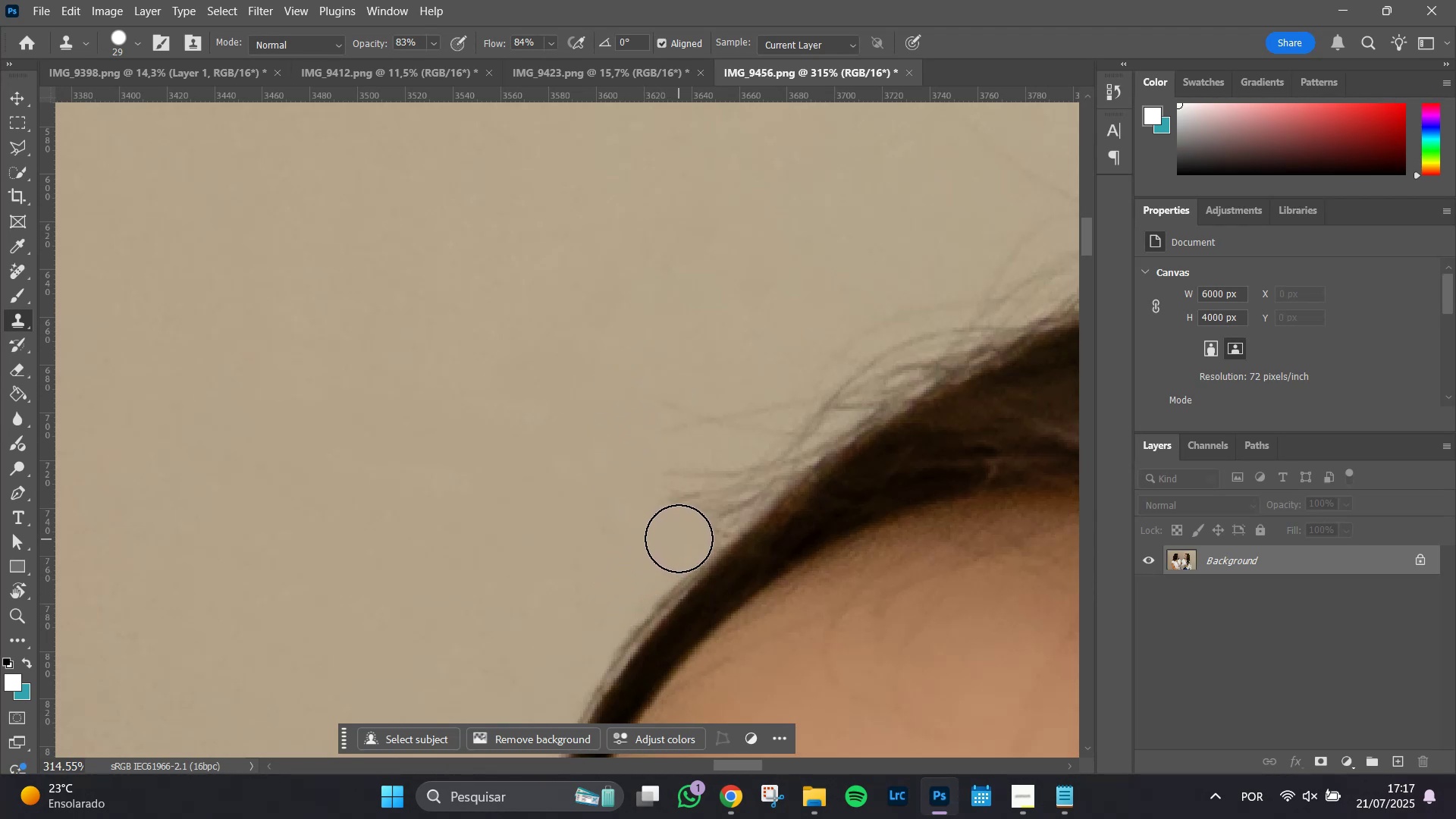 
left_click([677, 537])
 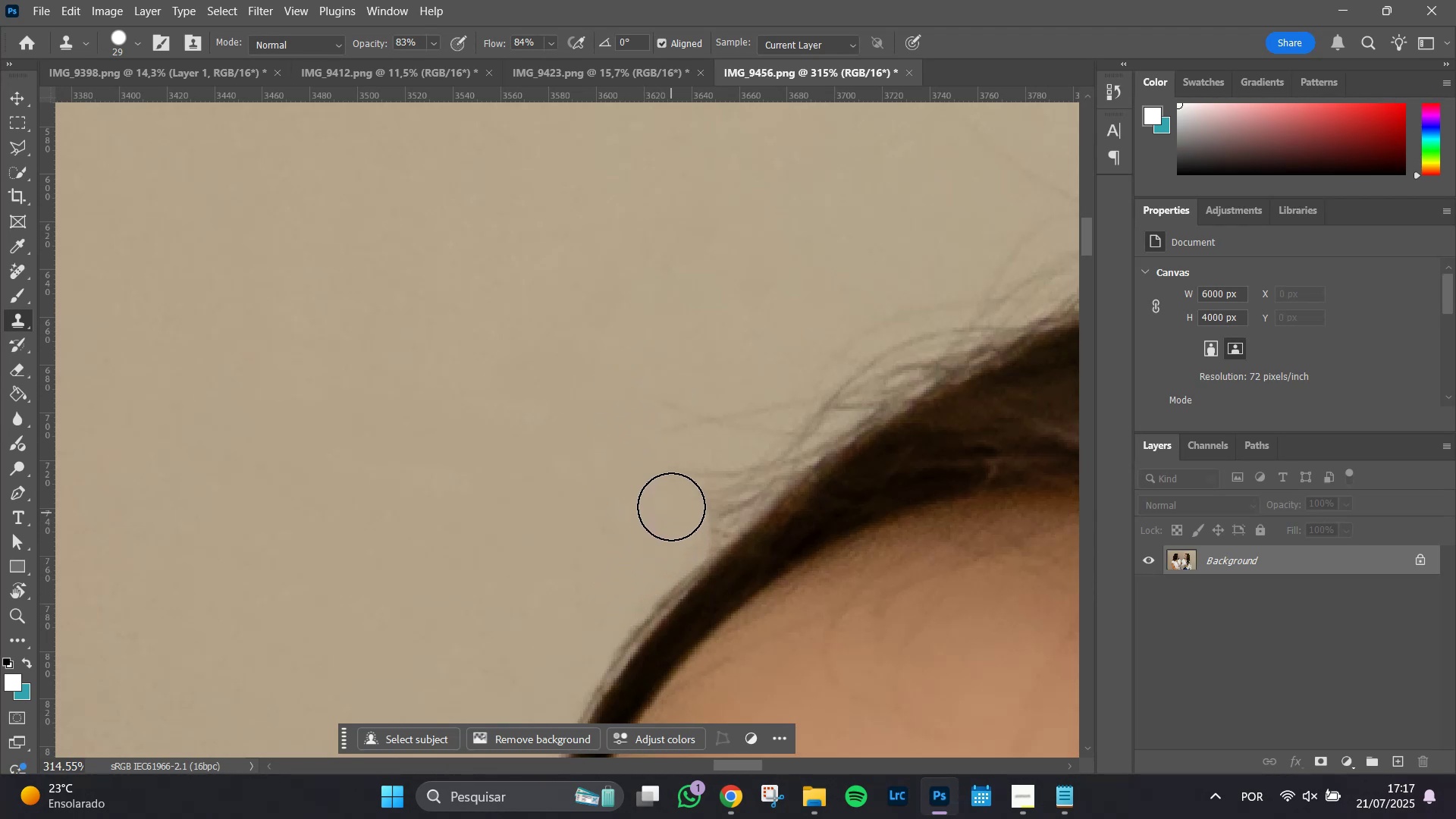 
triple_click([670, 502])
 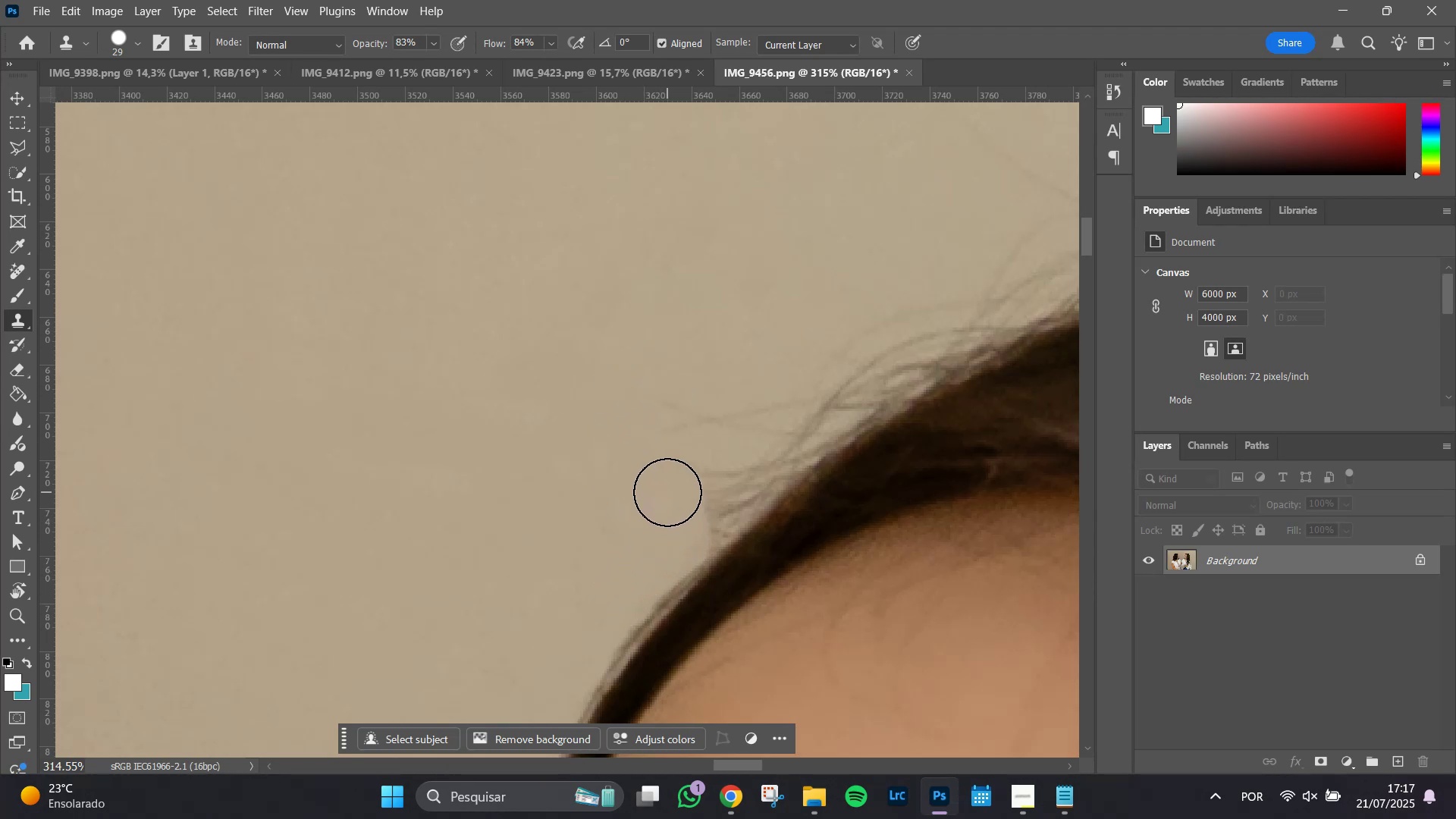 
triple_click([667, 492])
 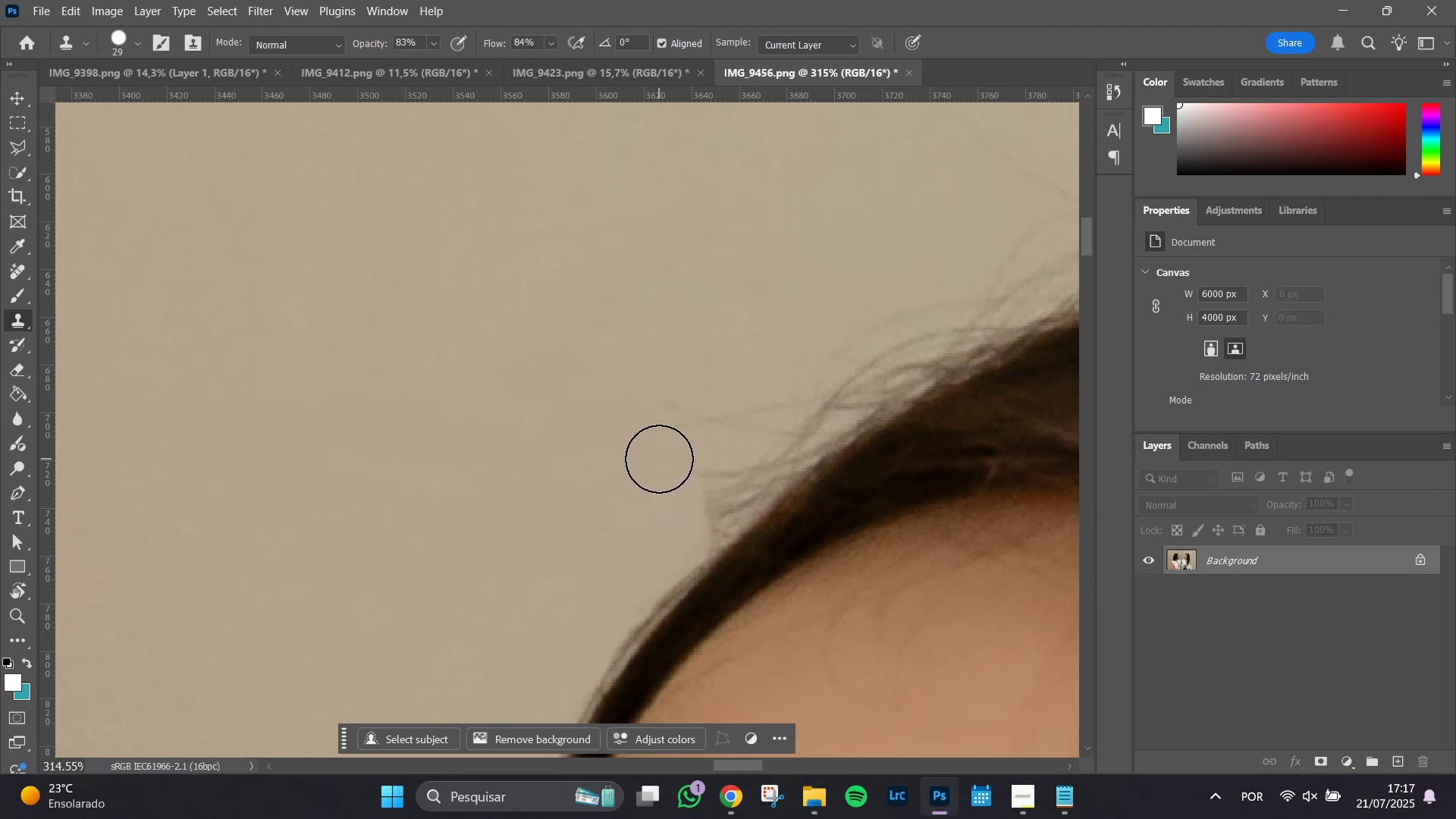 
left_click_drag(start_coordinate=[659, 443], to_coordinate=[659, 434])
 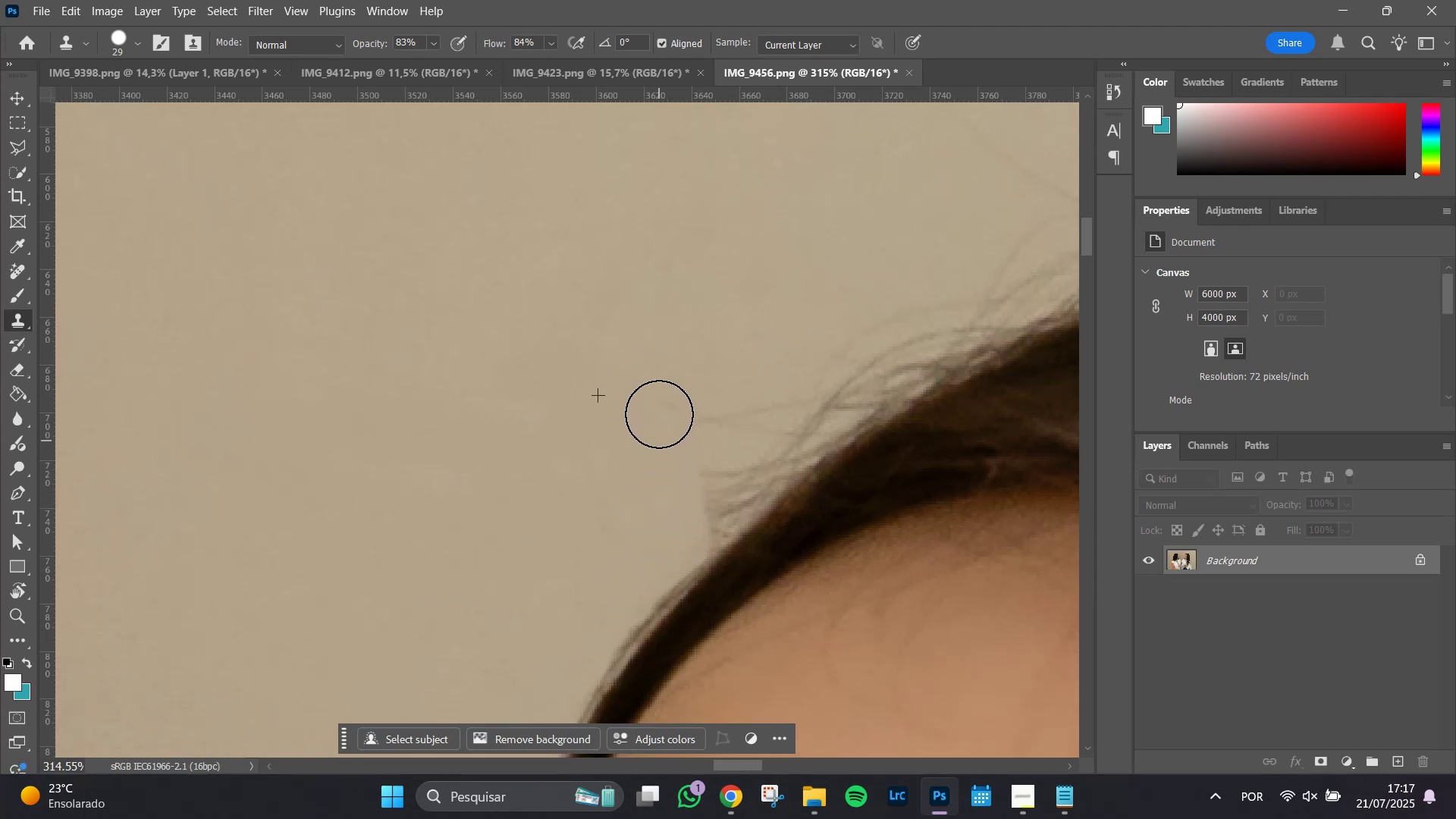 
left_click_drag(start_coordinate=[659, 412], to_coordinate=[661, 404])
 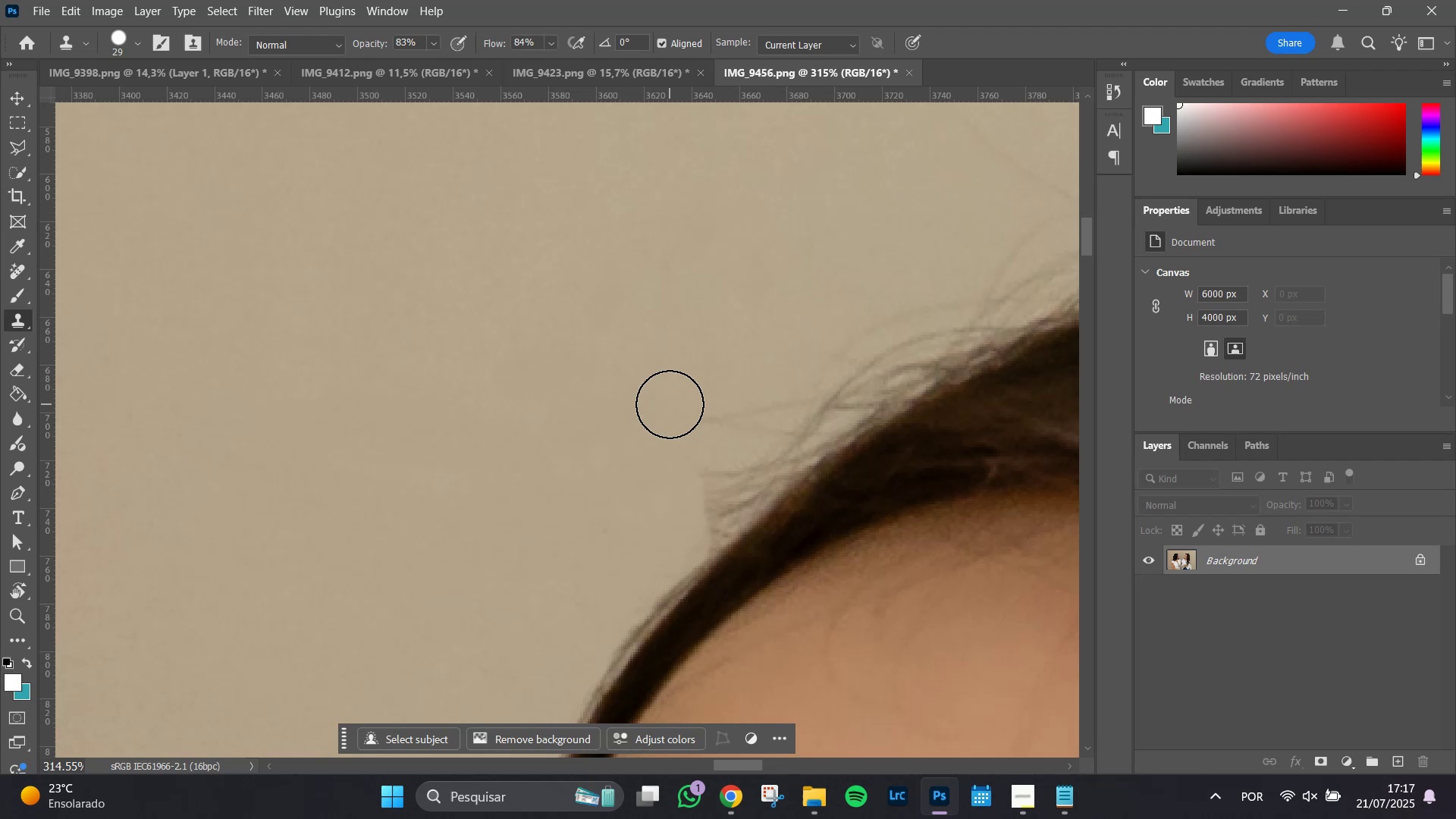 
left_click([692, 402])
 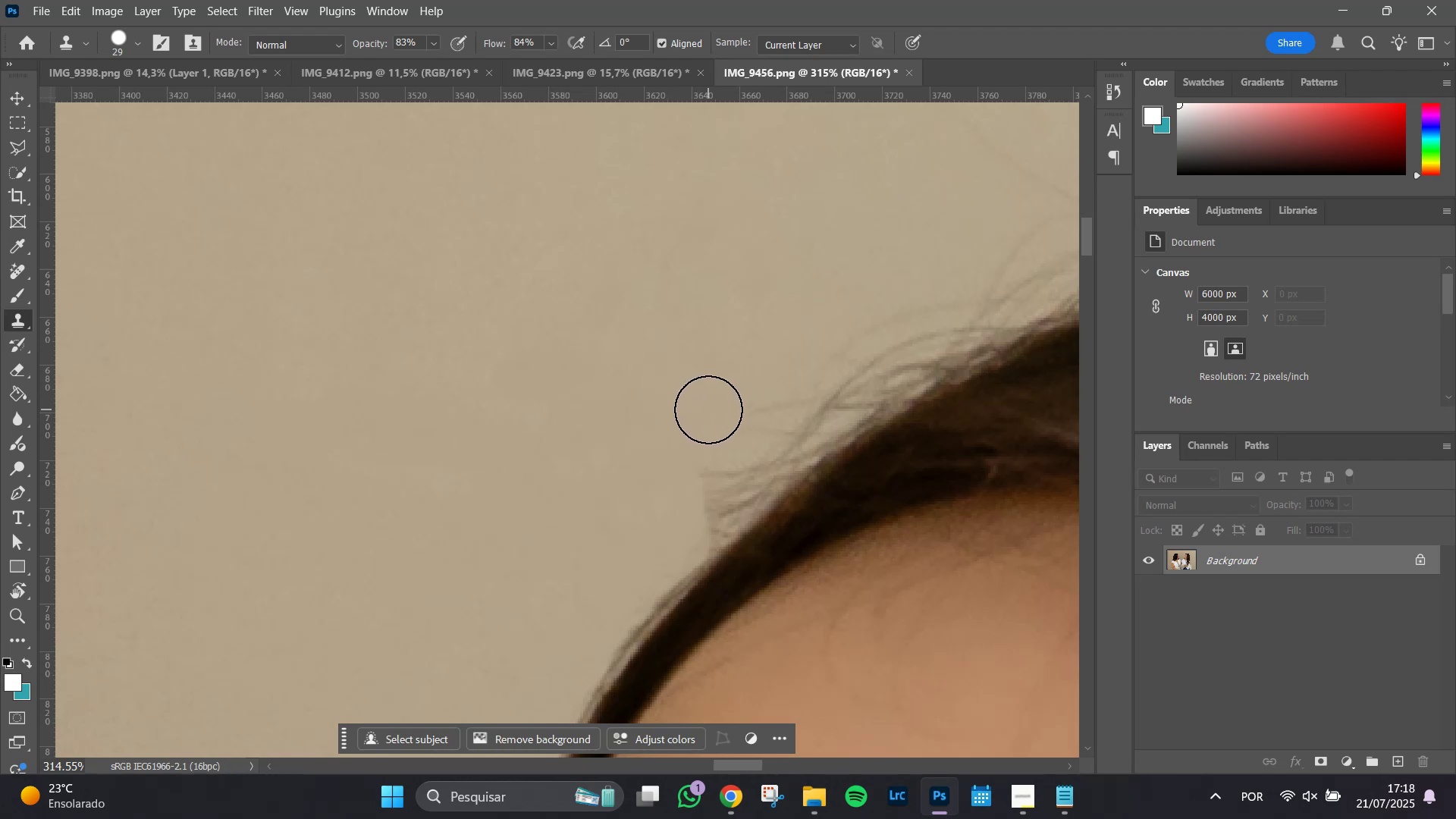 
left_click([719, 406])
 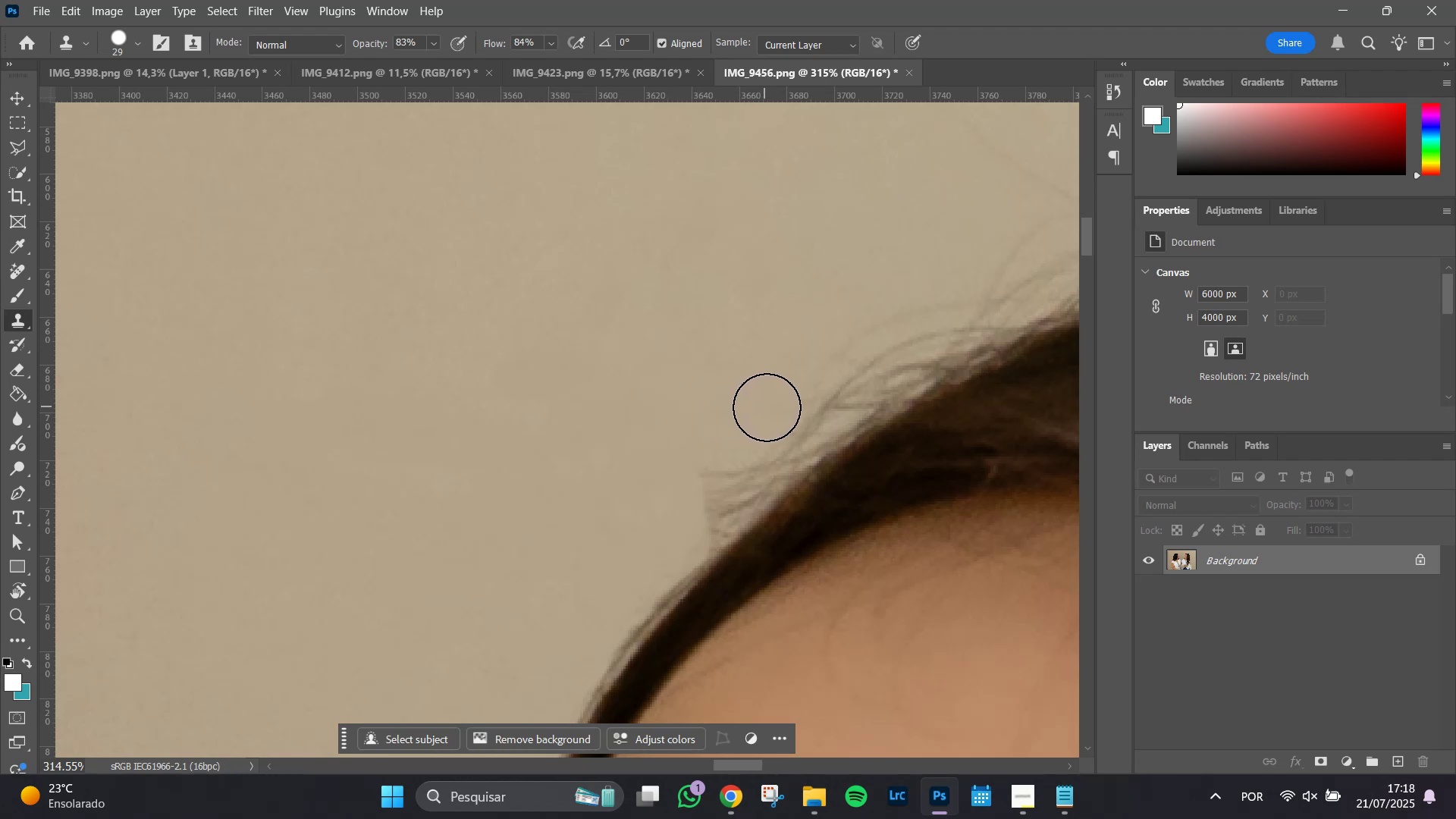 
left_click([767, 414])
 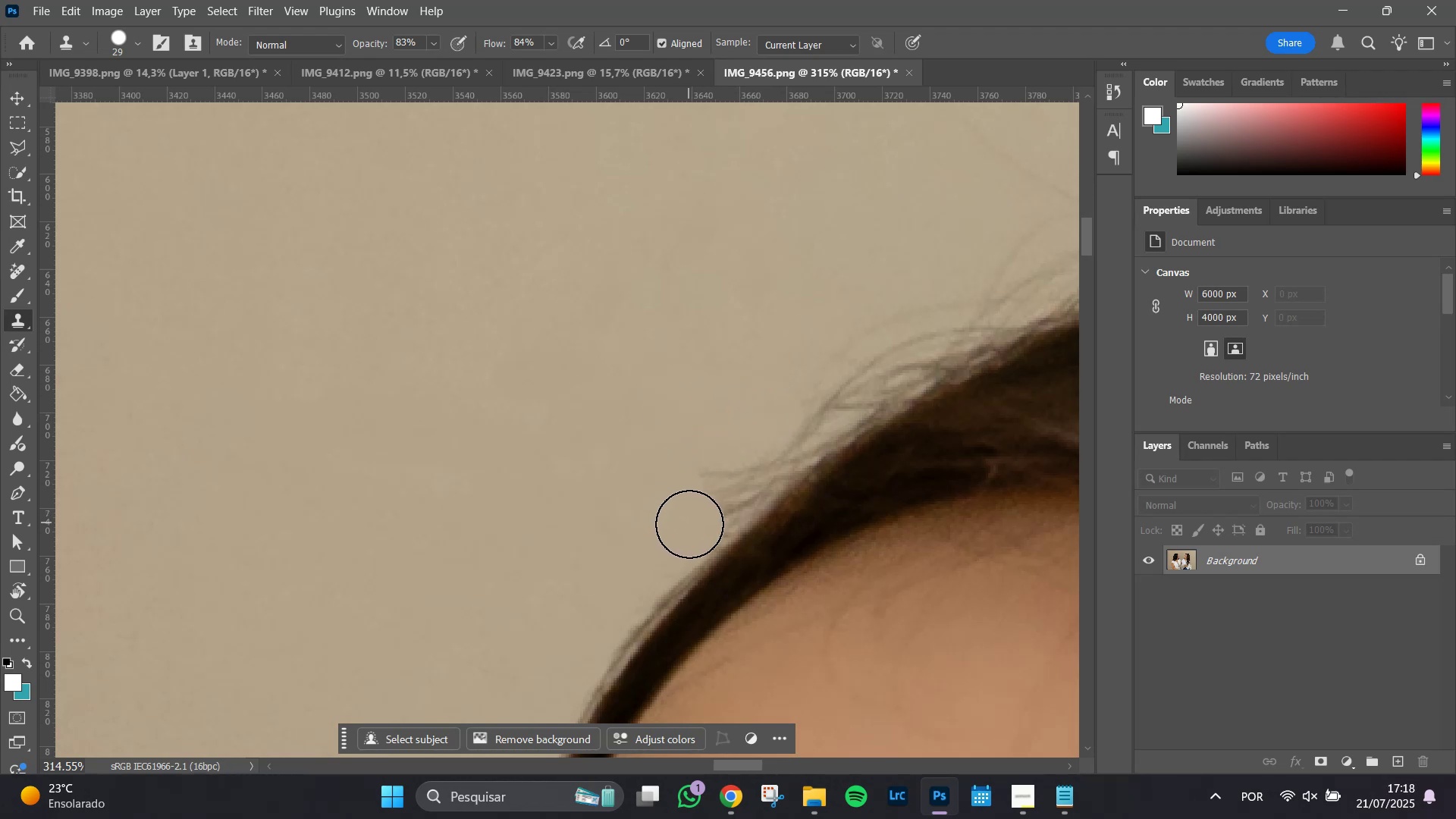 
left_click_drag(start_coordinate=[692, 526], to_coordinate=[711, 478])
 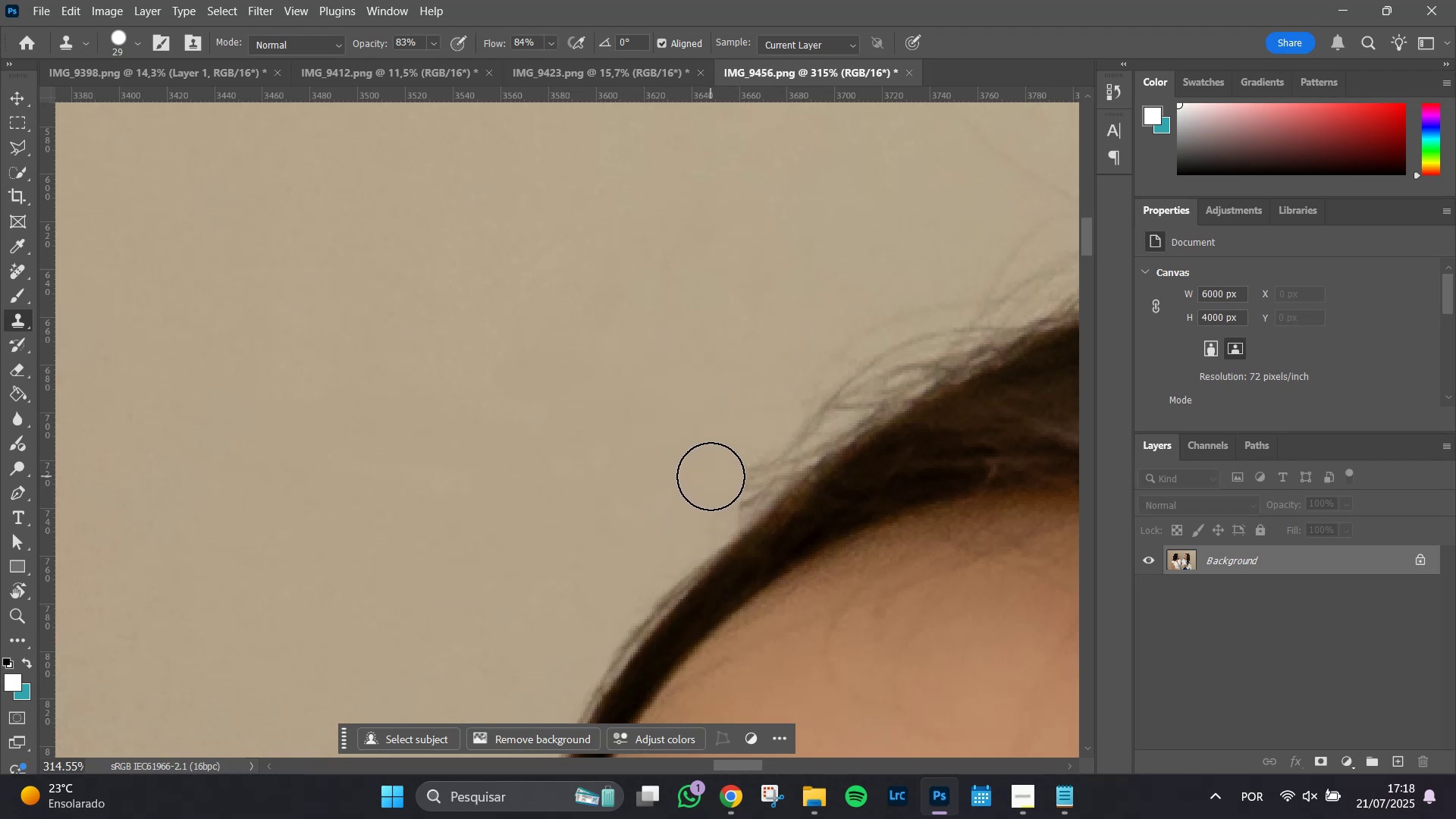 
left_click([711, 476])
 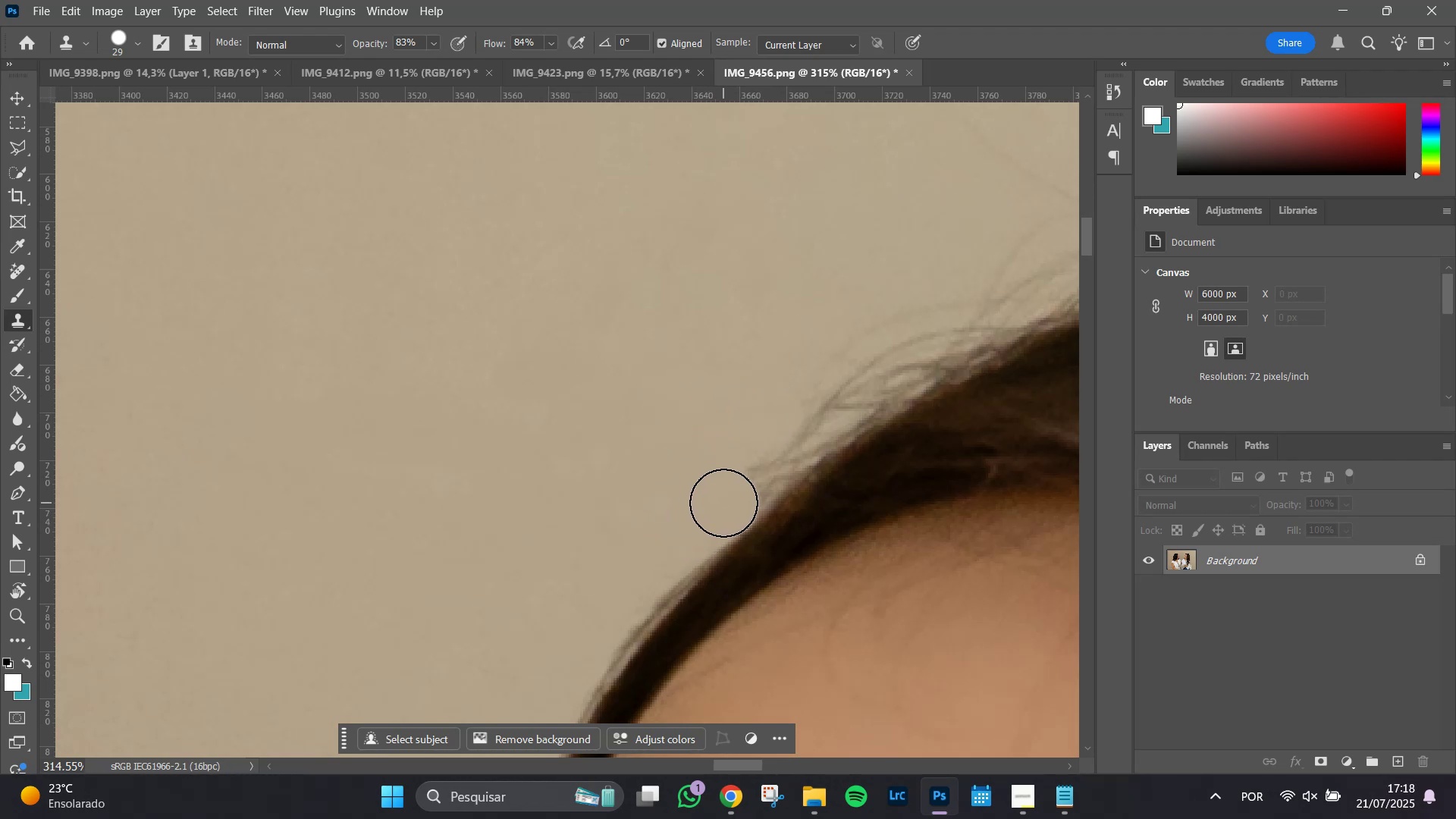 
left_click([724, 501])
 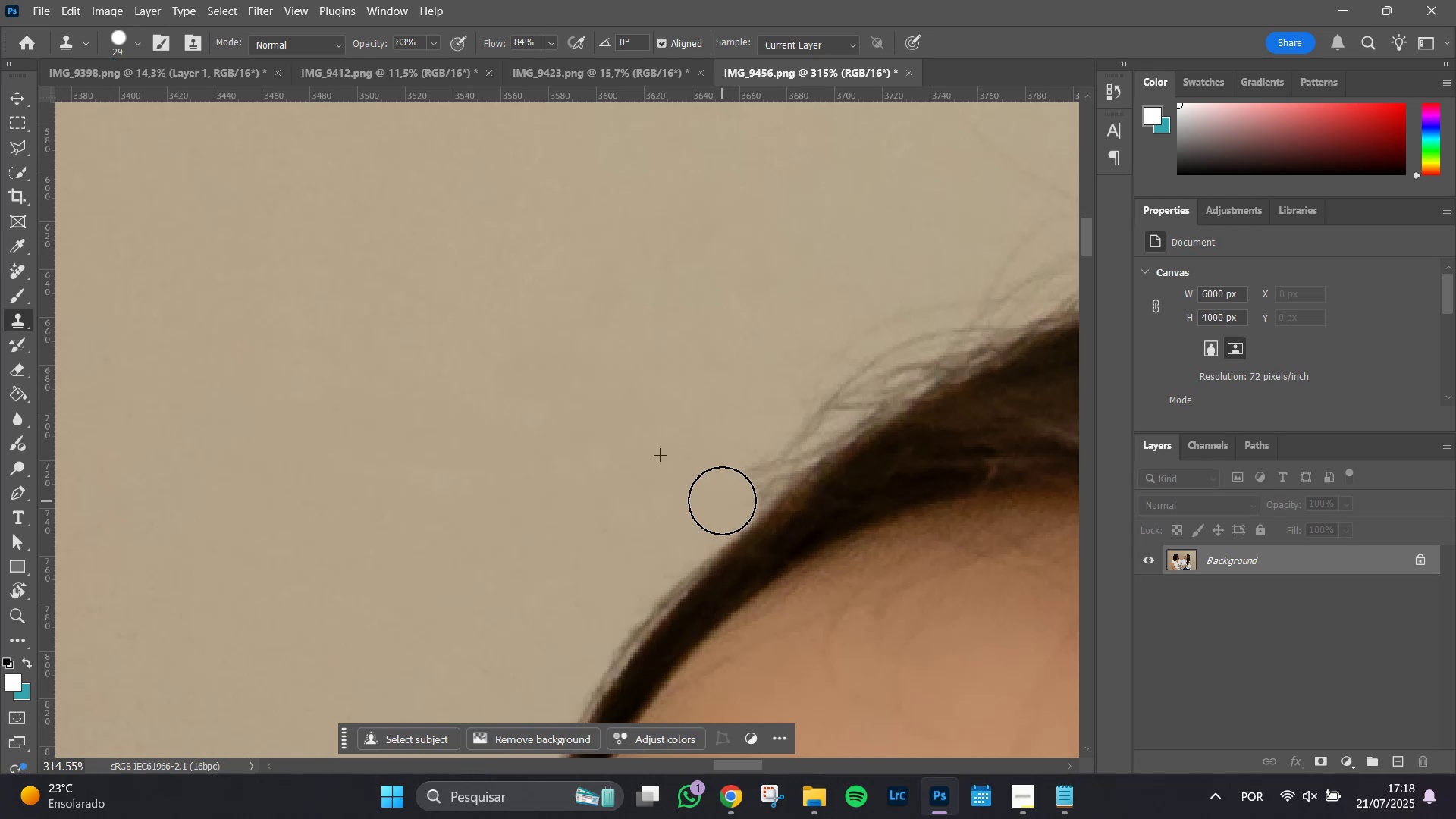 
left_click_drag(start_coordinate=[736, 490], to_coordinate=[760, 453])
 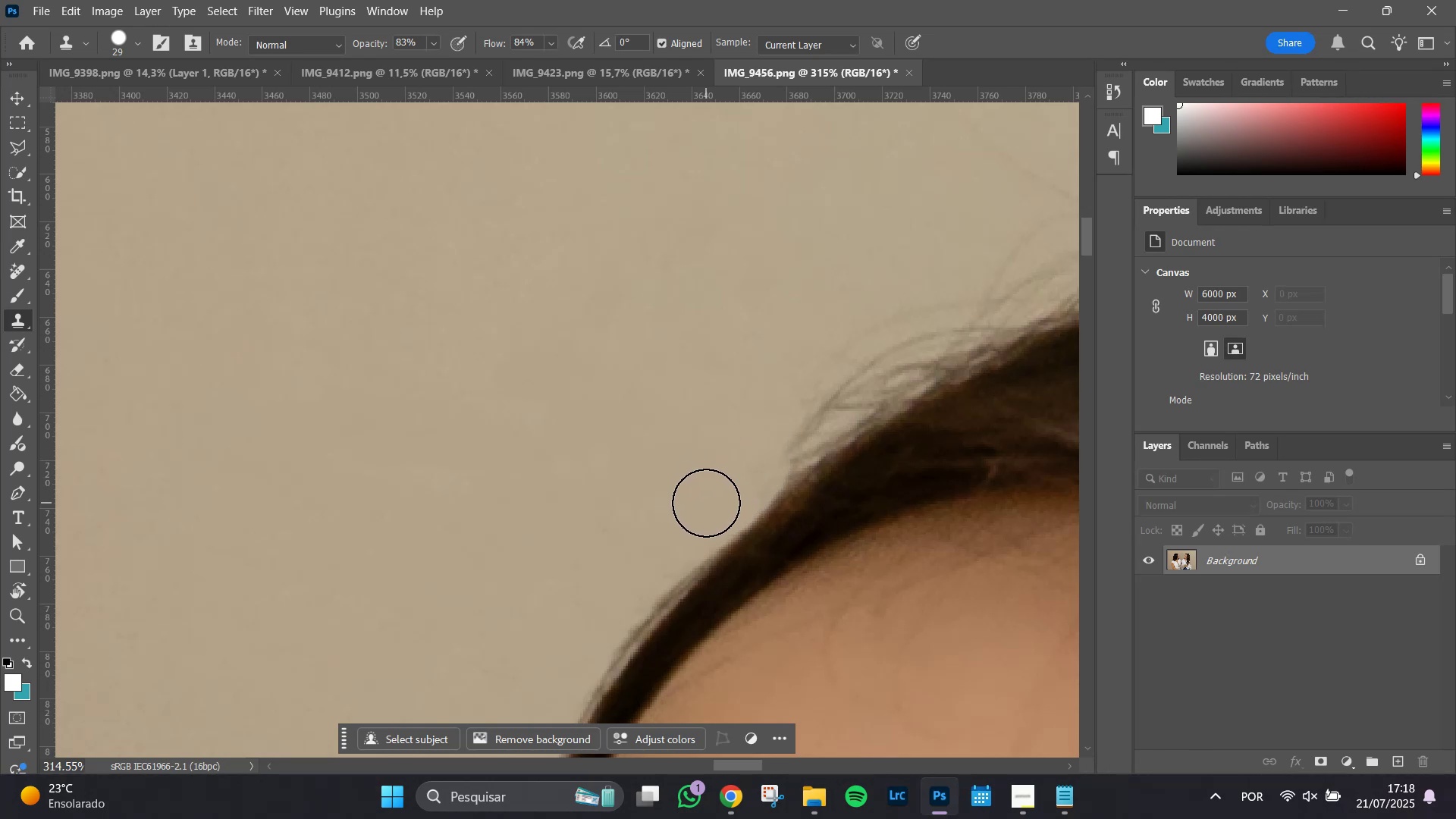 
left_click([706, 503])
 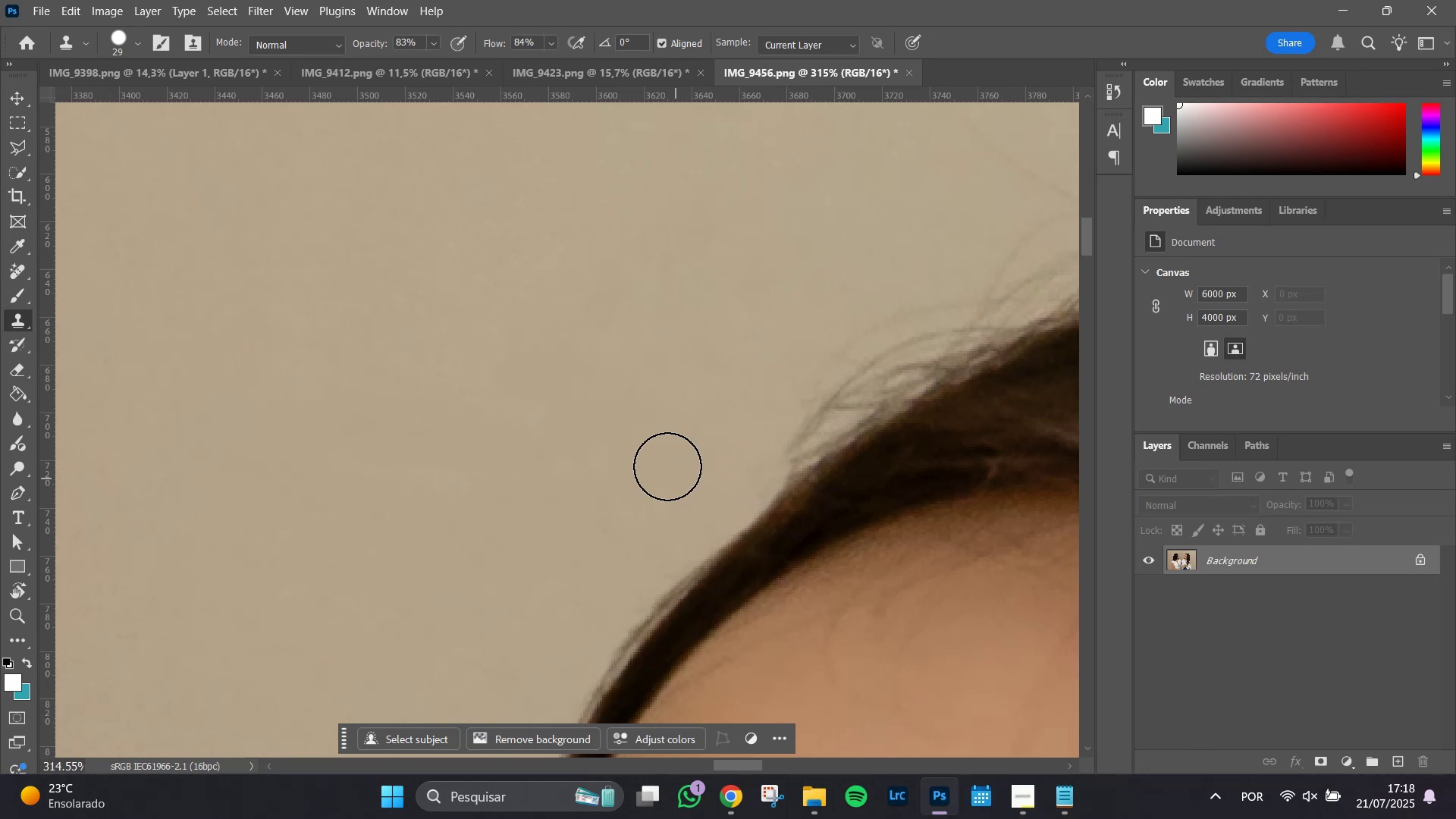 
hold_key(key=Space, duration=0.8)
 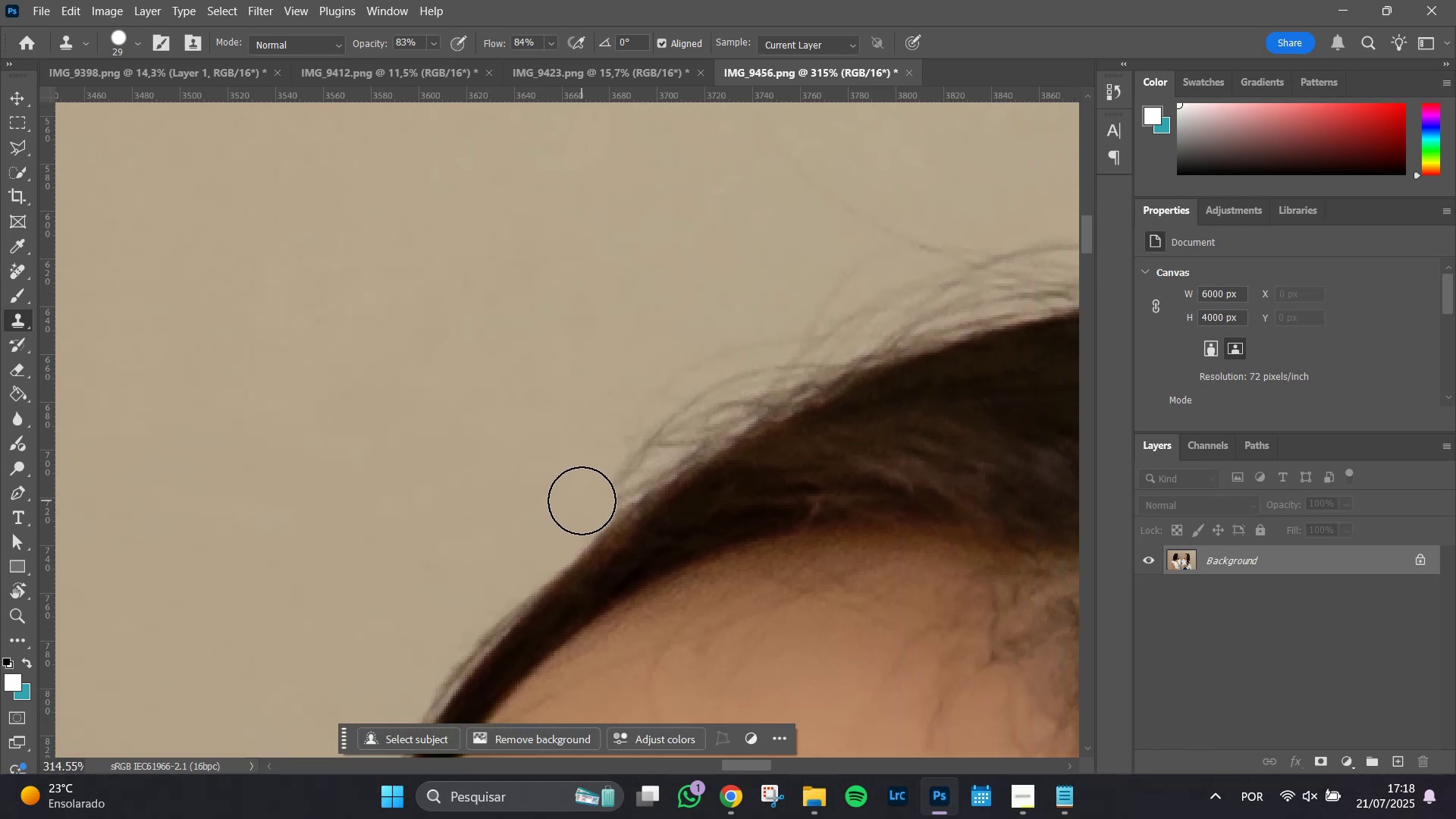 
left_click_drag(start_coordinate=[664, 447], to_coordinate=[486, 485])
 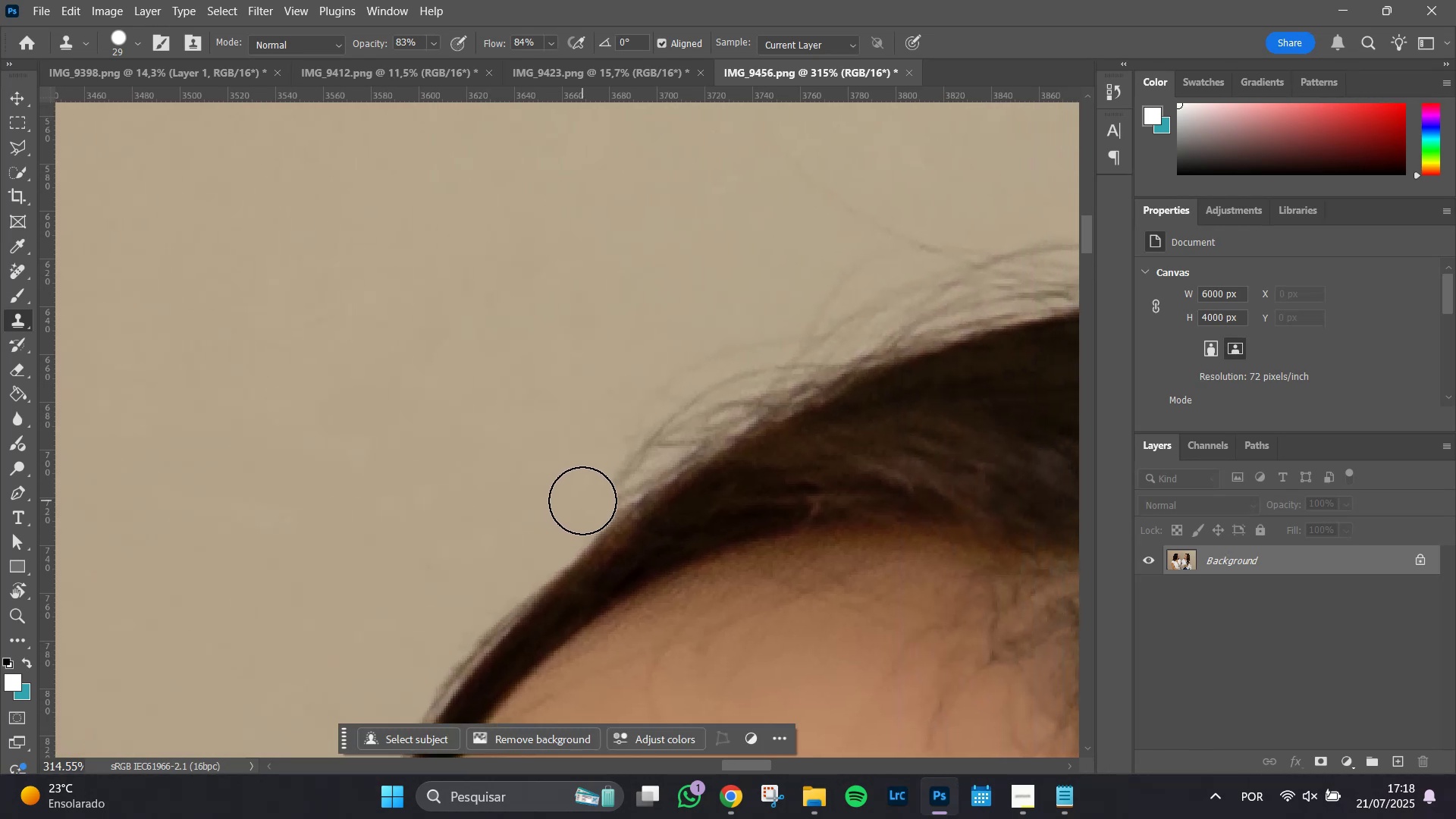 
left_click_drag(start_coordinate=[586, 496], to_coordinate=[598, 487])
 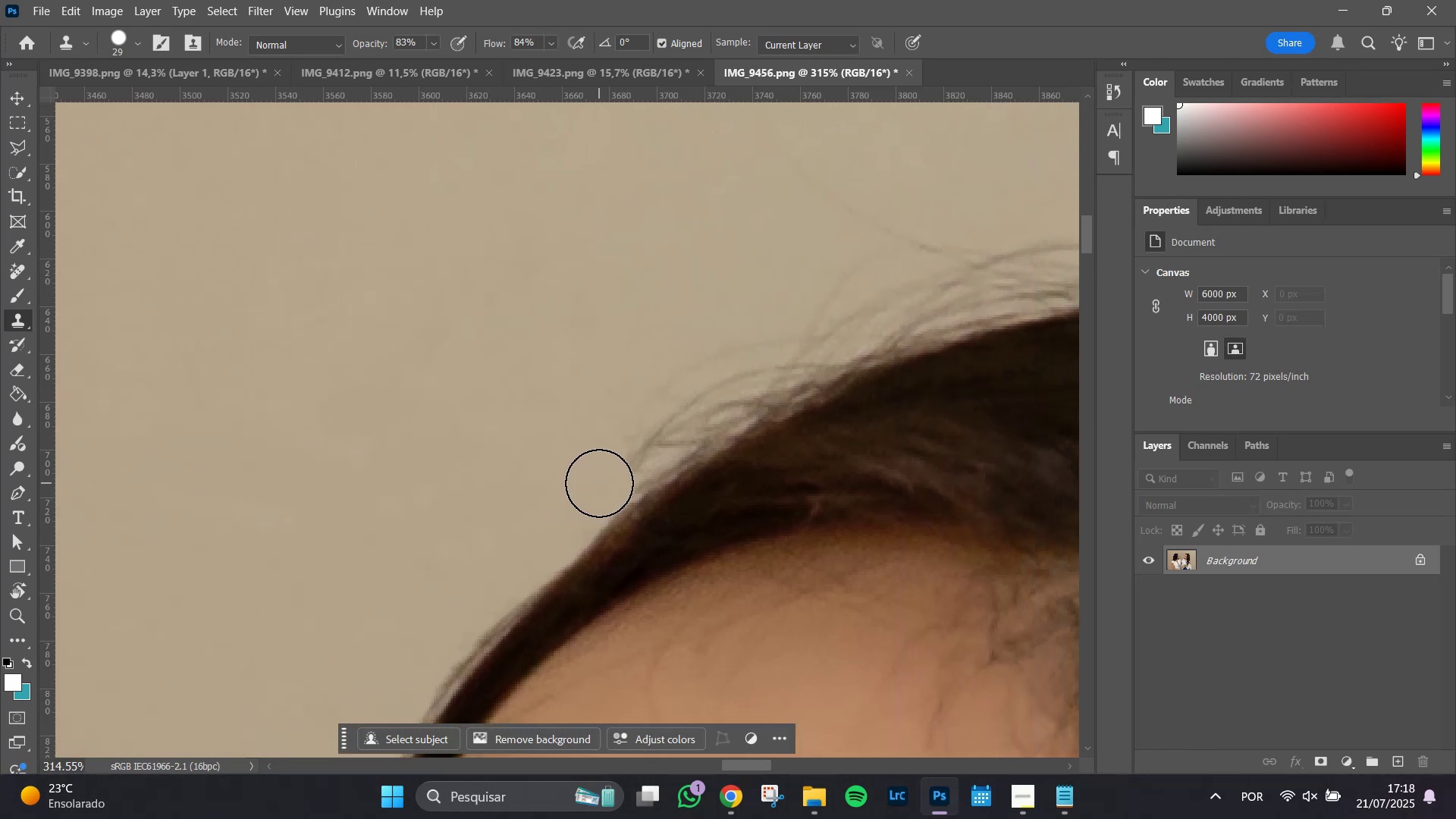 
left_click([599, 483])
 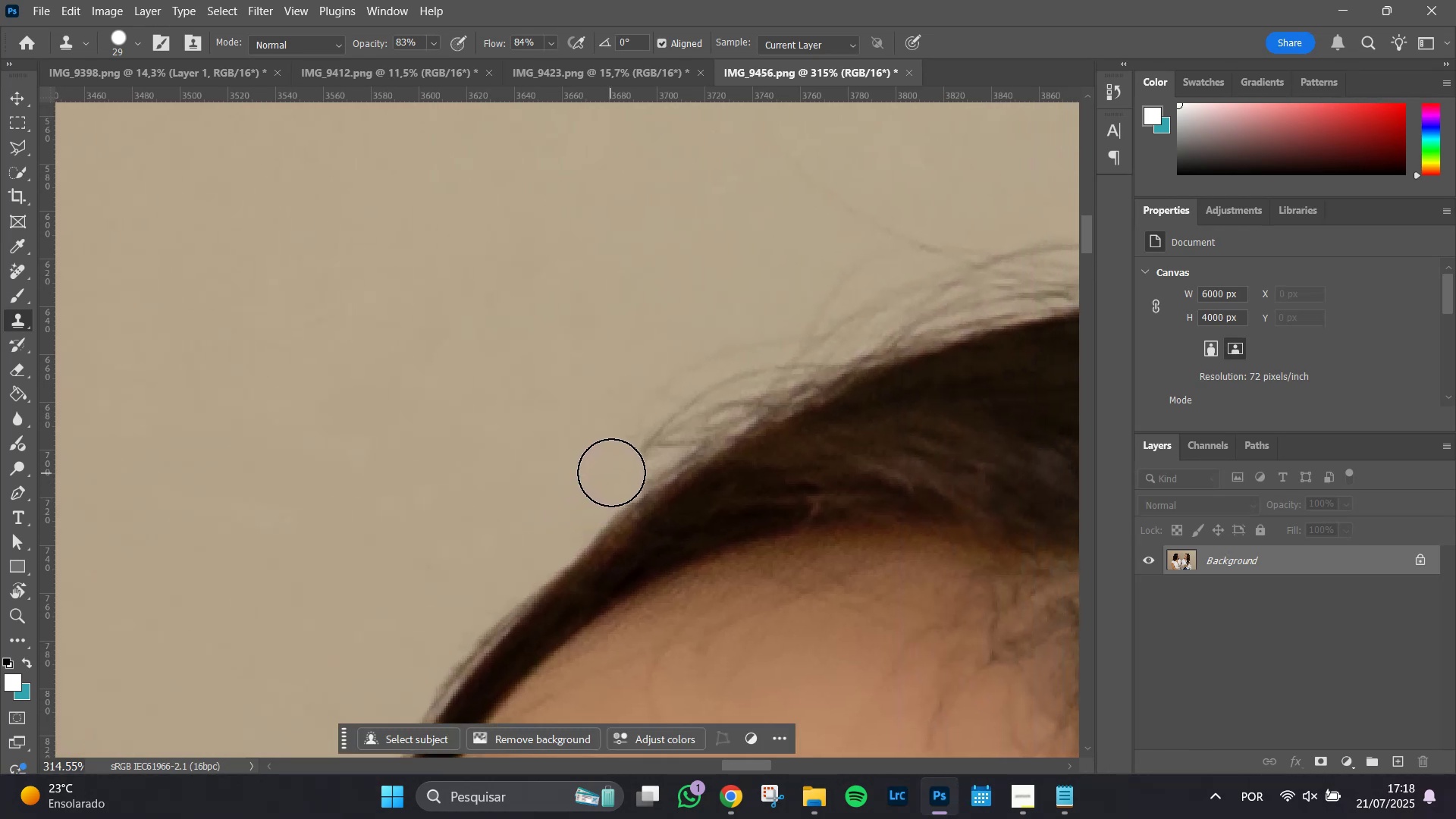 
left_click([613, 471])
 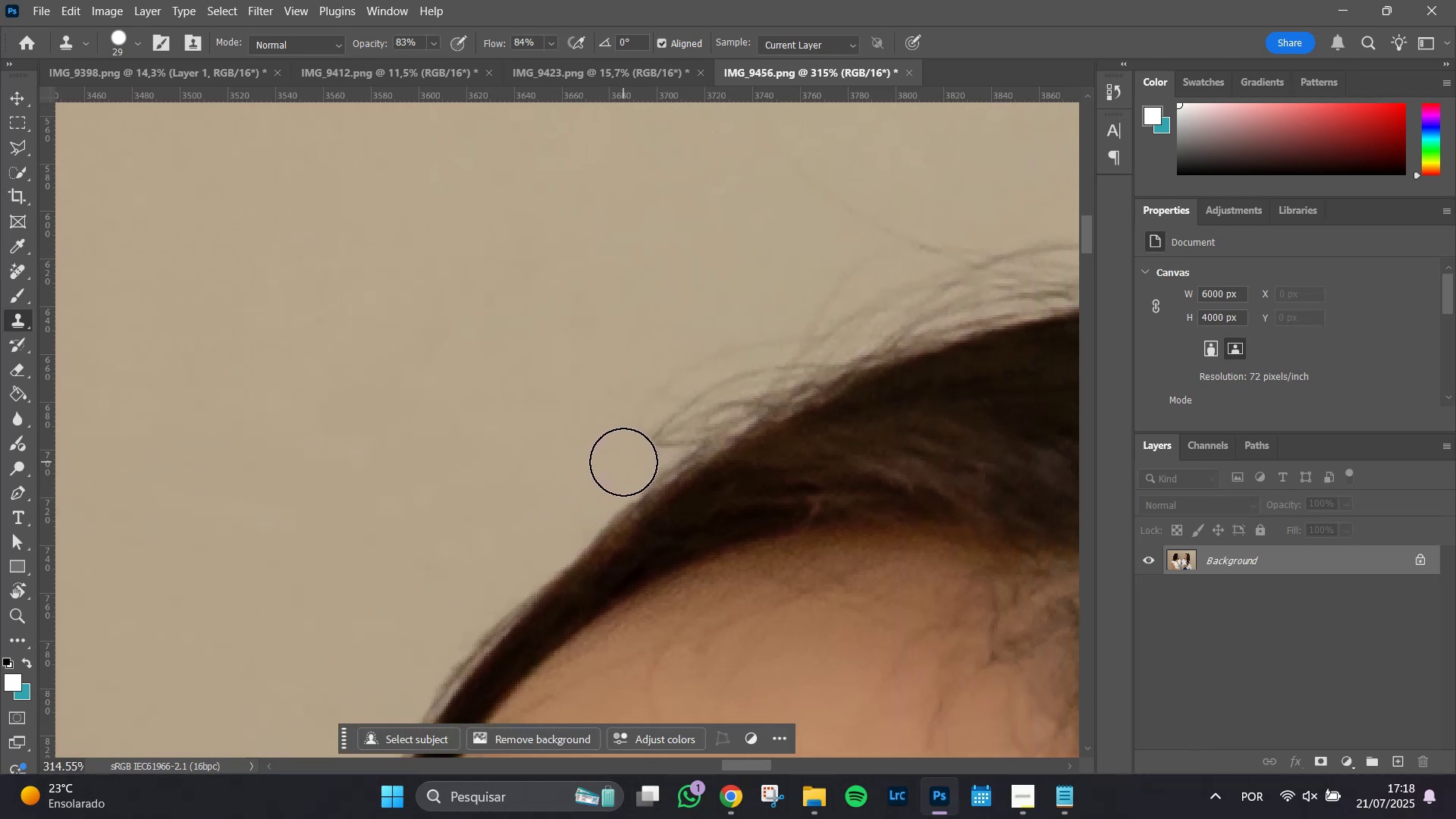 
left_click([623, 462])
 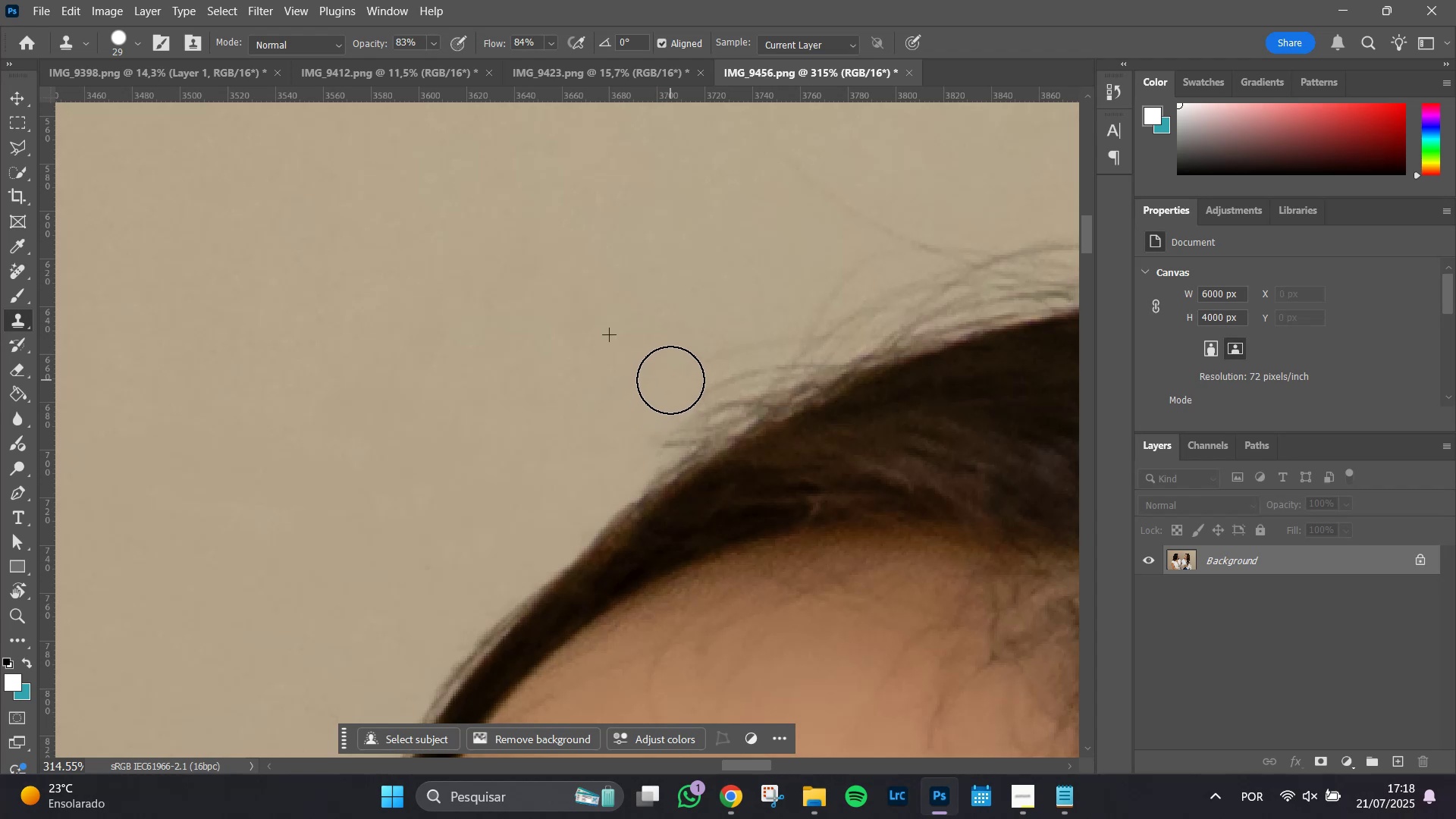 
triple_click([726, 344])
 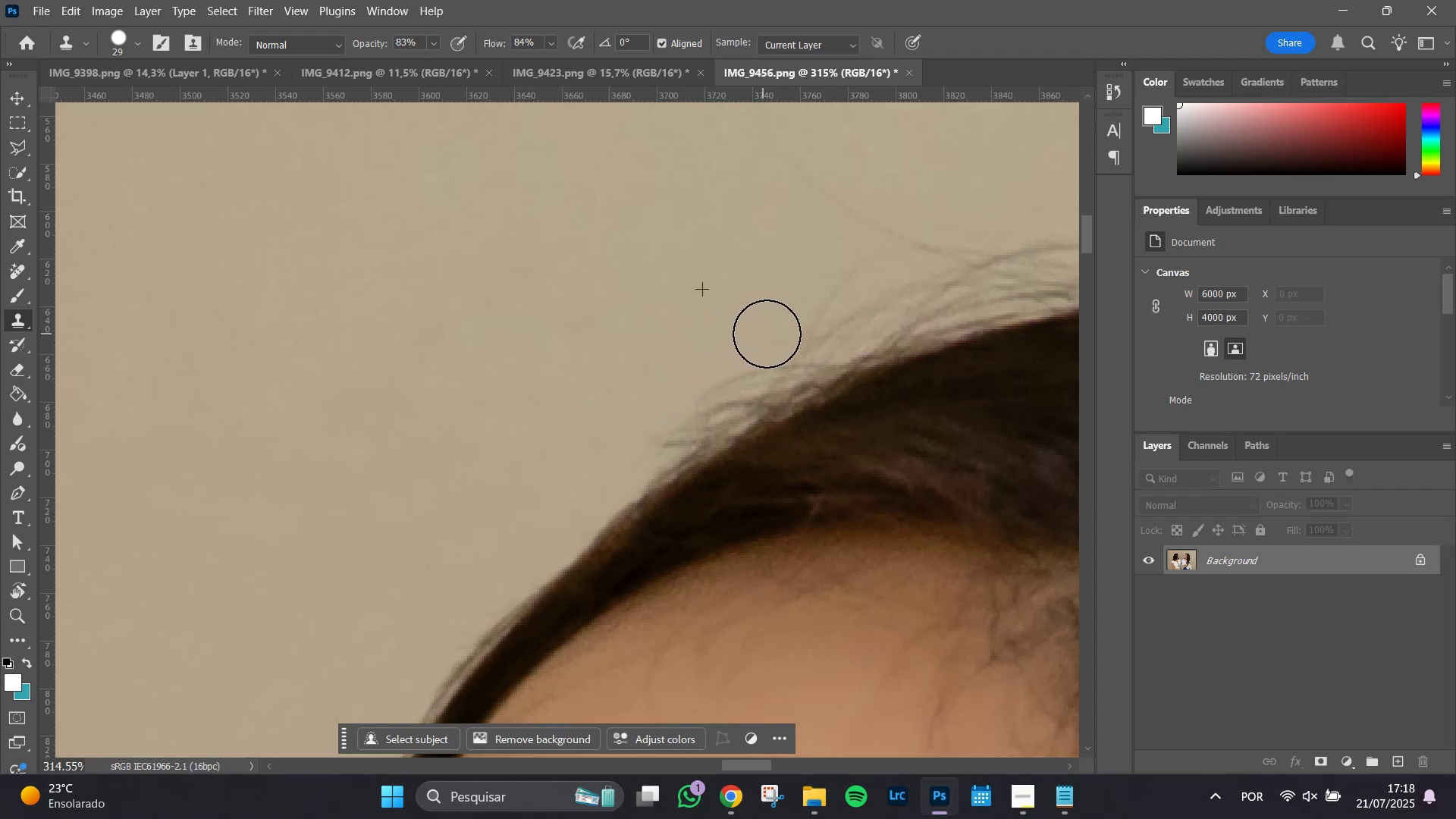 
triple_click([786, 328])
 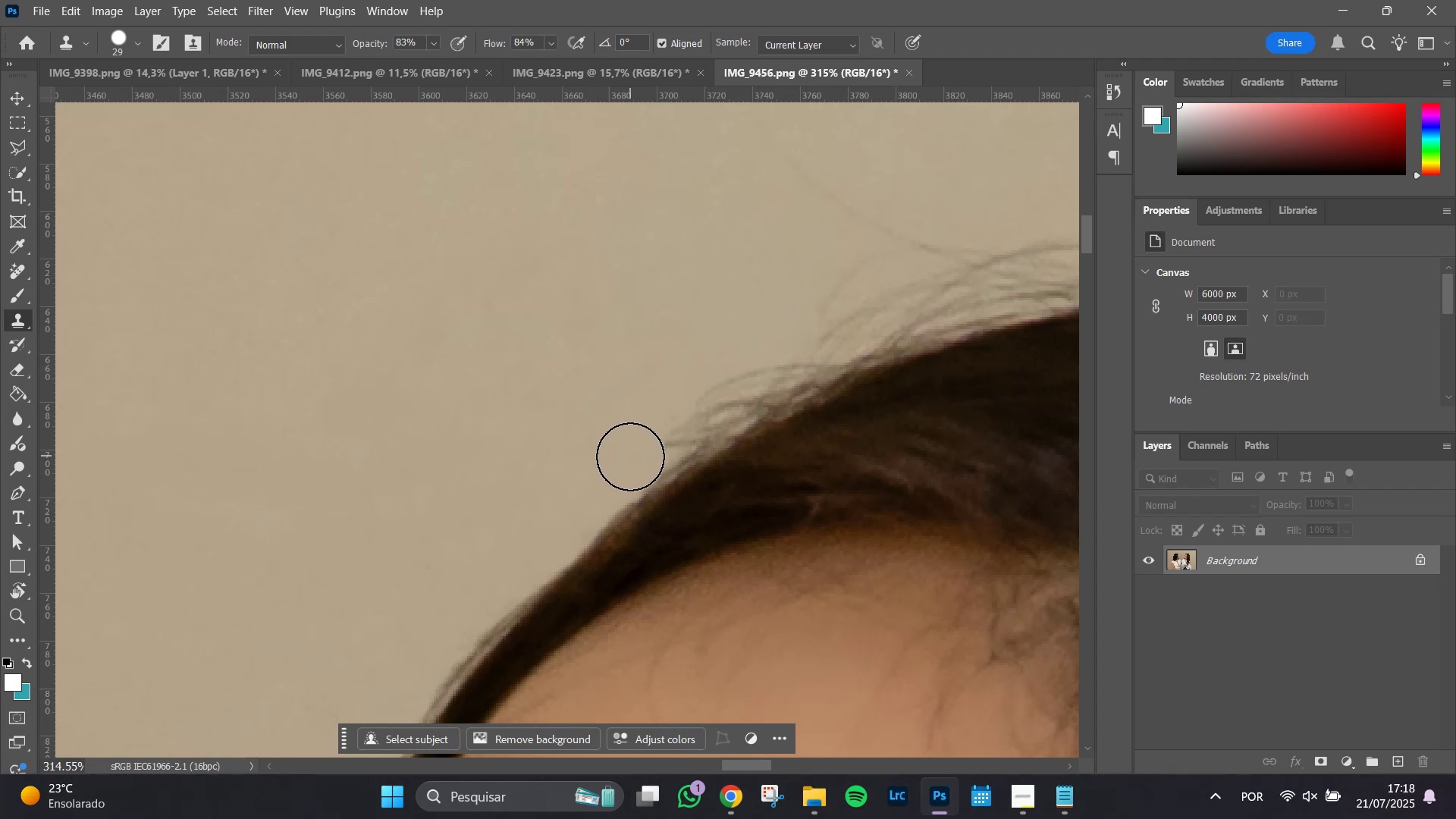 
left_click_drag(start_coordinate=[629, 458], to_coordinate=[639, 444])
 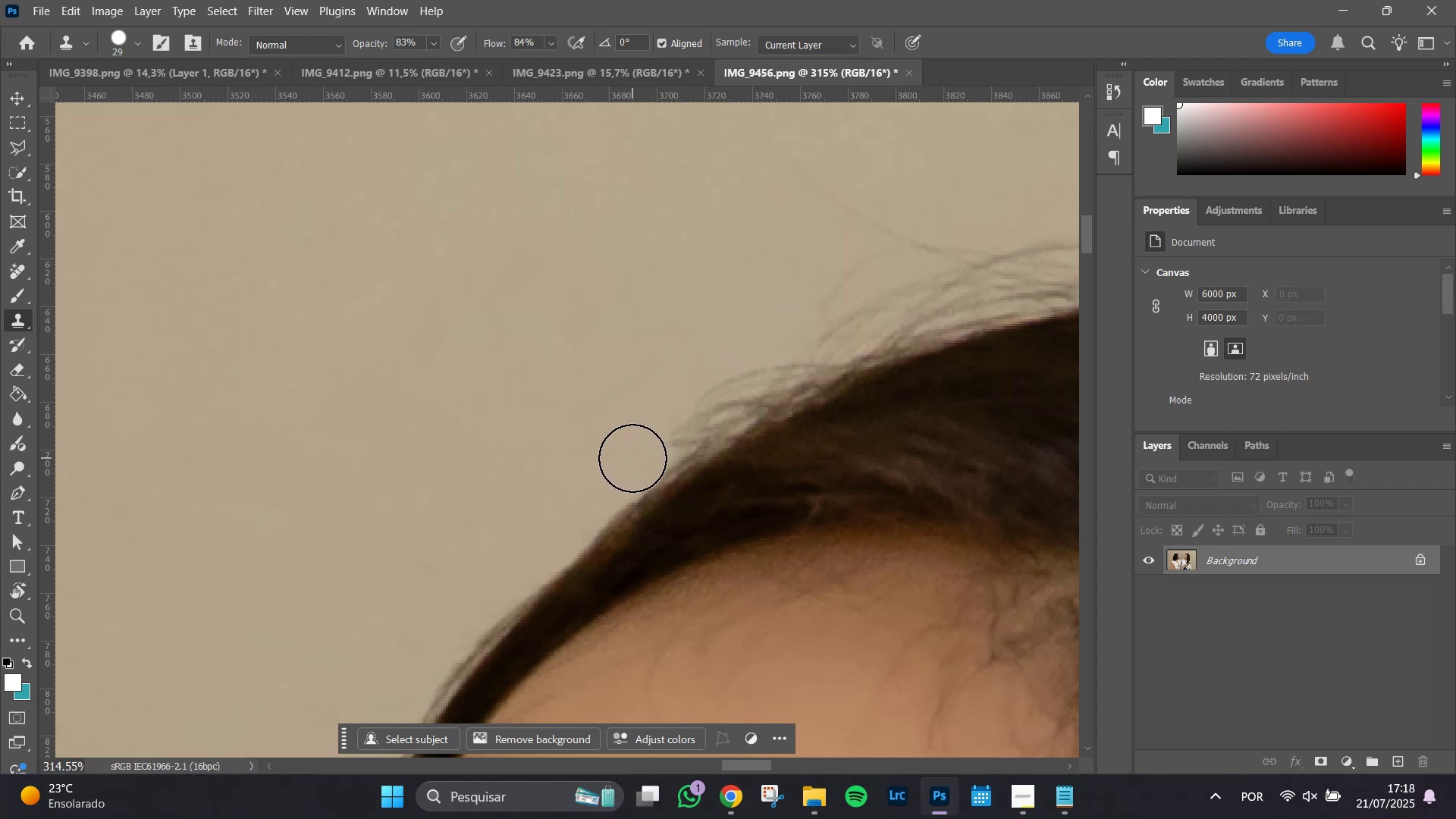 
left_click([633, 456])
 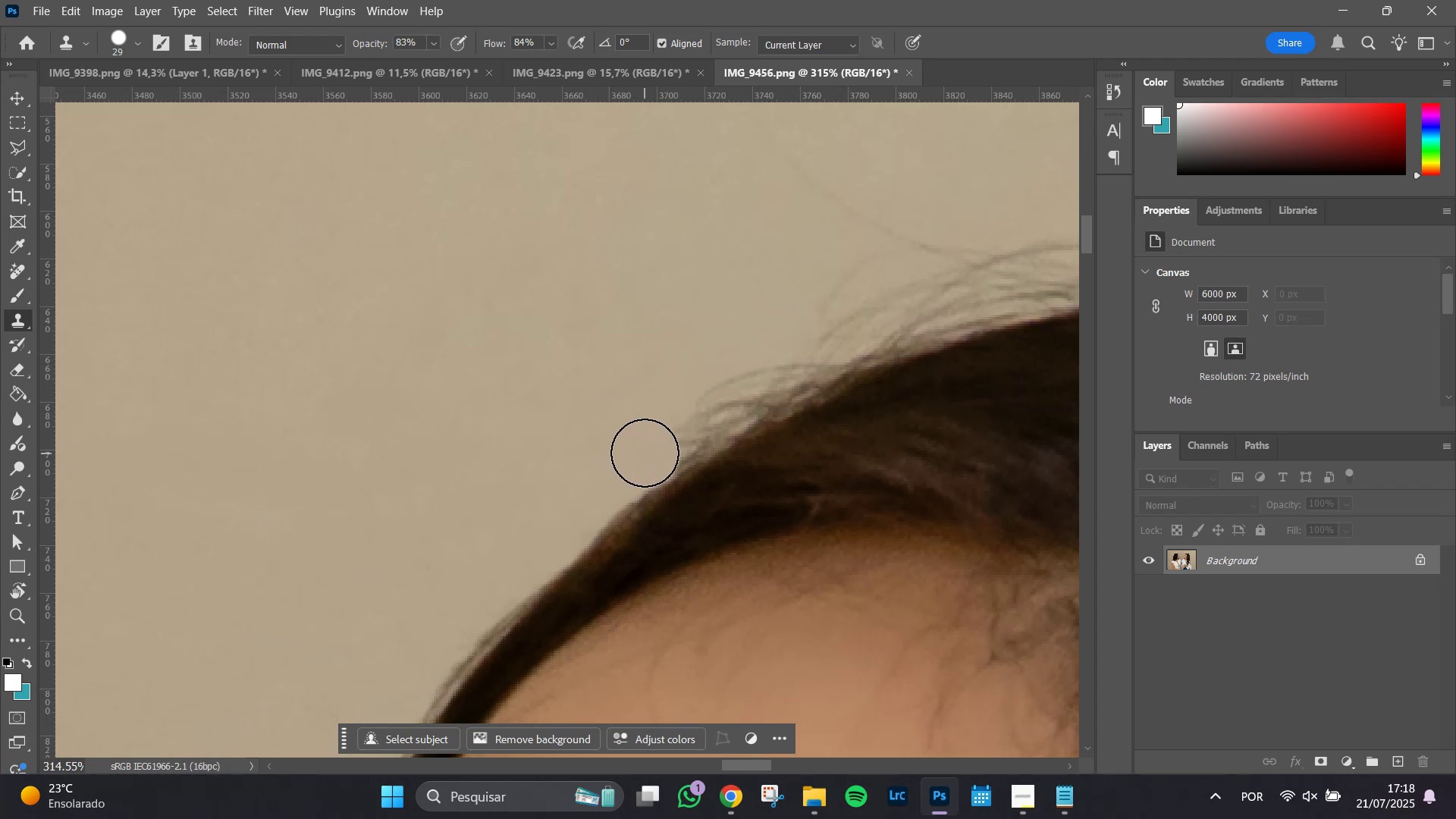 
left_click([649, 450])
 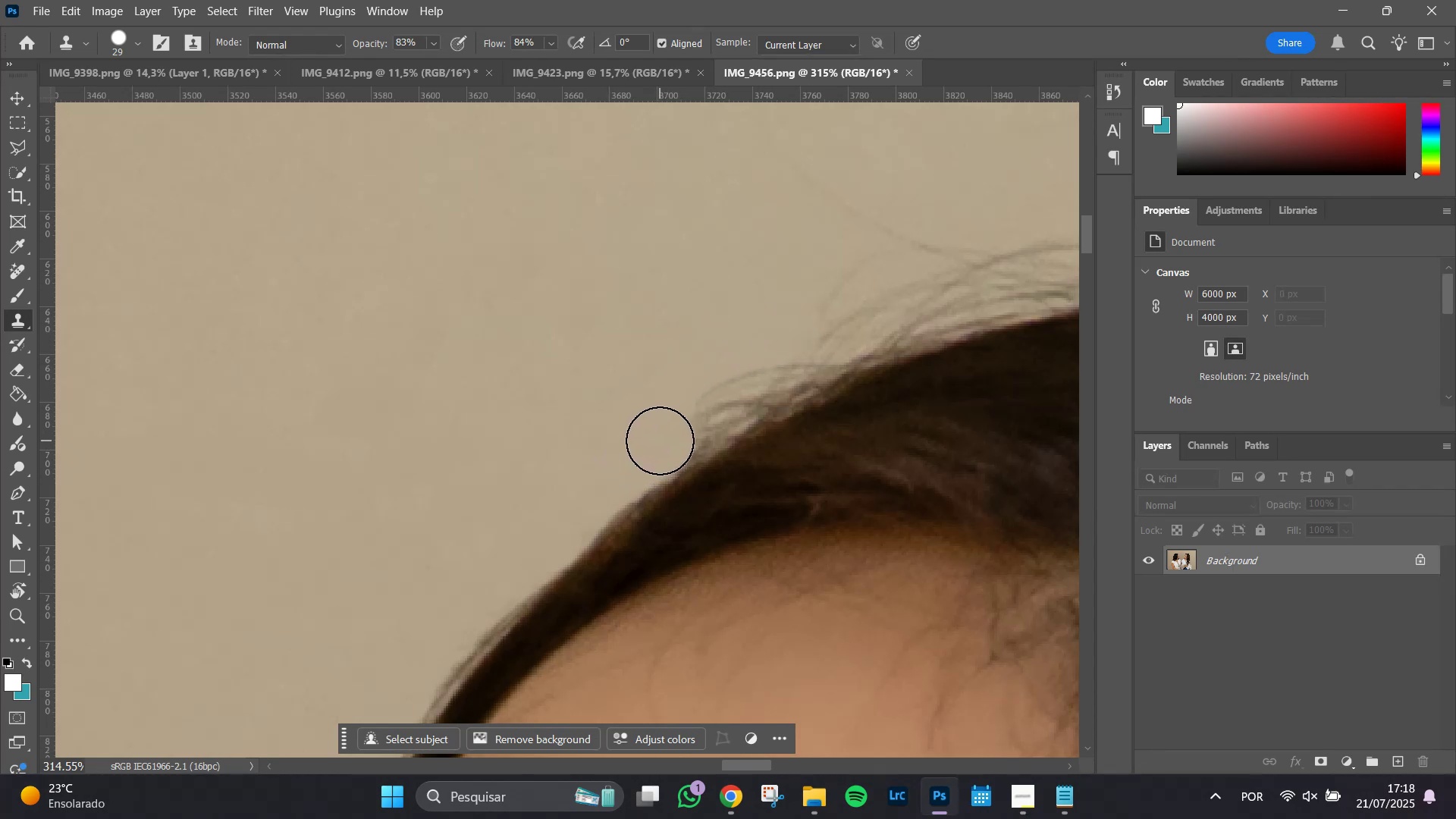 
left_click([660, 441])
 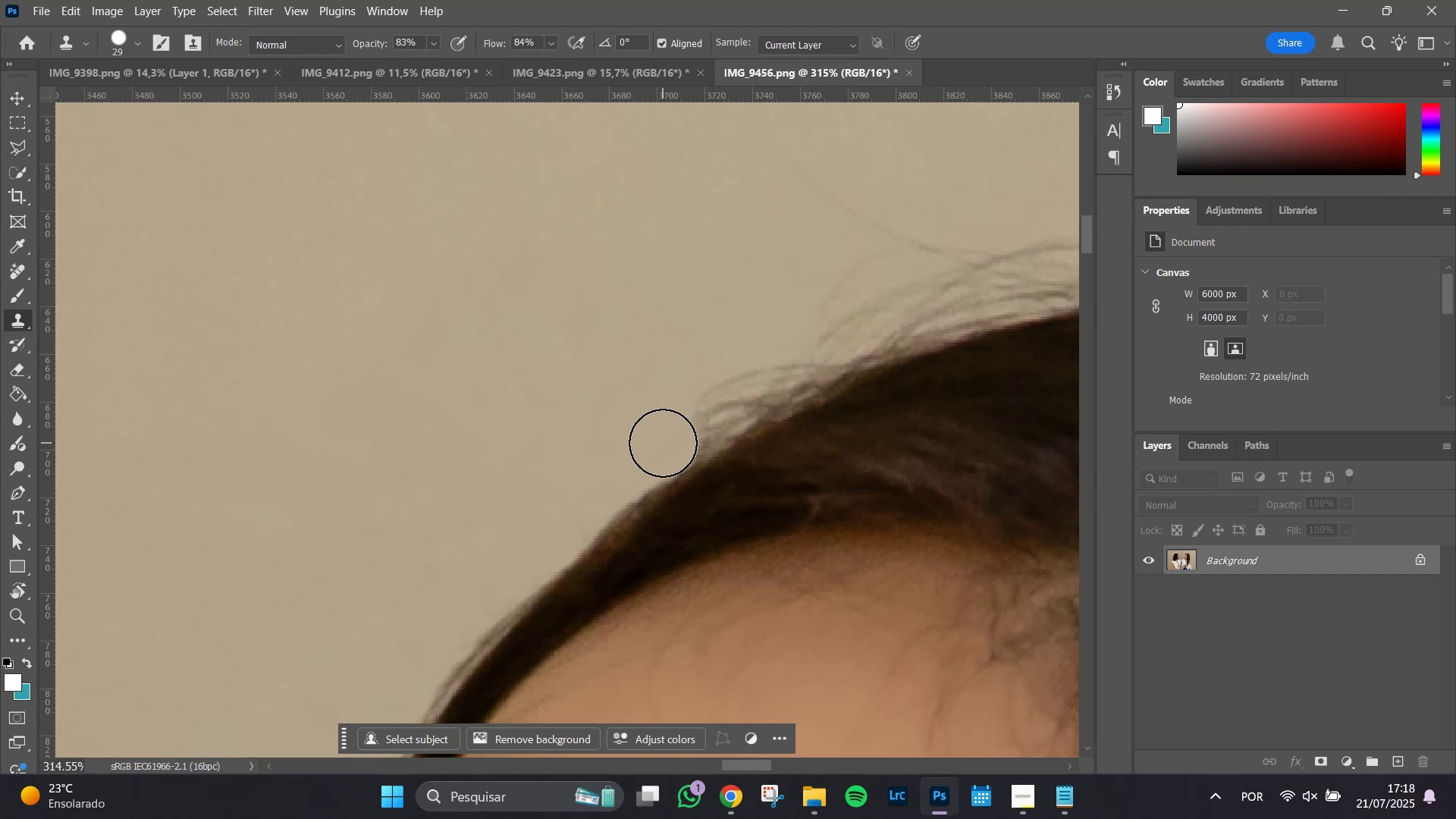 
left_click([665, 438])
 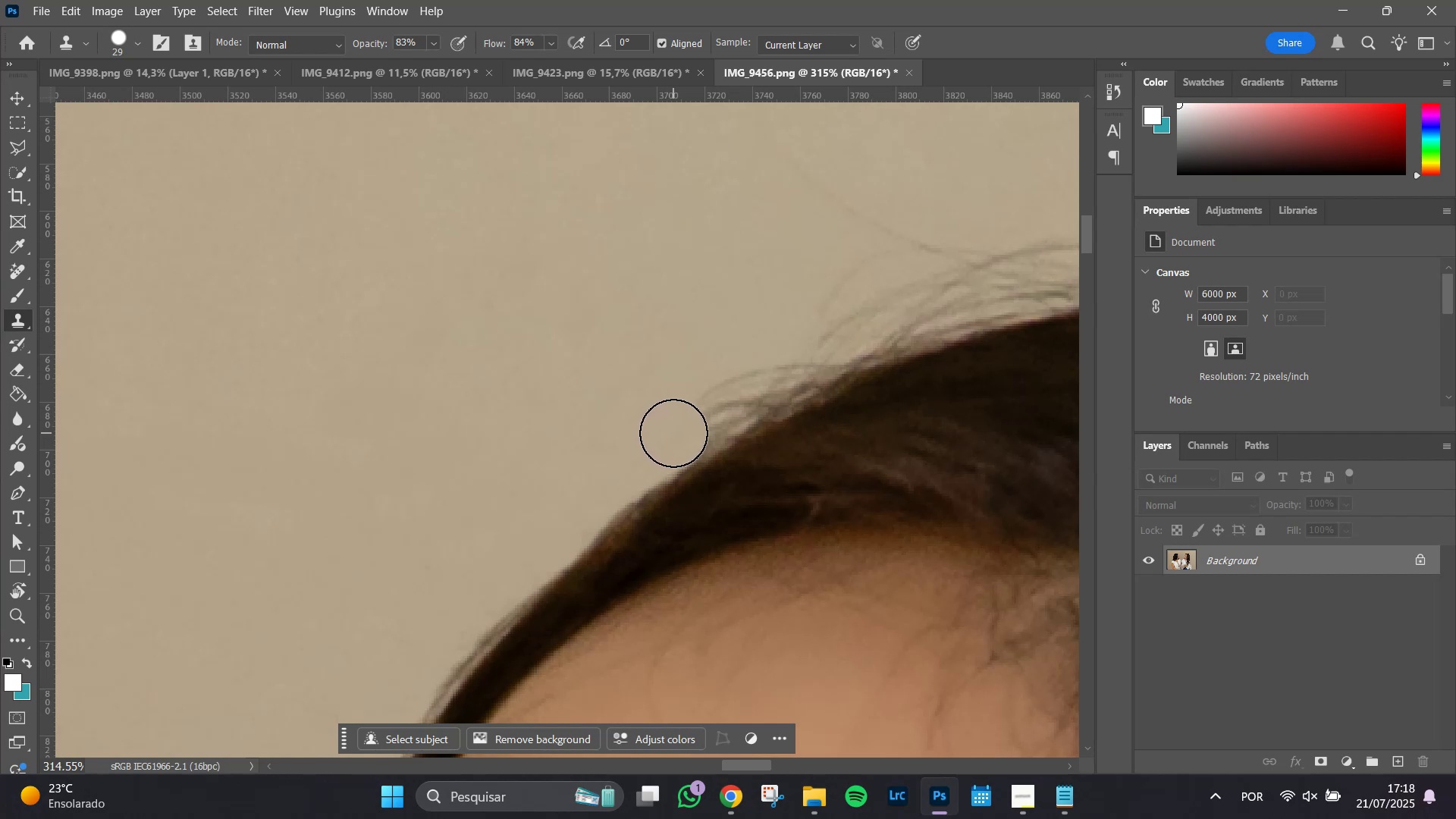 
left_click([673, 433])
 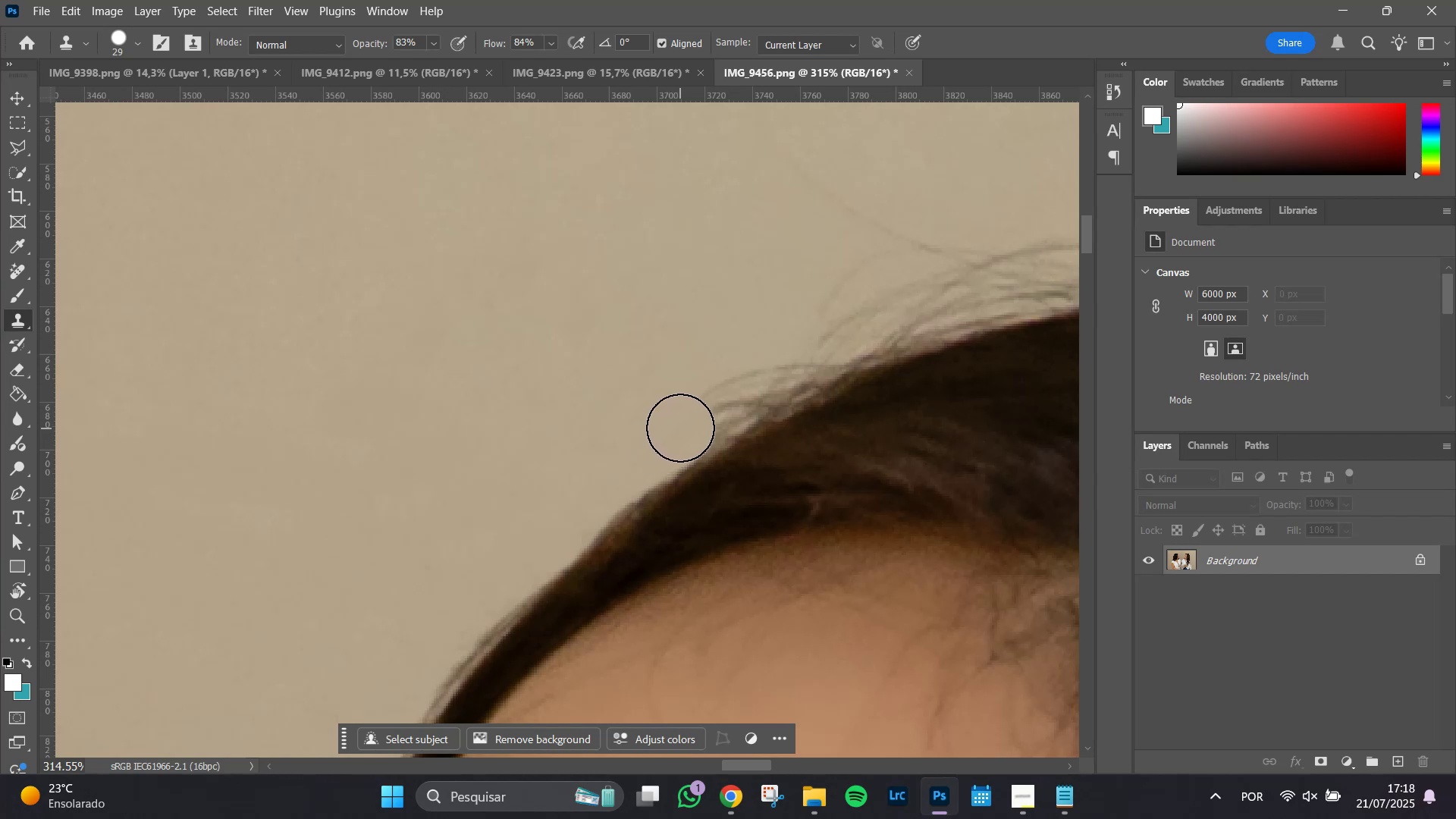 
left_click([680, 428])
 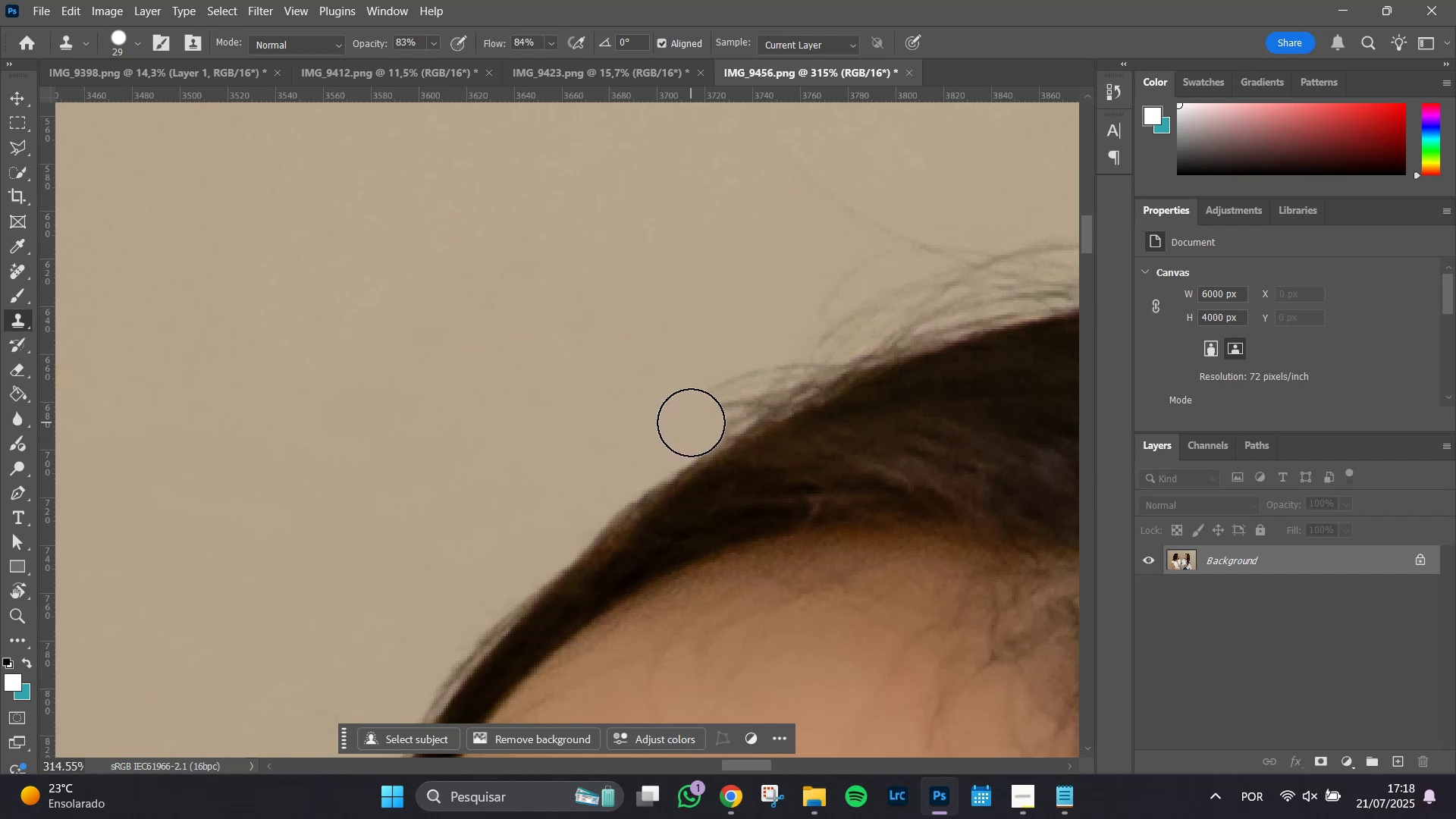 
double_click([695, 418])
 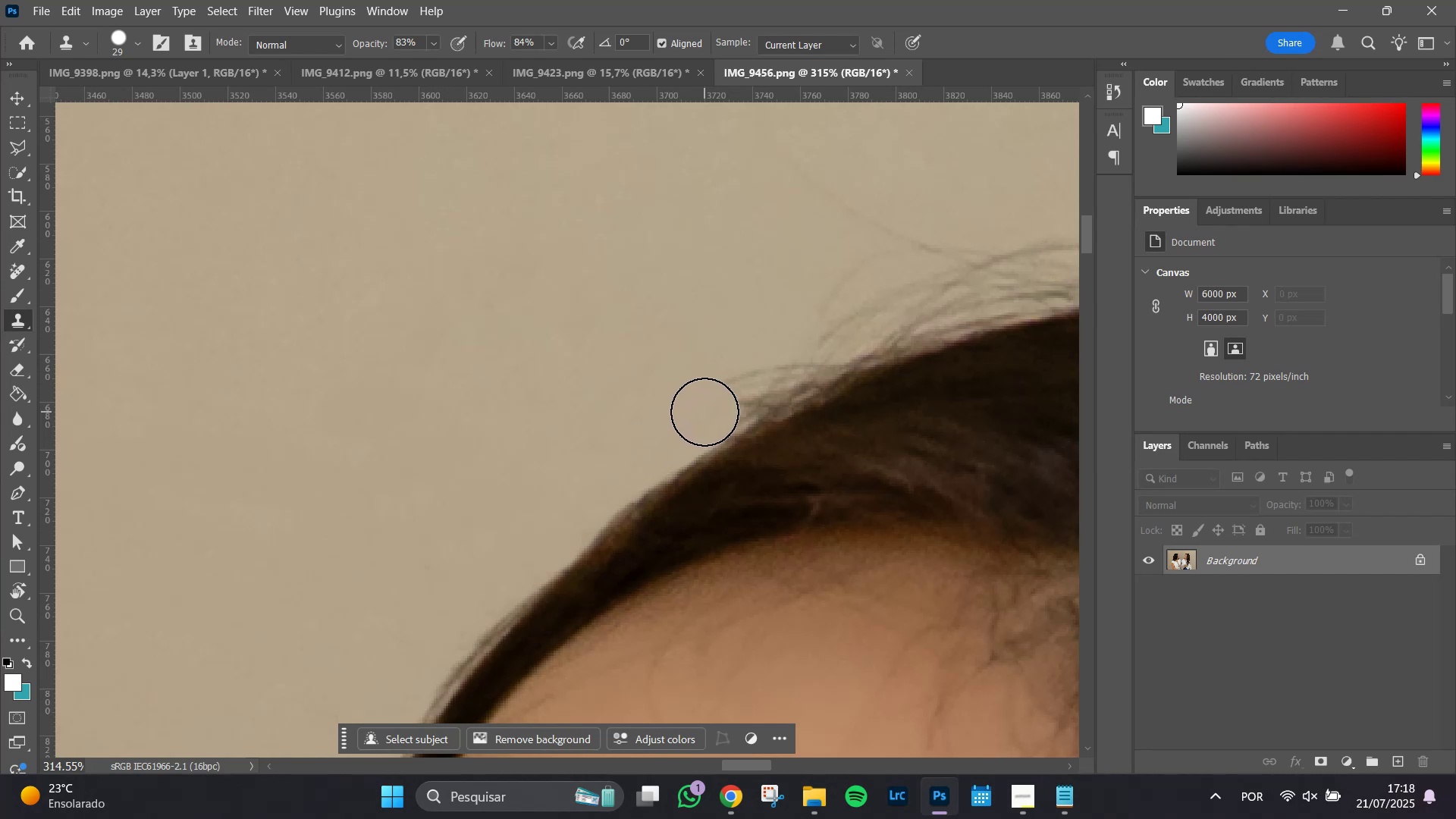 
left_click([704, 411])
 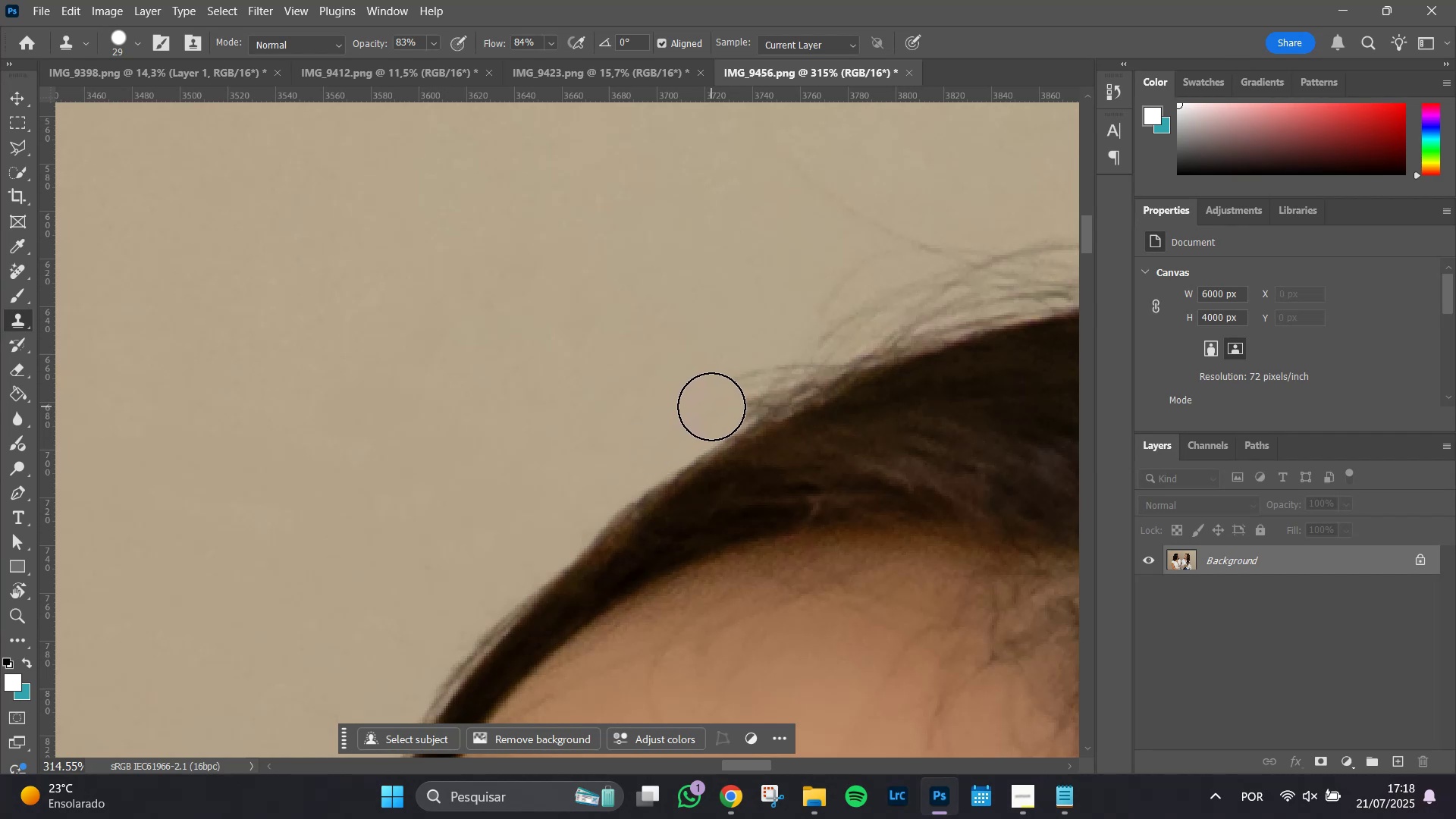 
left_click([711, 406])
 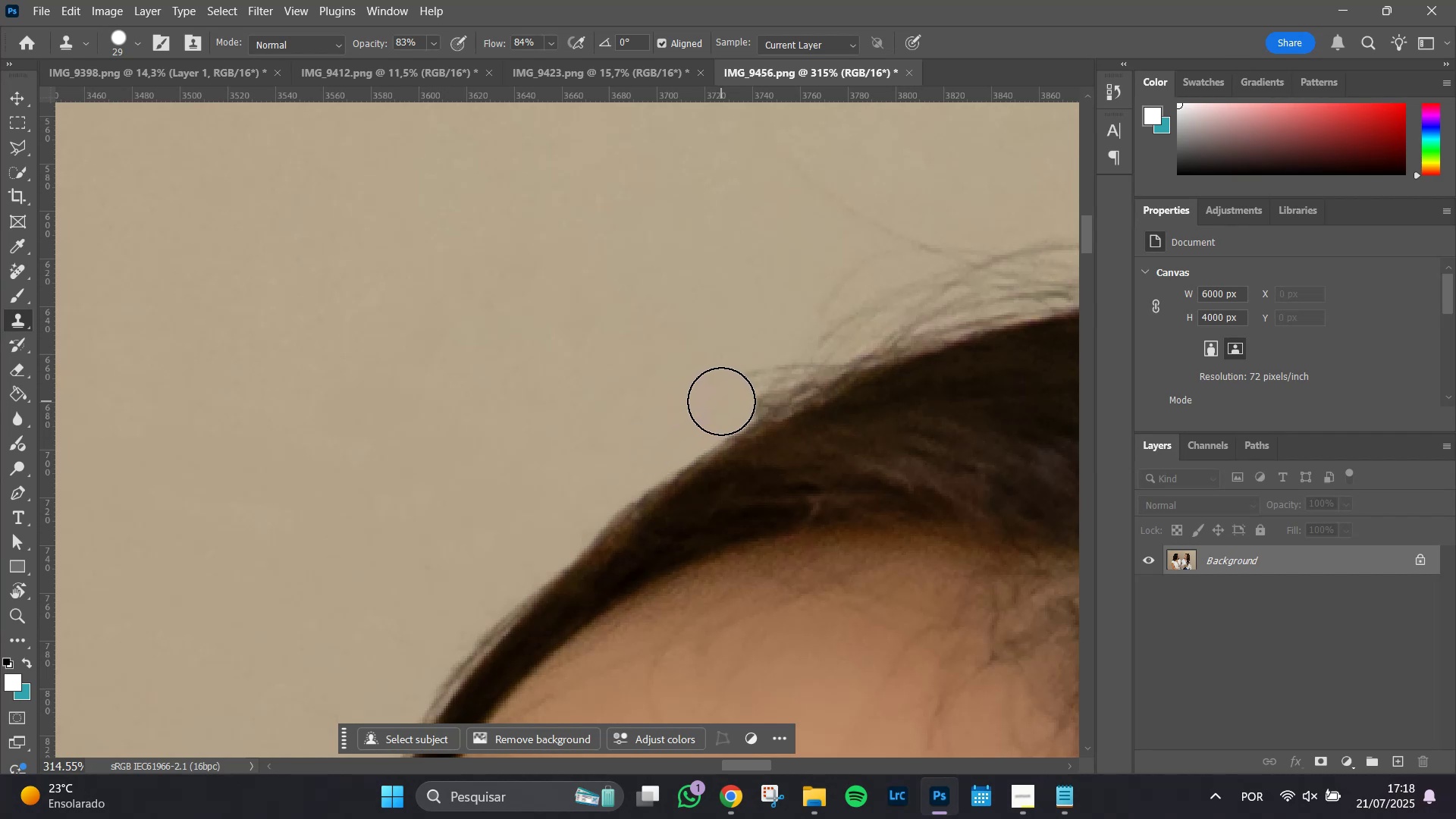 
left_click([721, 401])
 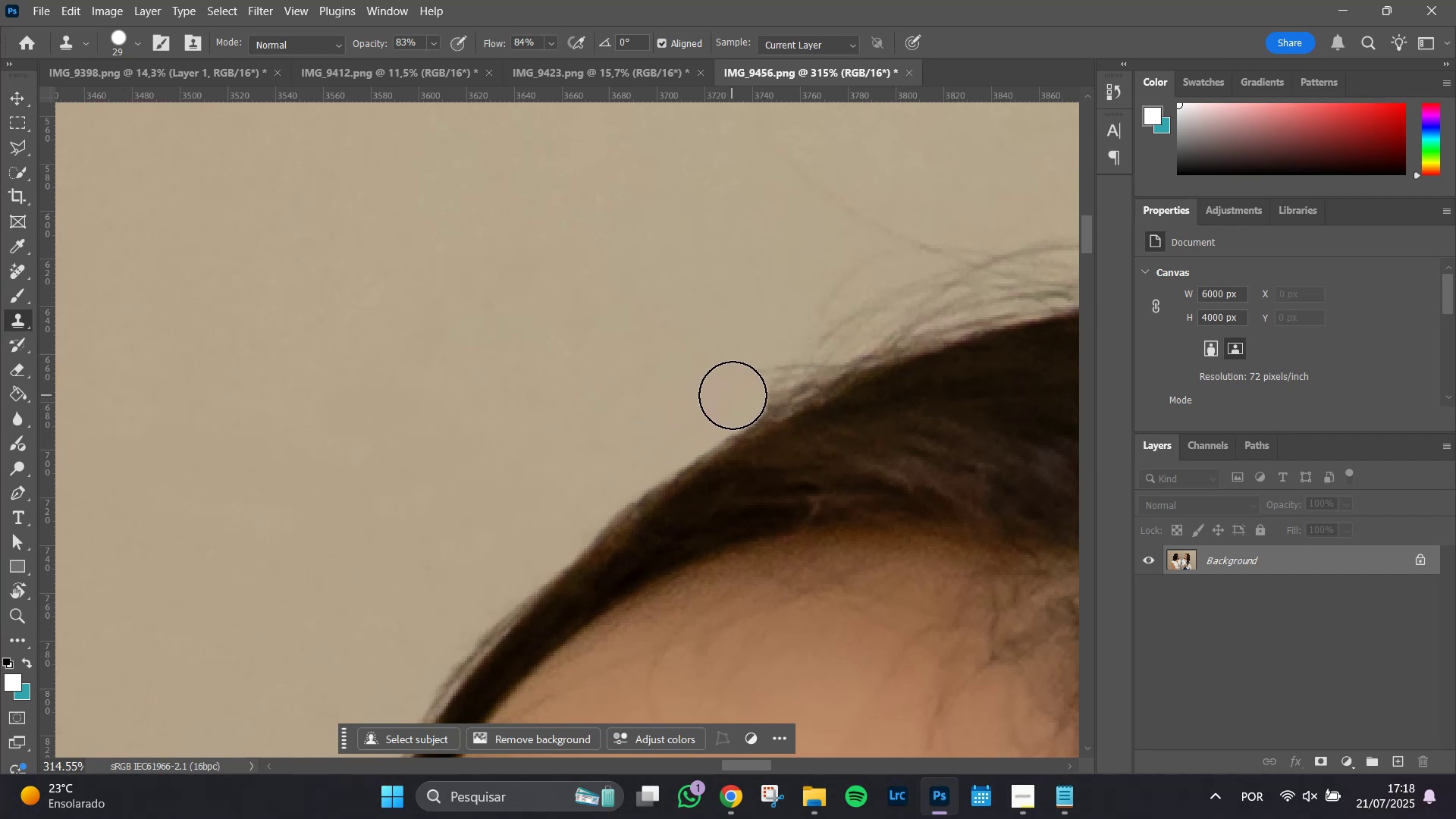 
left_click([733, 394])
 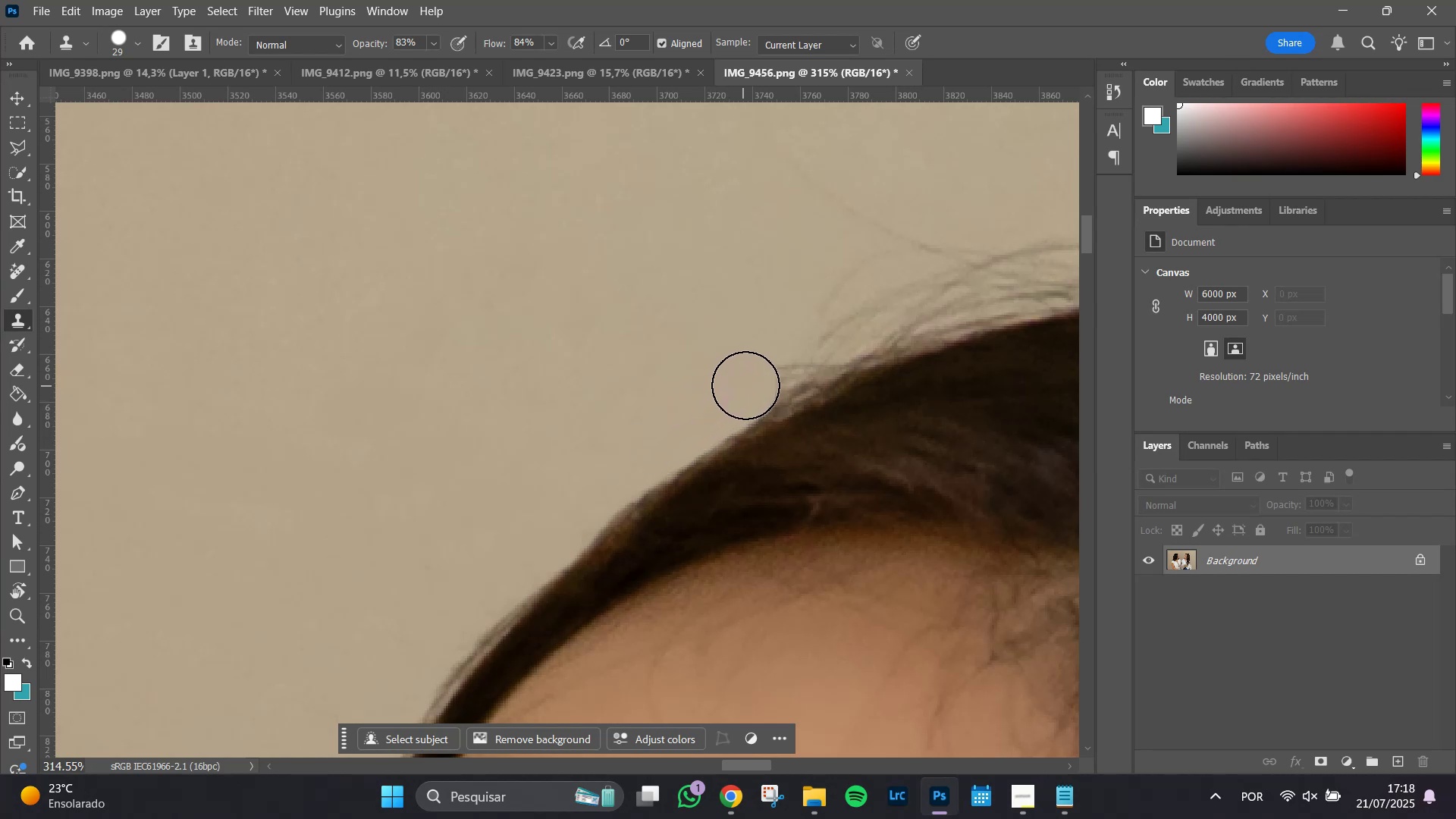 
left_click([745, 385])
 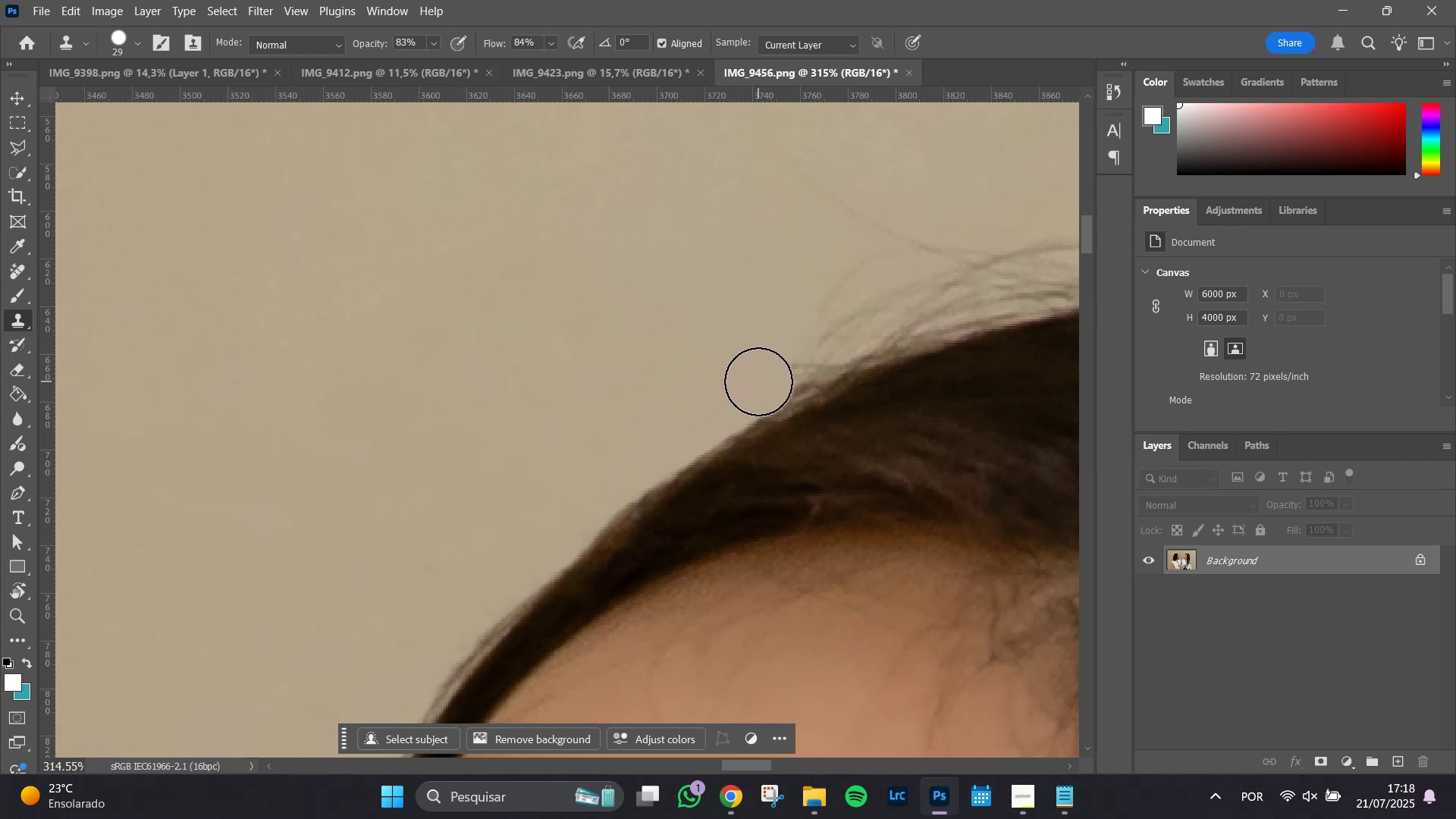 
left_click([758, 381])
 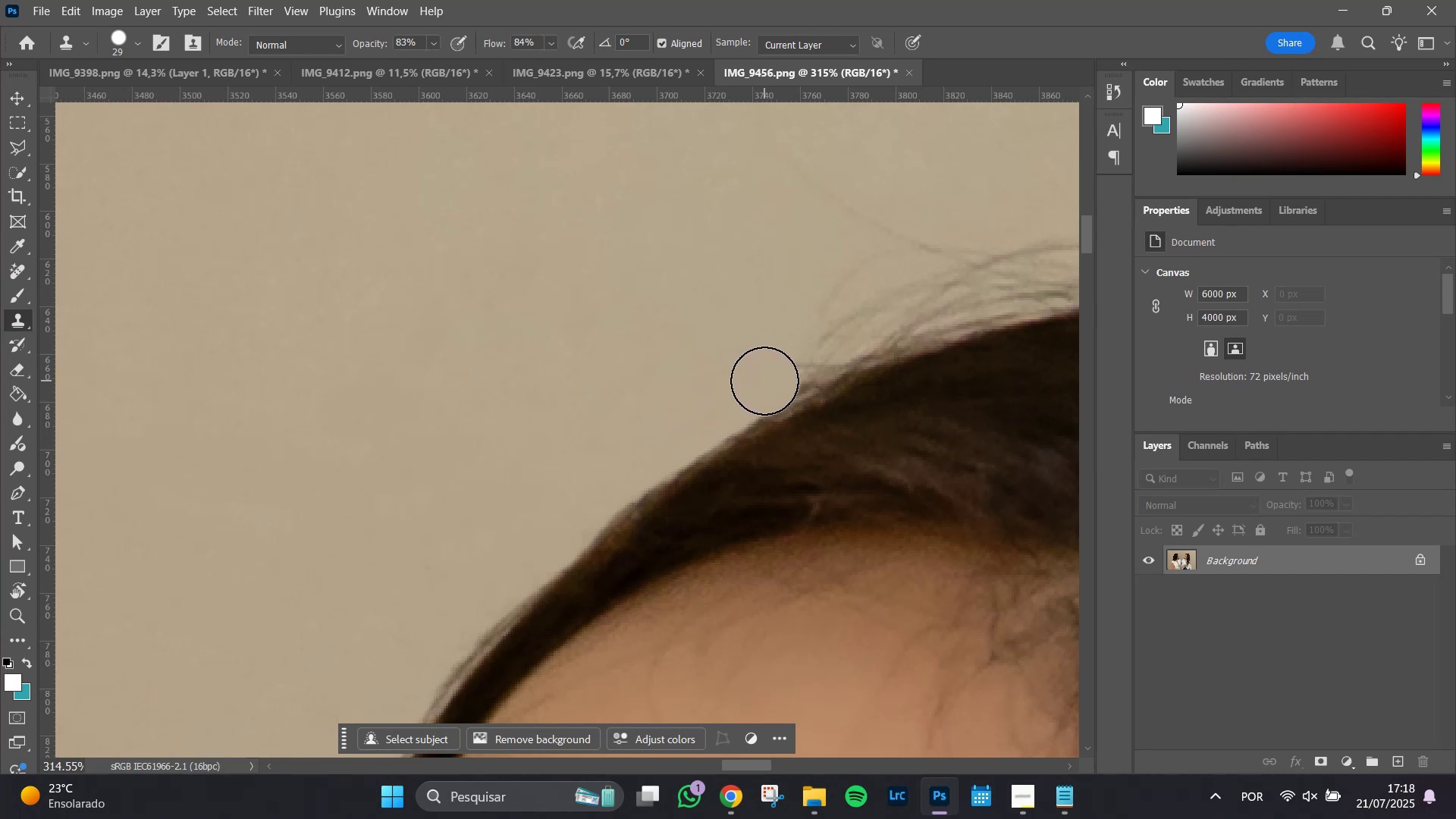 
left_click([764, 381])
 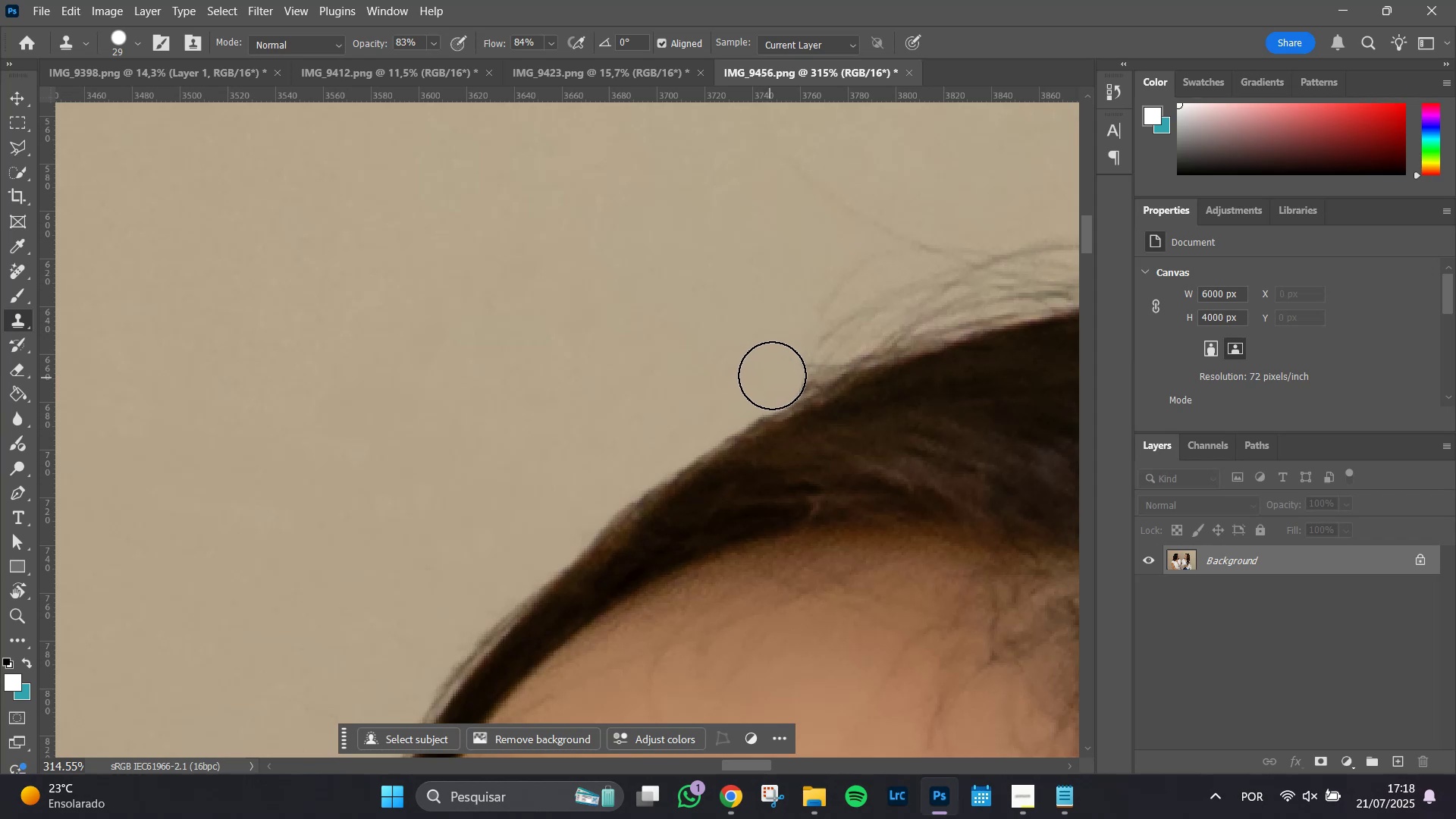 
left_click([773, 375])
 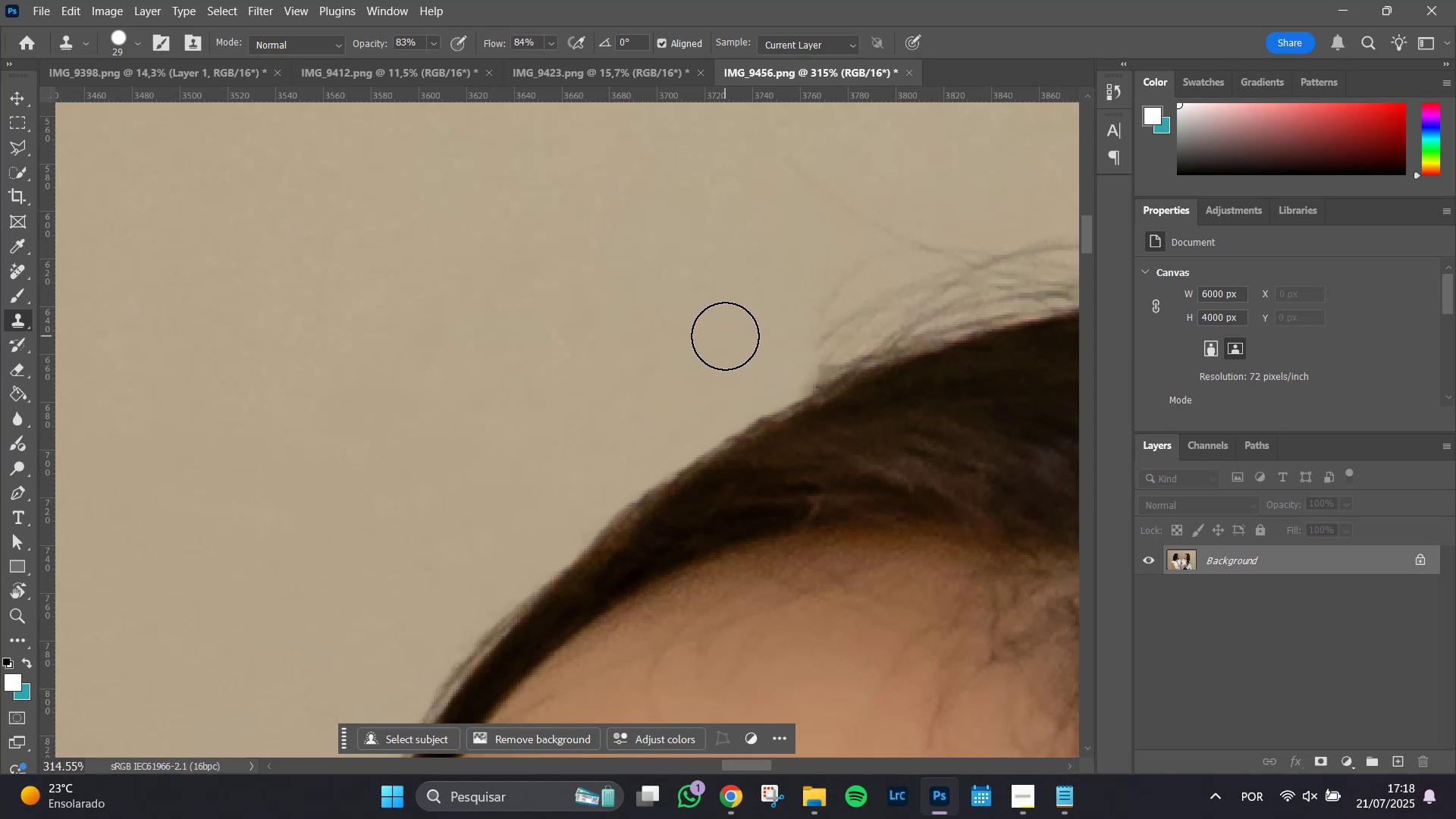 
hold_key(key=Space, duration=1.41)
 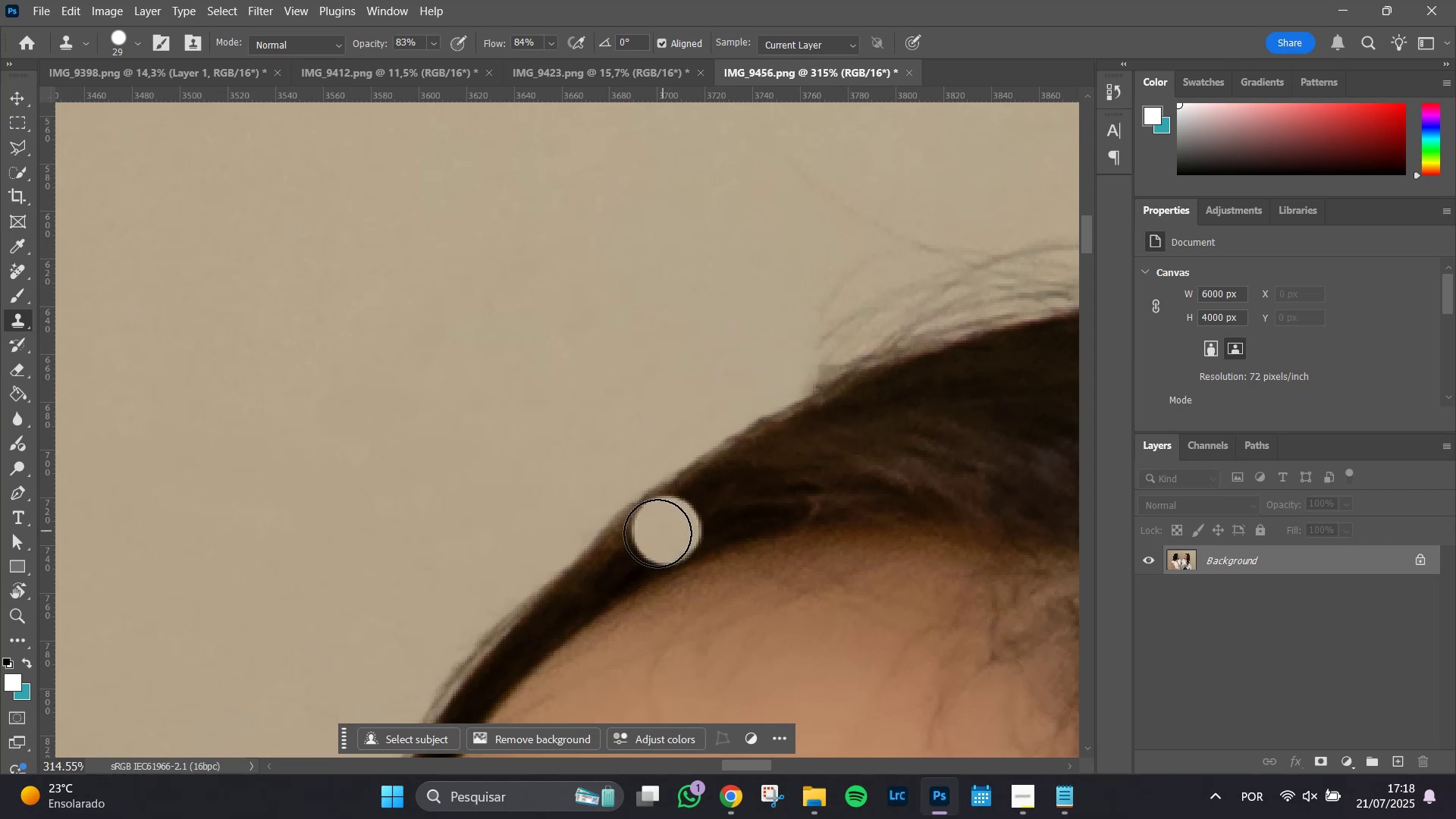 
hold_key(key=AltLeft, duration=0.94)
scroll: coordinate [670, 524], scroll_direction: down, amount: 16.0
 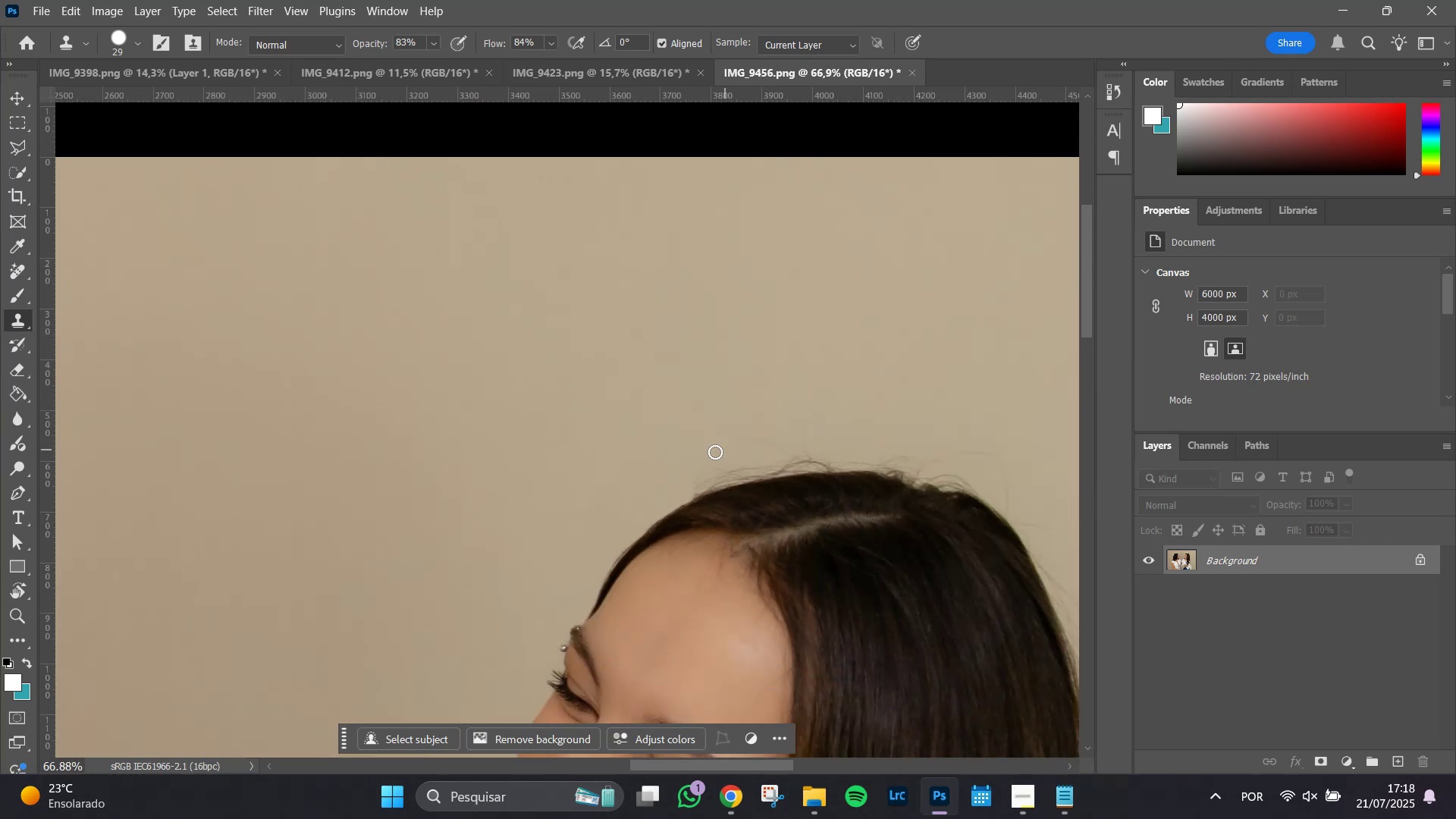 
hold_key(key=AltLeft, duration=0.92)
scroll: coordinate [693, 425], scroll_direction: up, amount: 10.0
 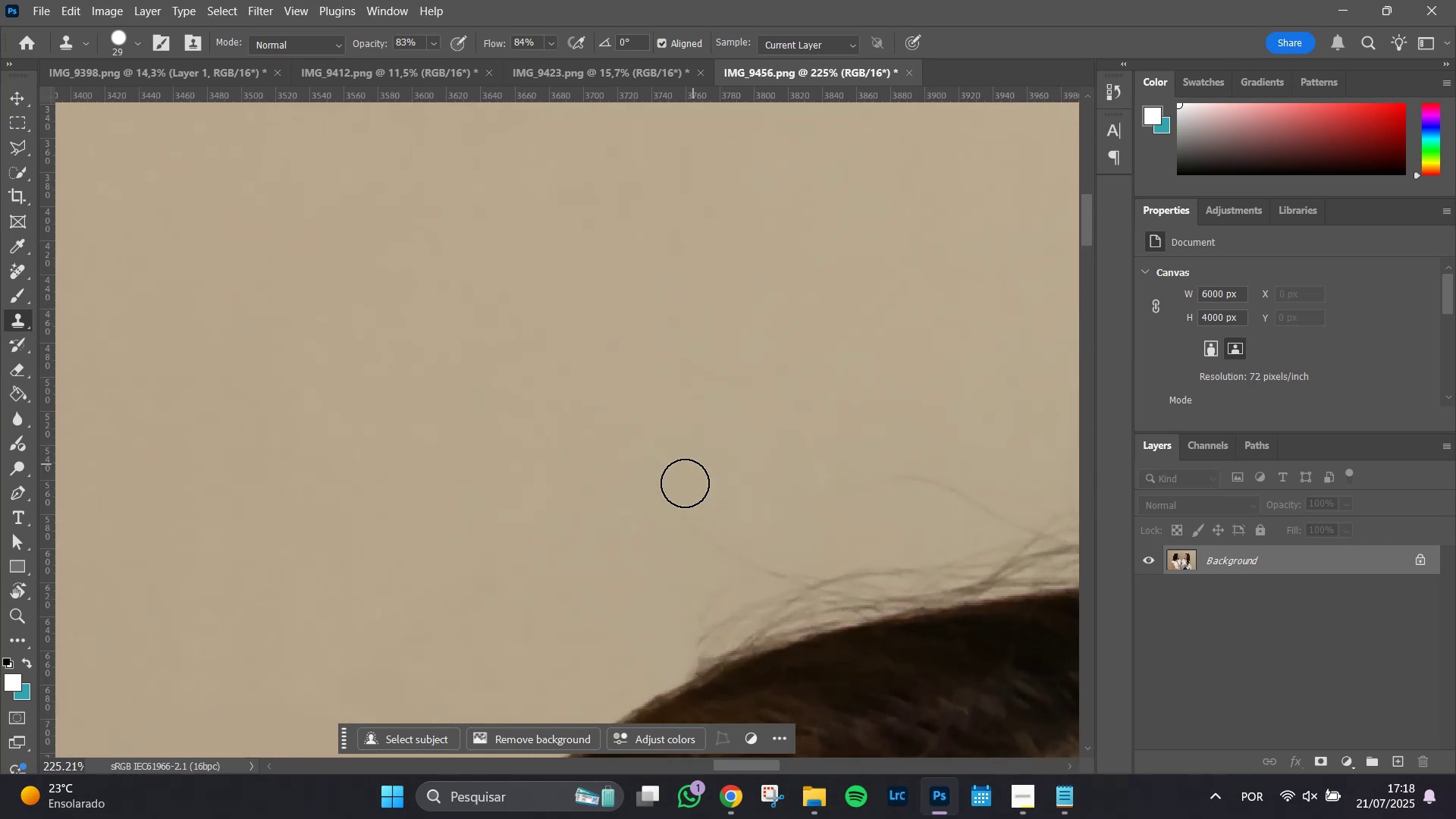 
hold_key(key=Space, duration=0.73)
 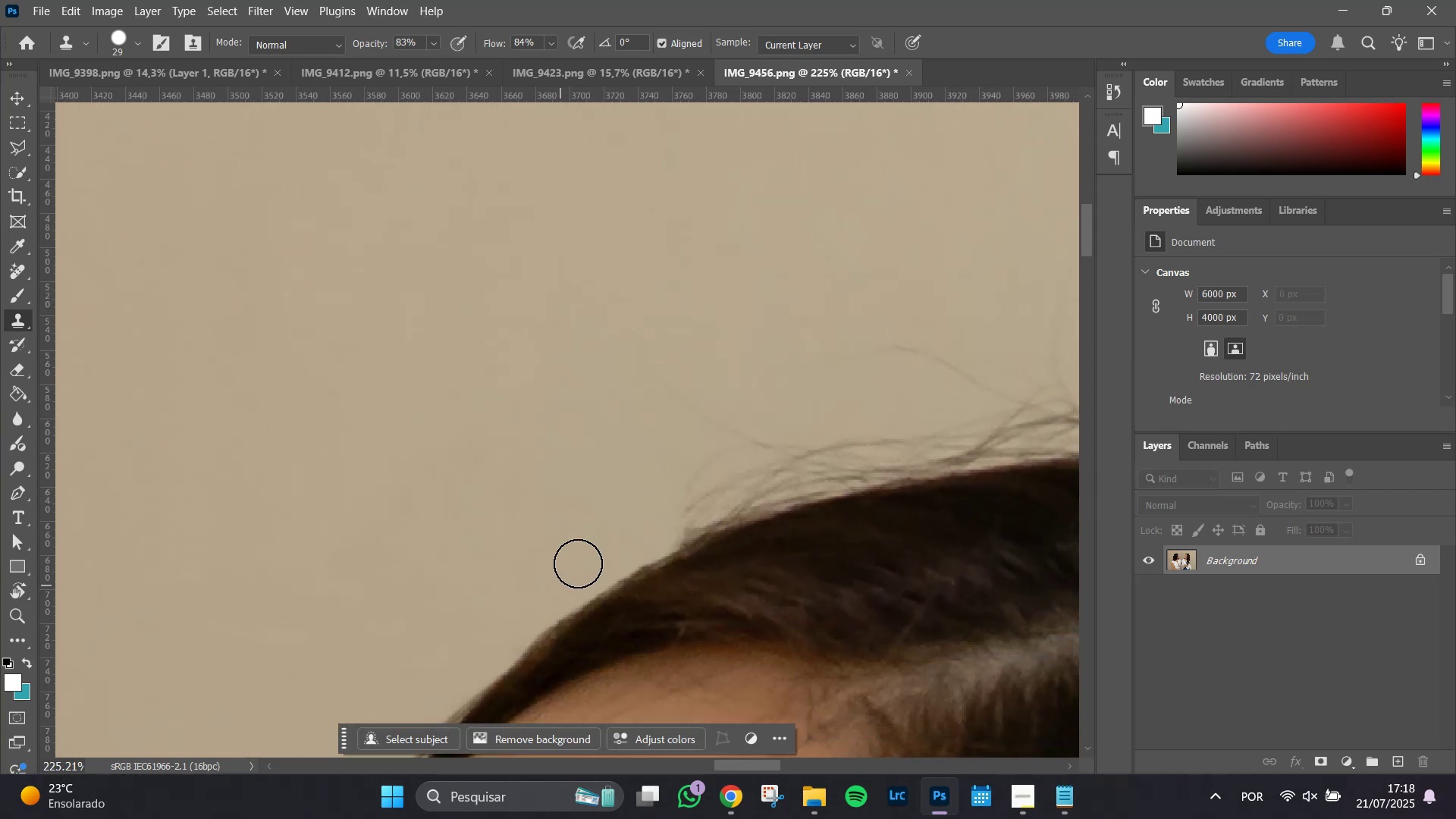 
left_click_drag(start_coordinate=[673, 510], to_coordinate=[659, 381])
 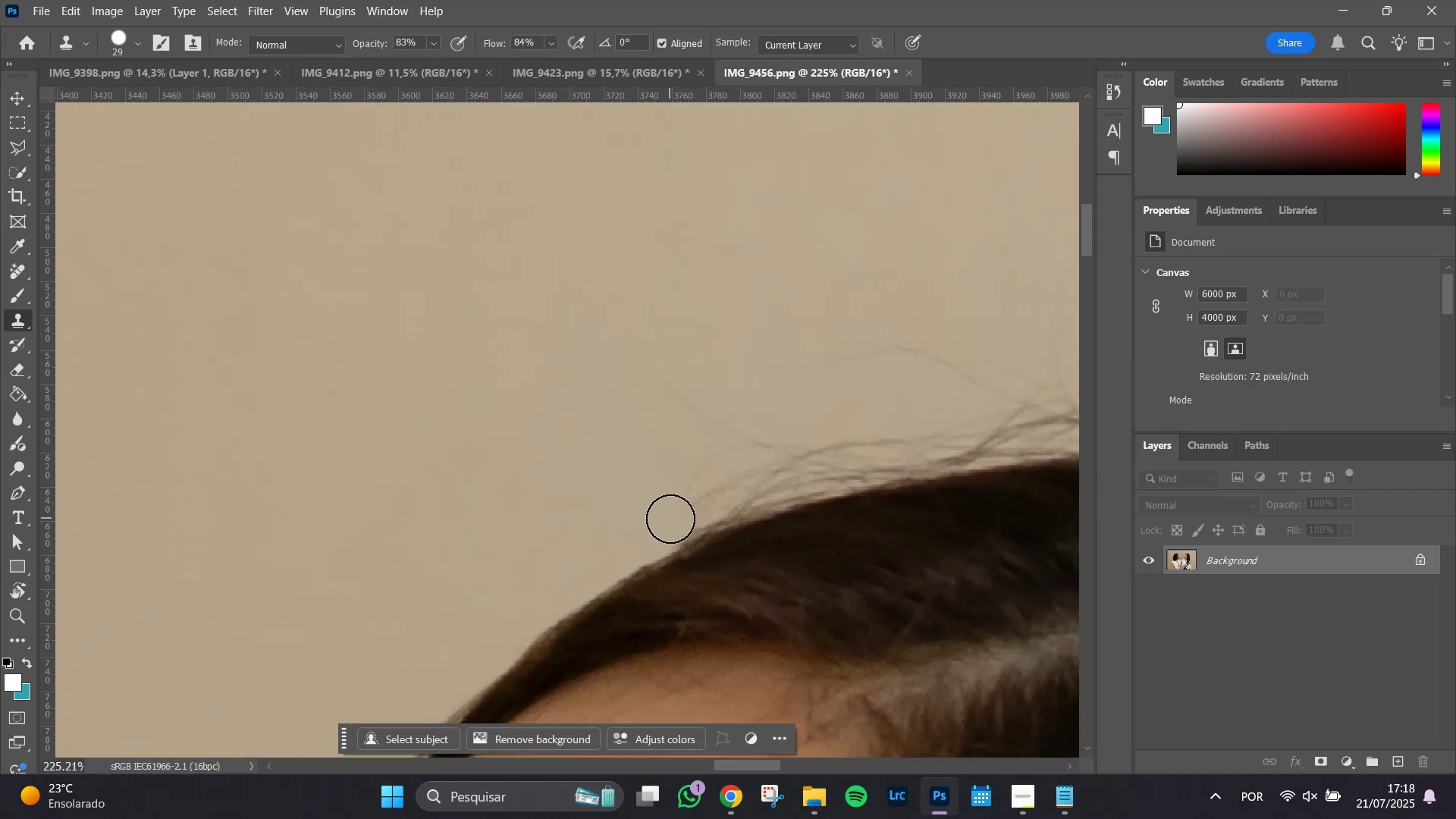 
left_click_drag(start_coordinate=[673, 522], to_coordinate=[681, 483])
 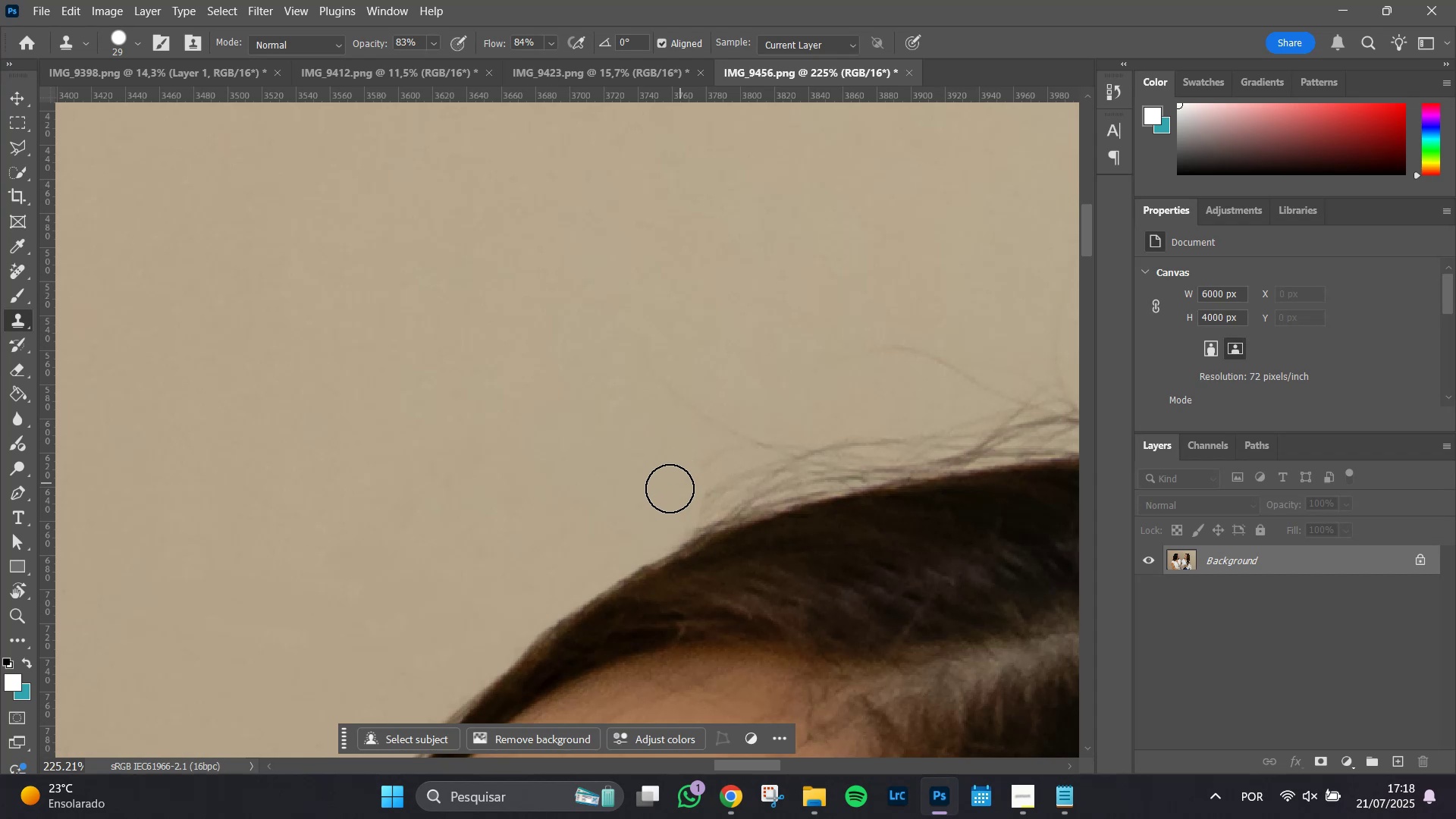 
hold_key(key=AltLeft, duration=0.58)
 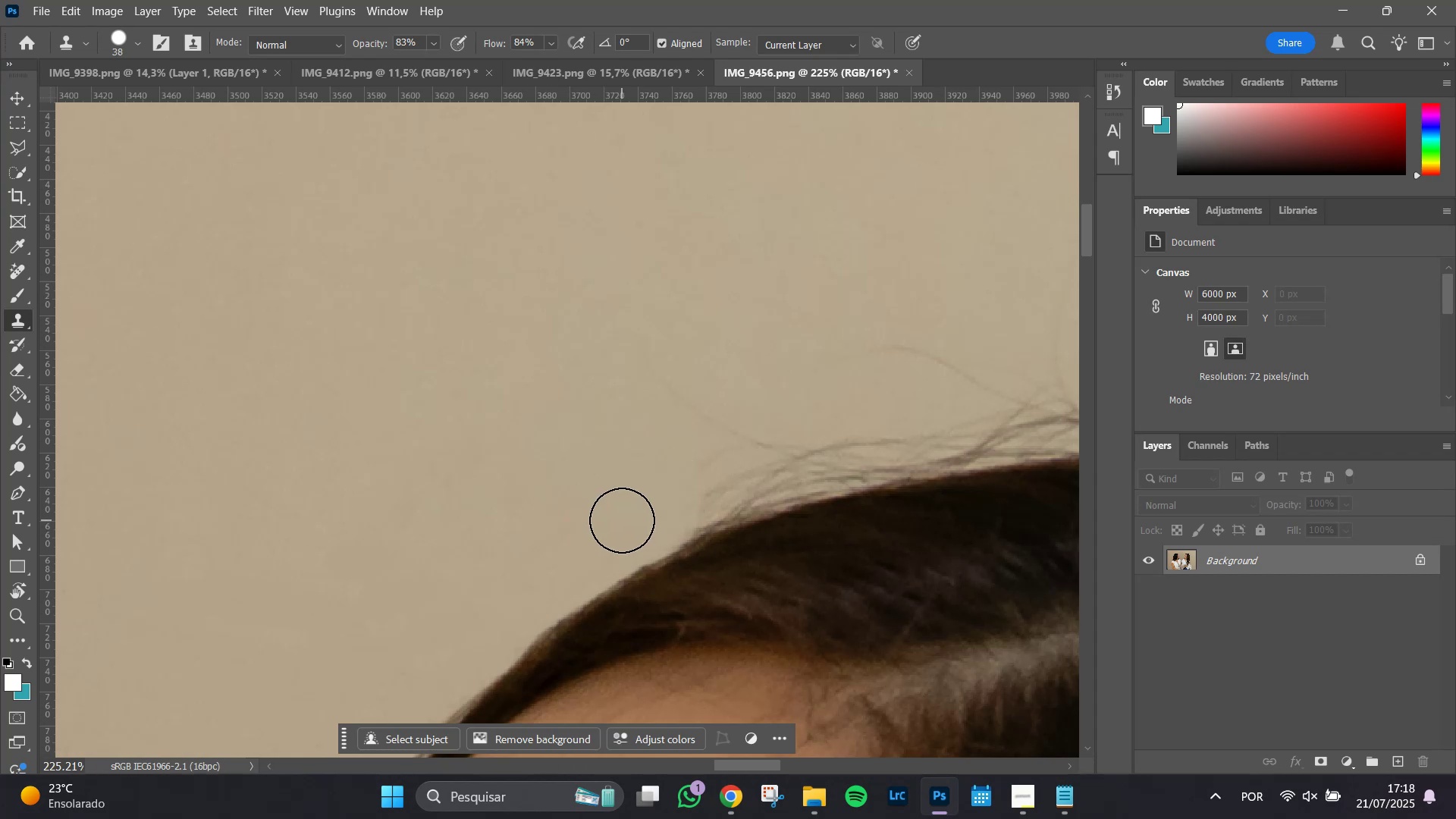 
hold_key(key=AltLeft, duration=0.61)
left_click([613, 518])
 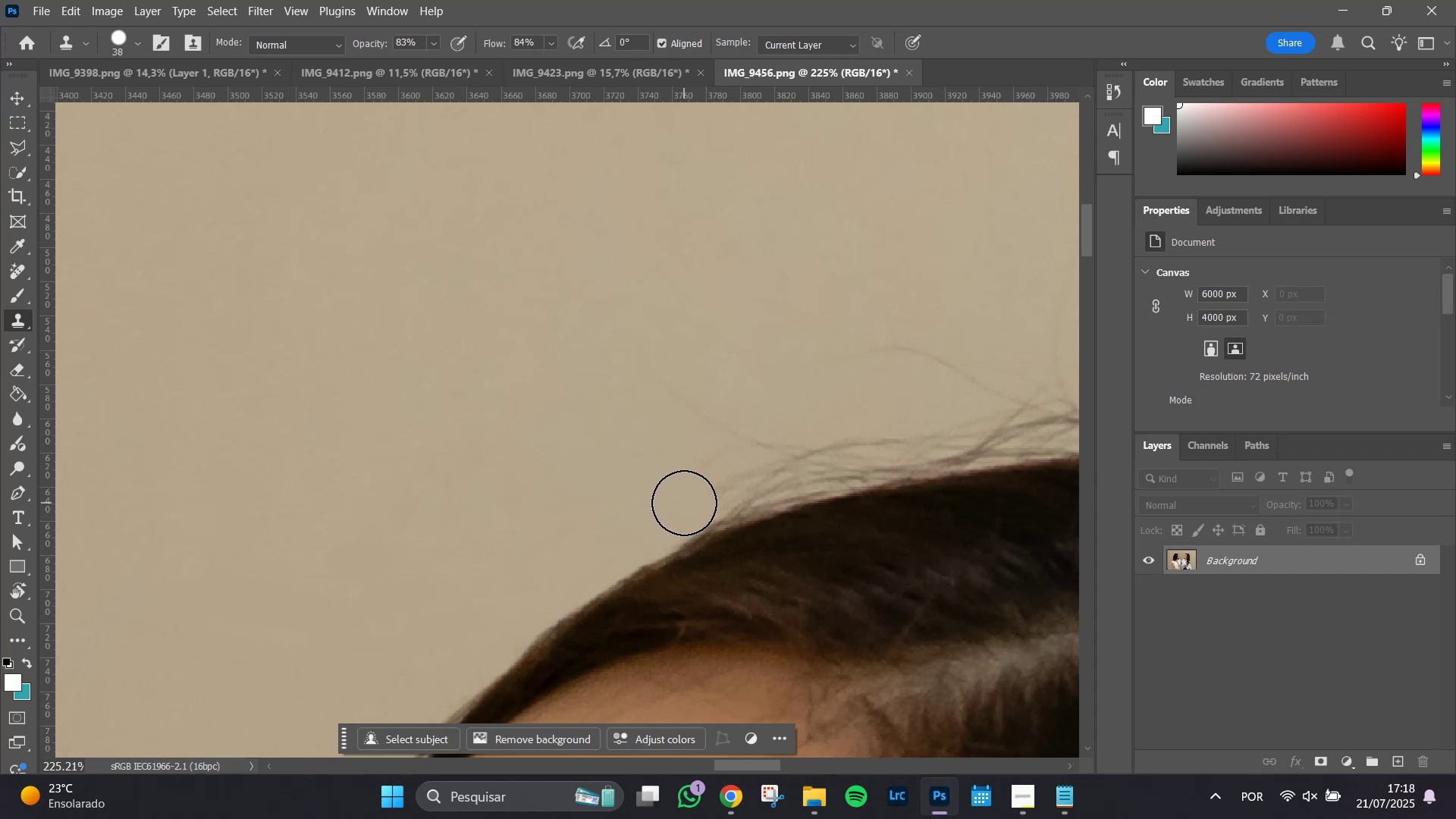 
left_click_drag(start_coordinate=[682, 507], to_coordinate=[721, 467])
 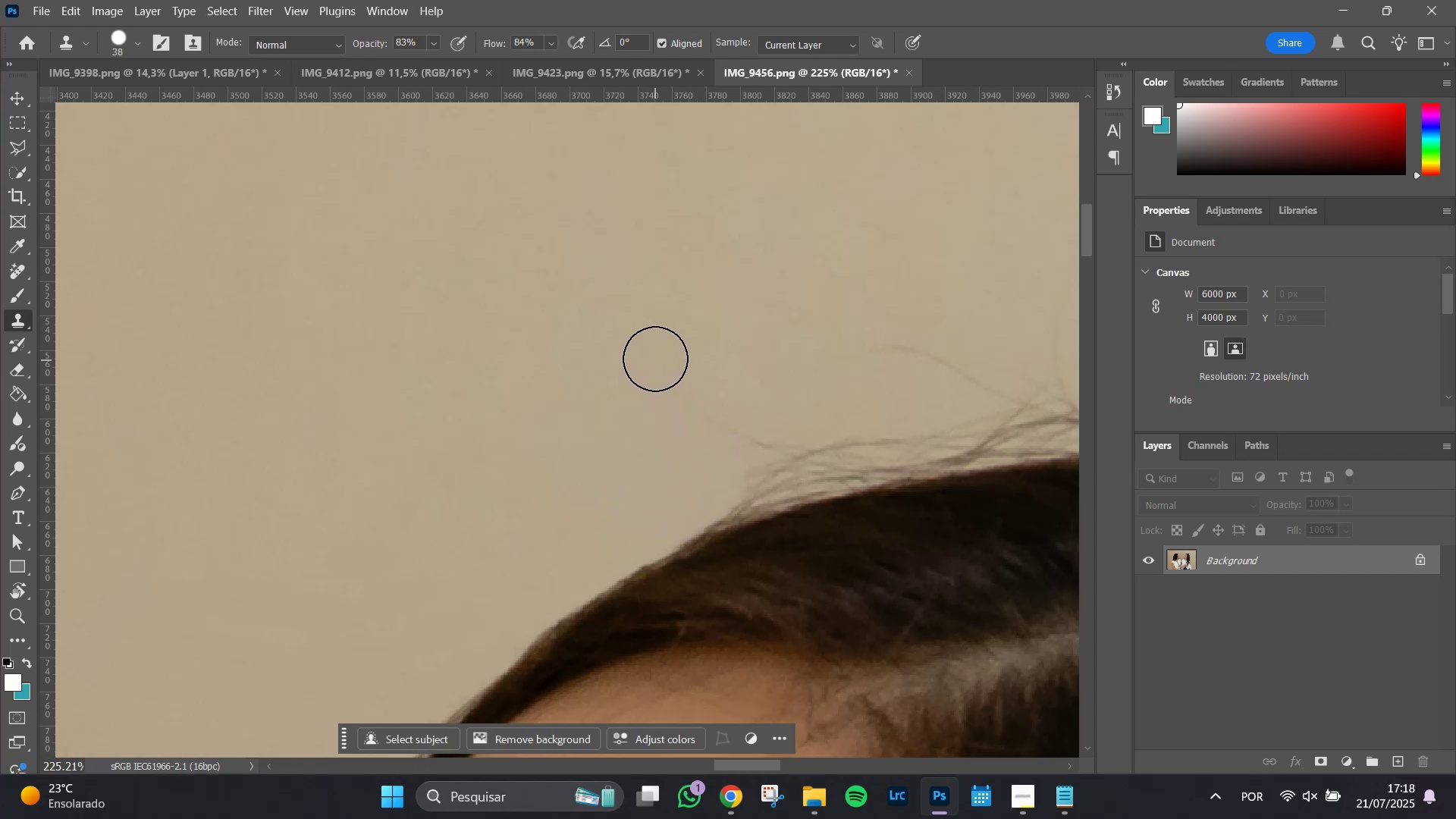 
left_click_drag(start_coordinate=[654, 353], to_coordinate=[727, 420])
 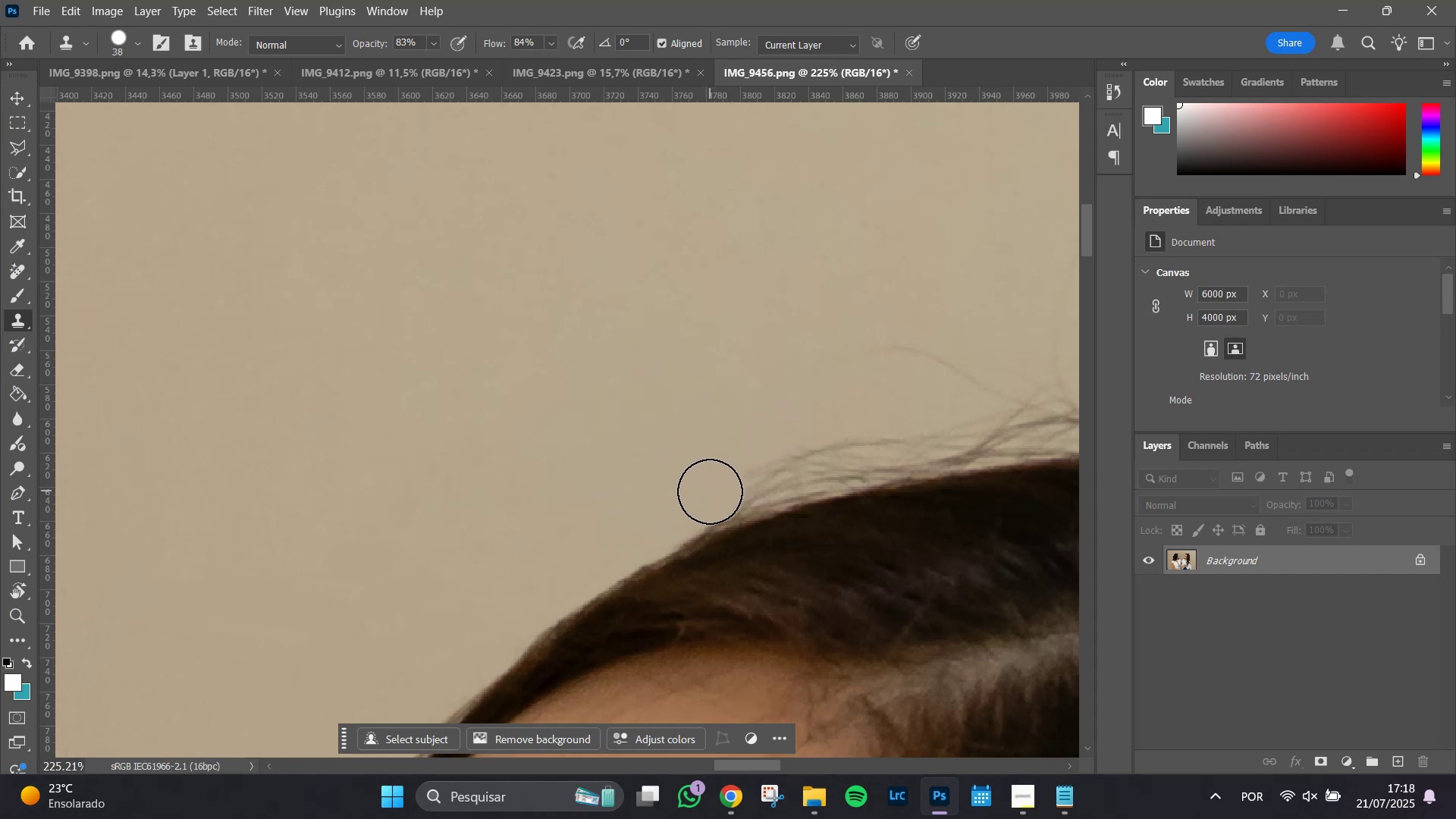 
left_click_drag(start_coordinate=[706, 491], to_coordinate=[712, 489])
 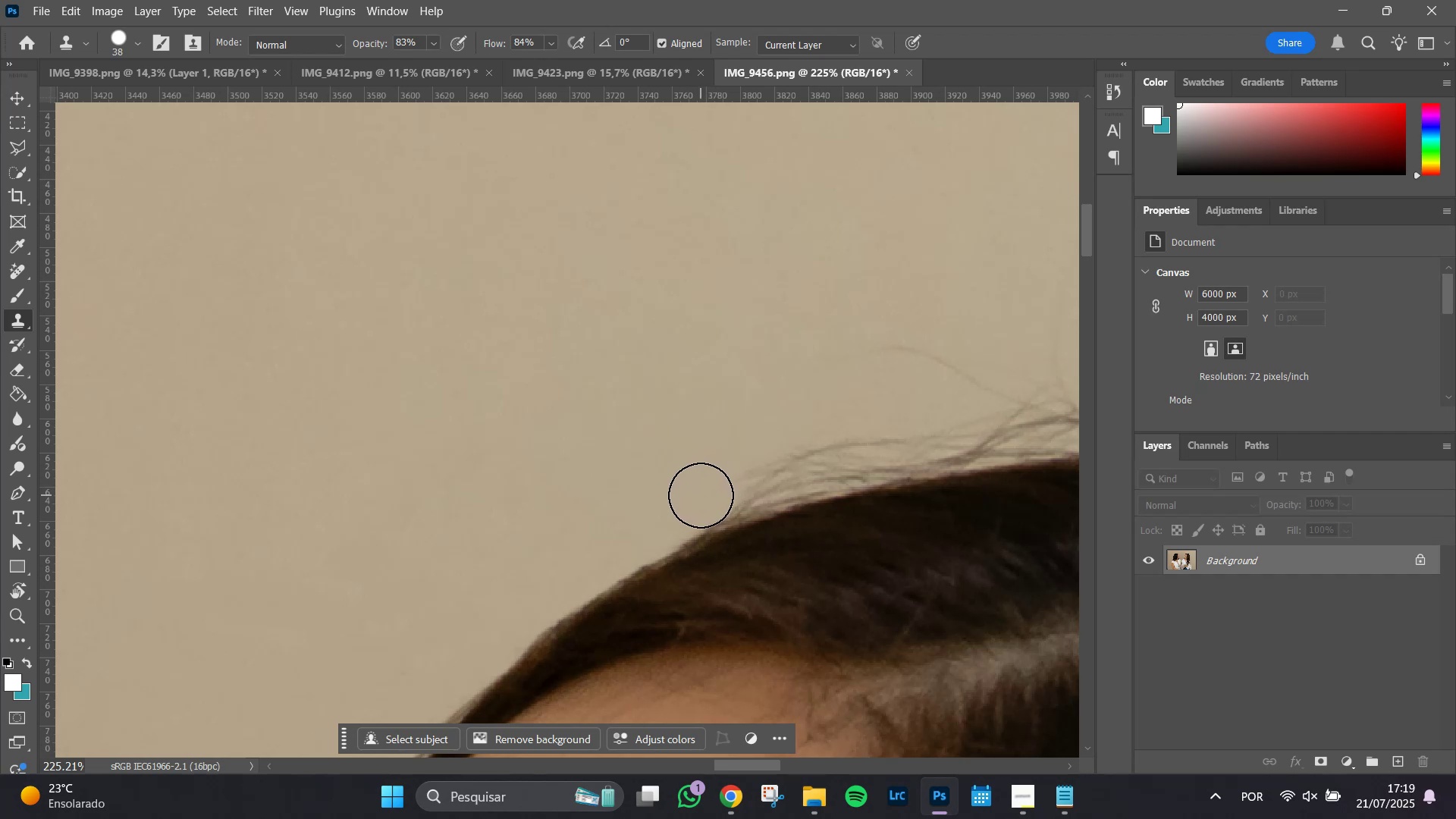 
left_click([701, 495])
 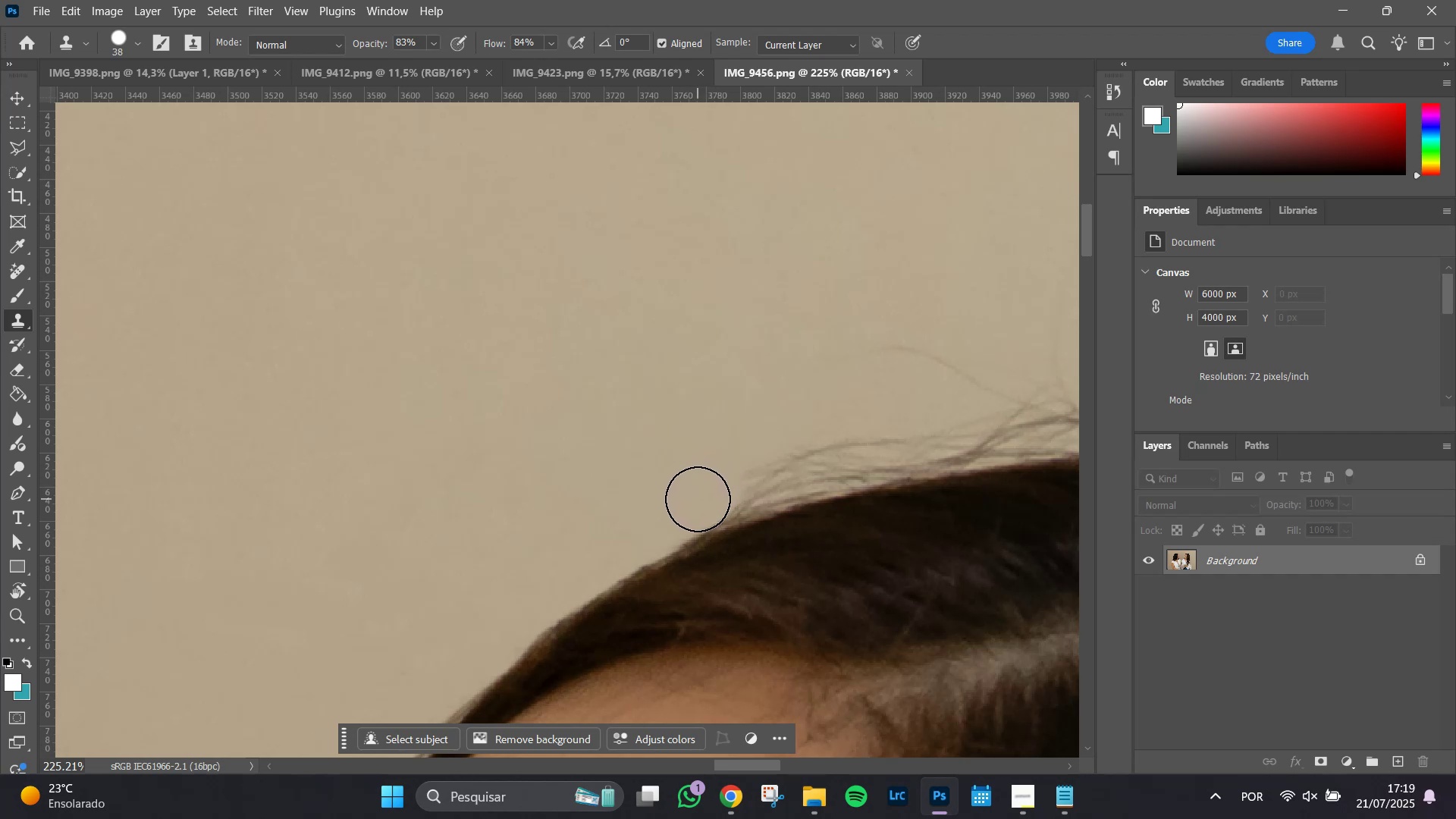 
left_click([698, 499])
 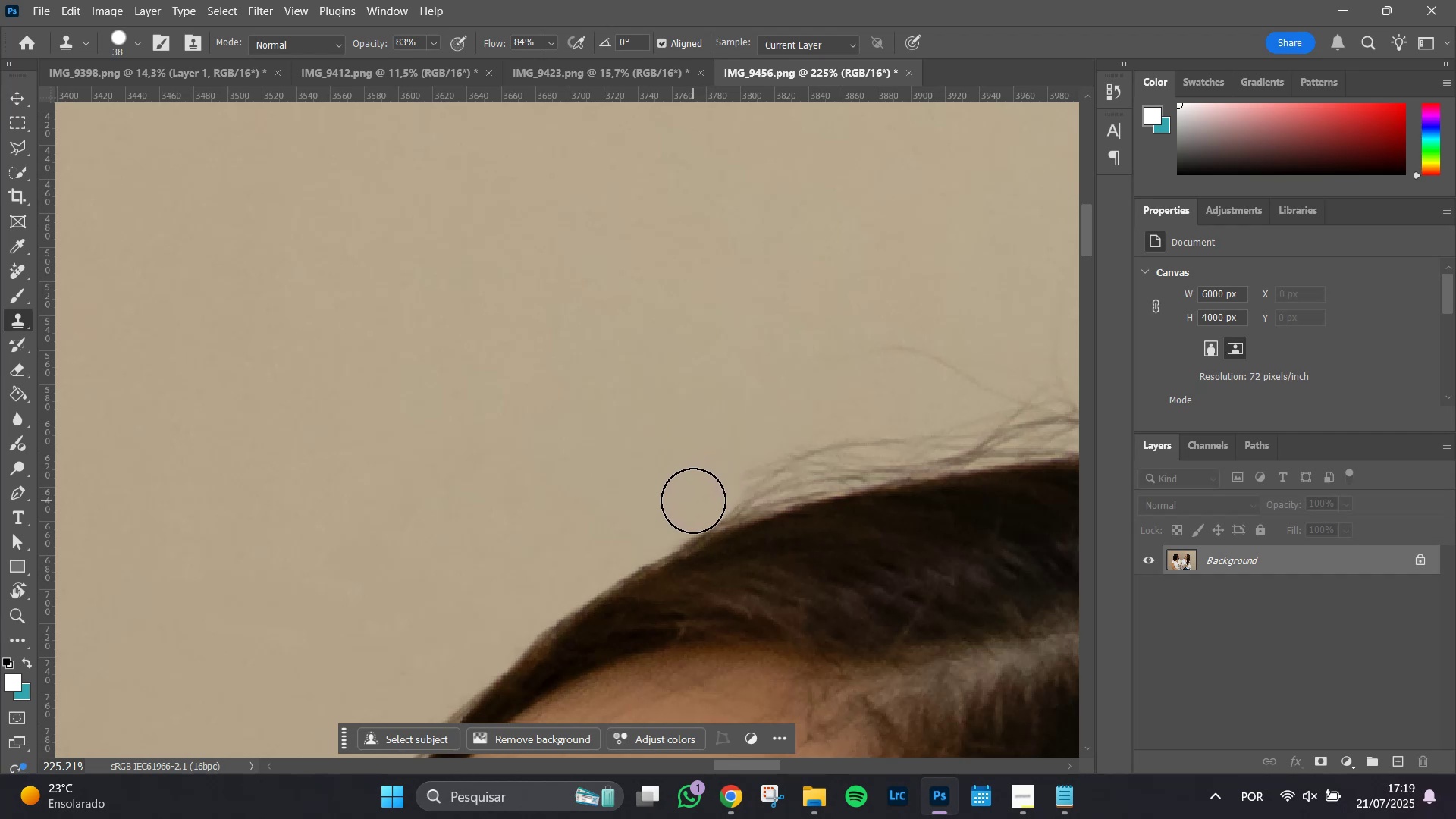 
left_click([693, 500])
 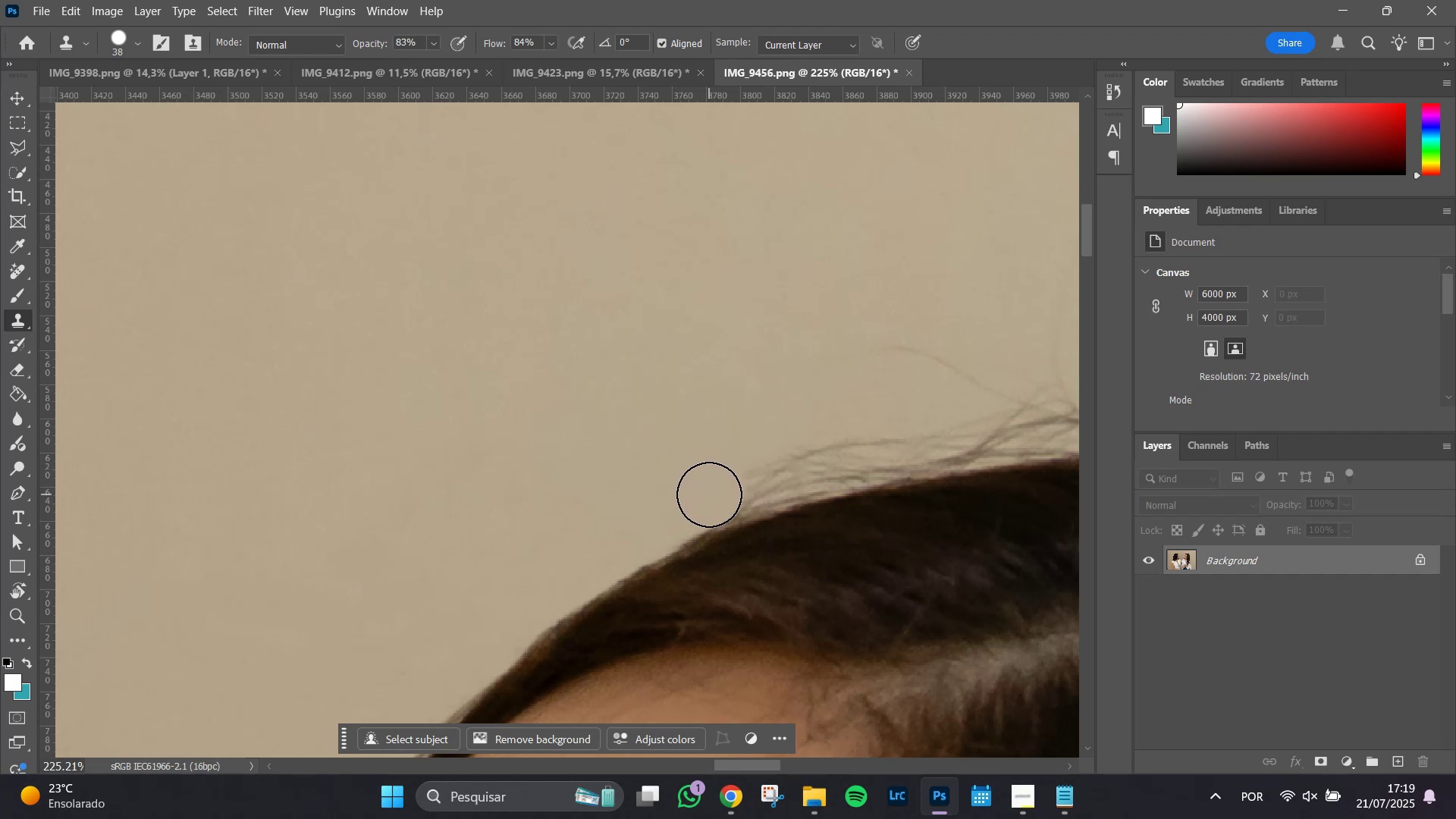 
left_click_drag(start_coordinate=[711, 493], to_coordinate=[768, 454])
 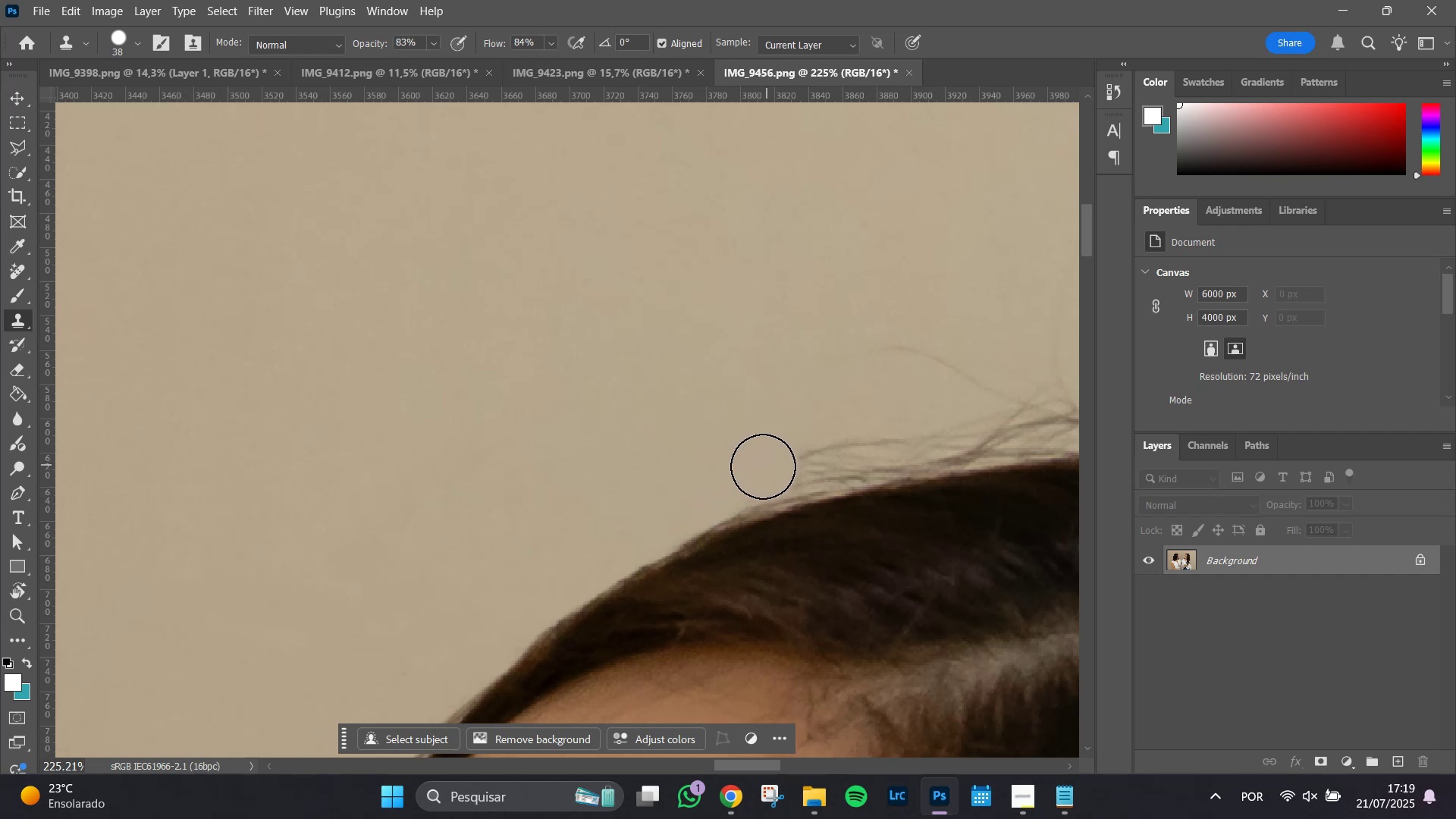 
left_click_drag(start_coordinate=[758, 468], to_coordinate=[795, 447])
 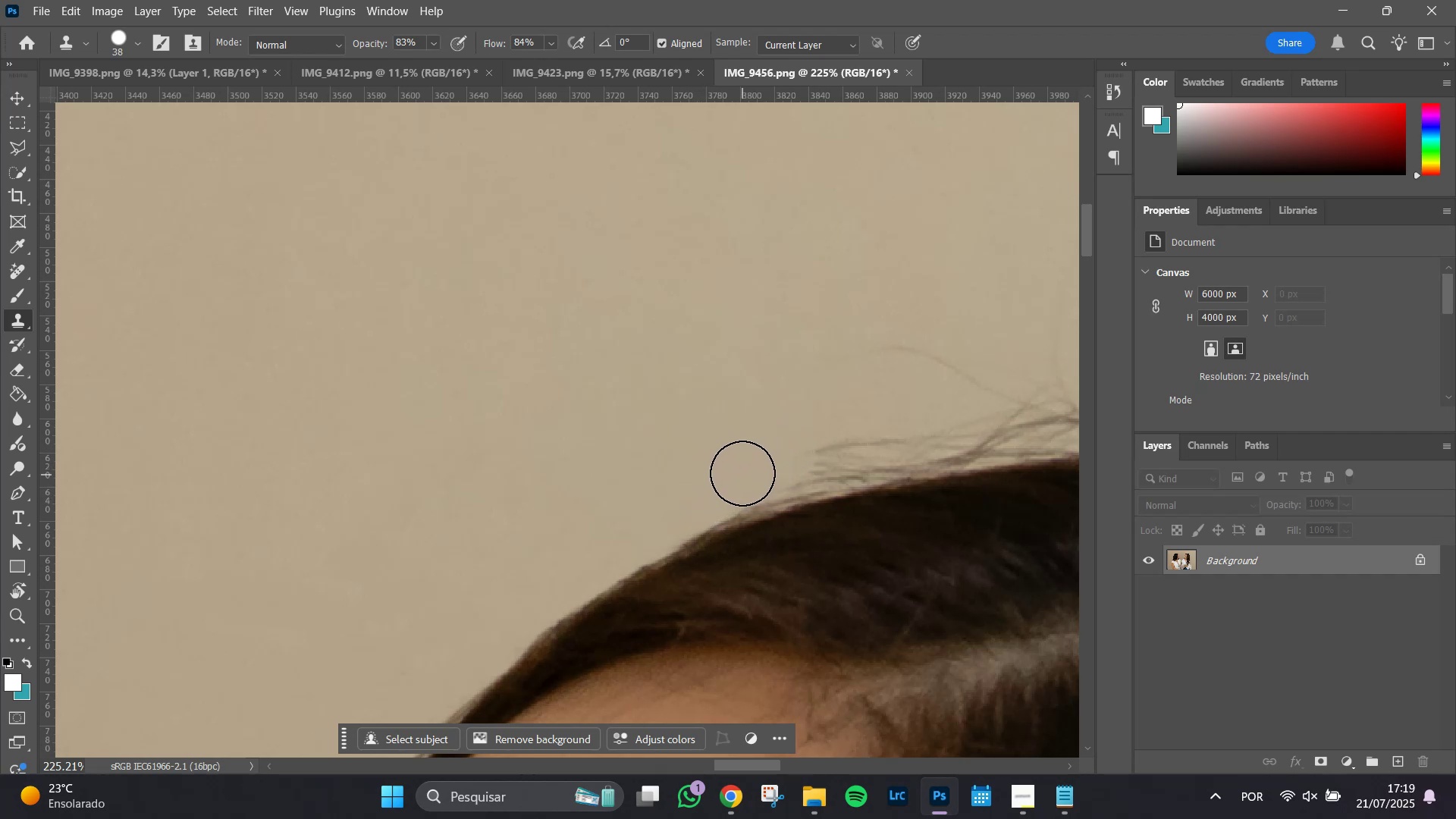 
left_click([742, 473])
 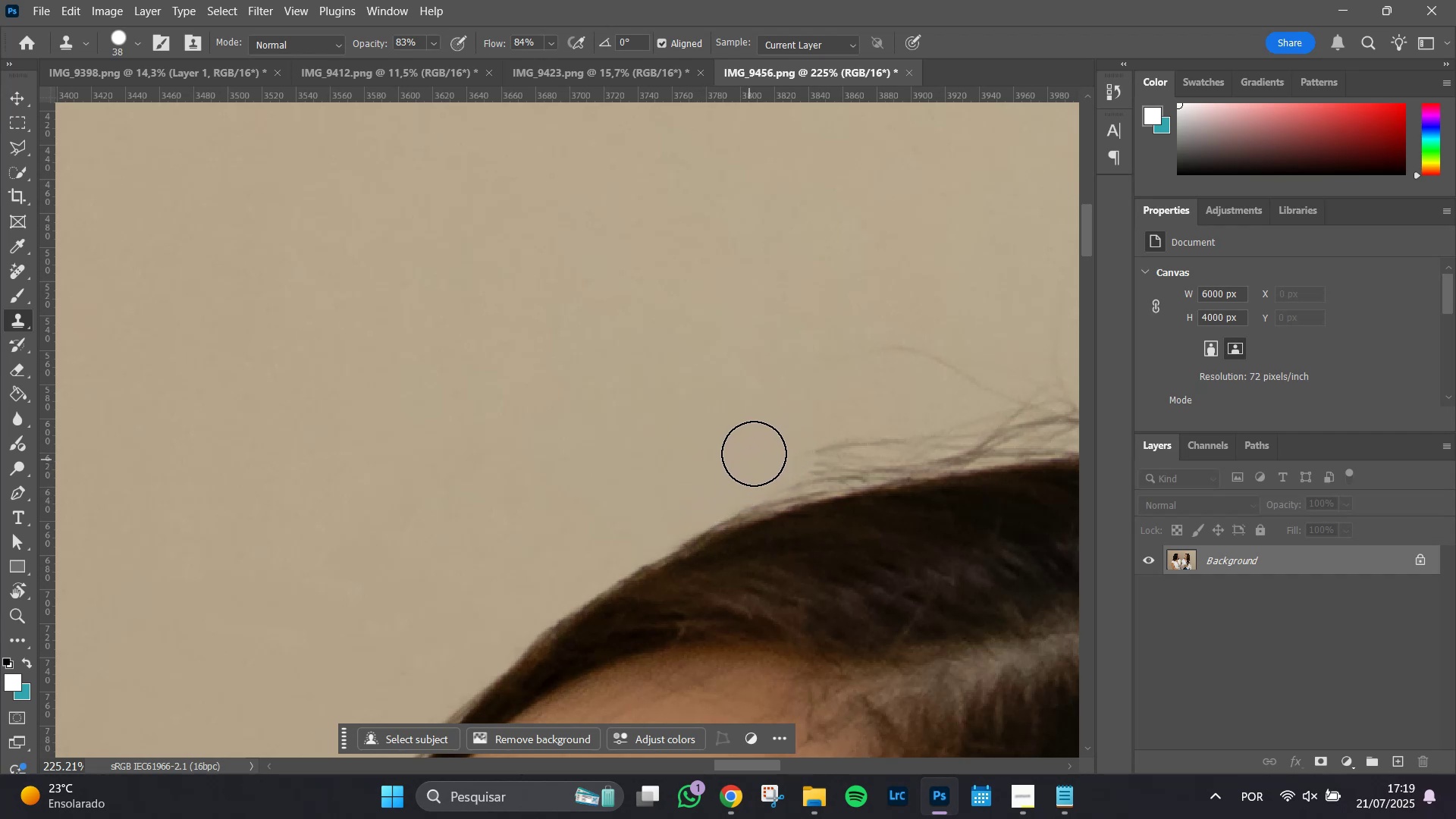 
hold_key(key=Space, duration=0.74)
 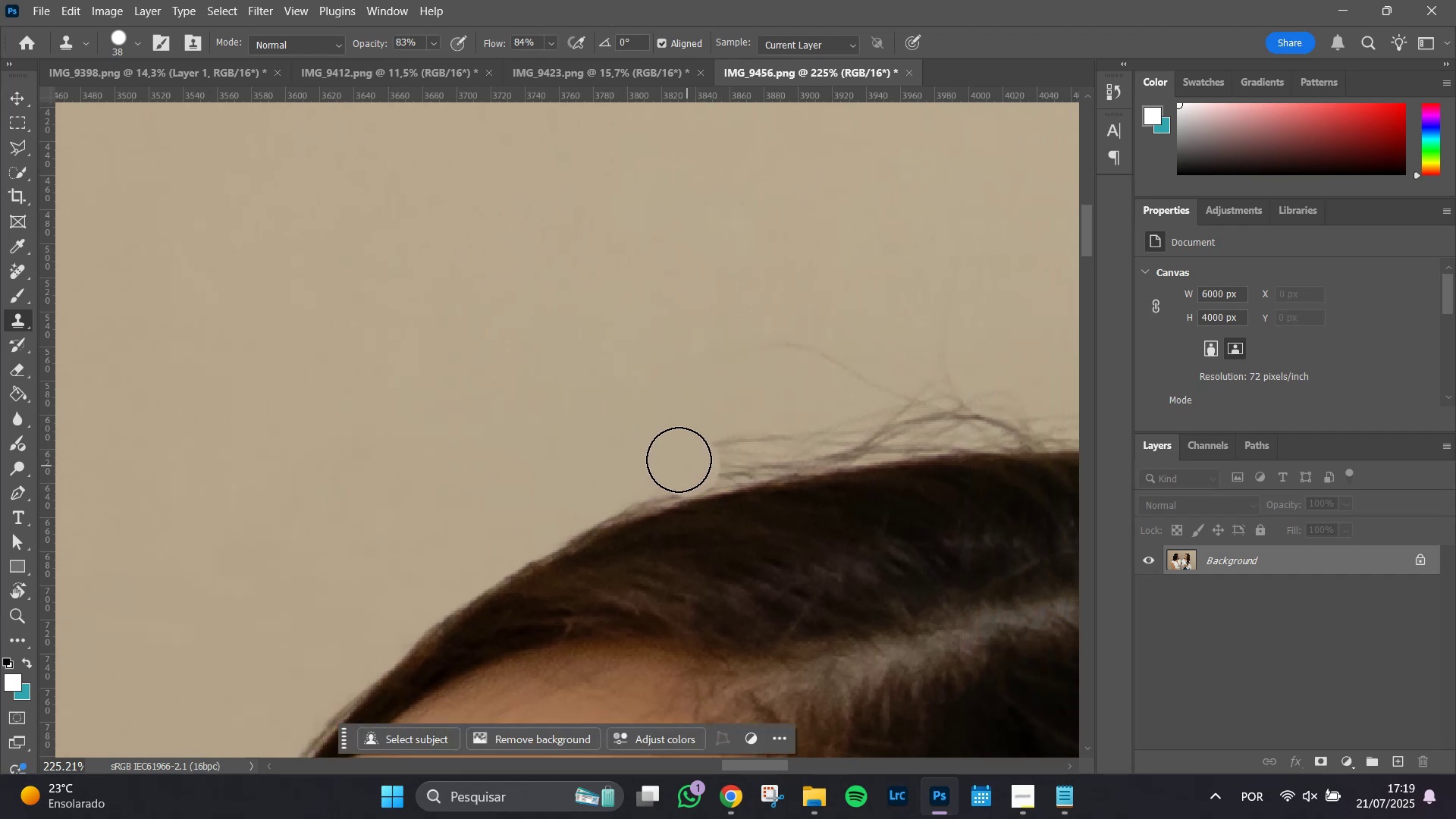 
left_click_drag(start_coordinate=[753, 446], to_coordinate=[640, 442])
 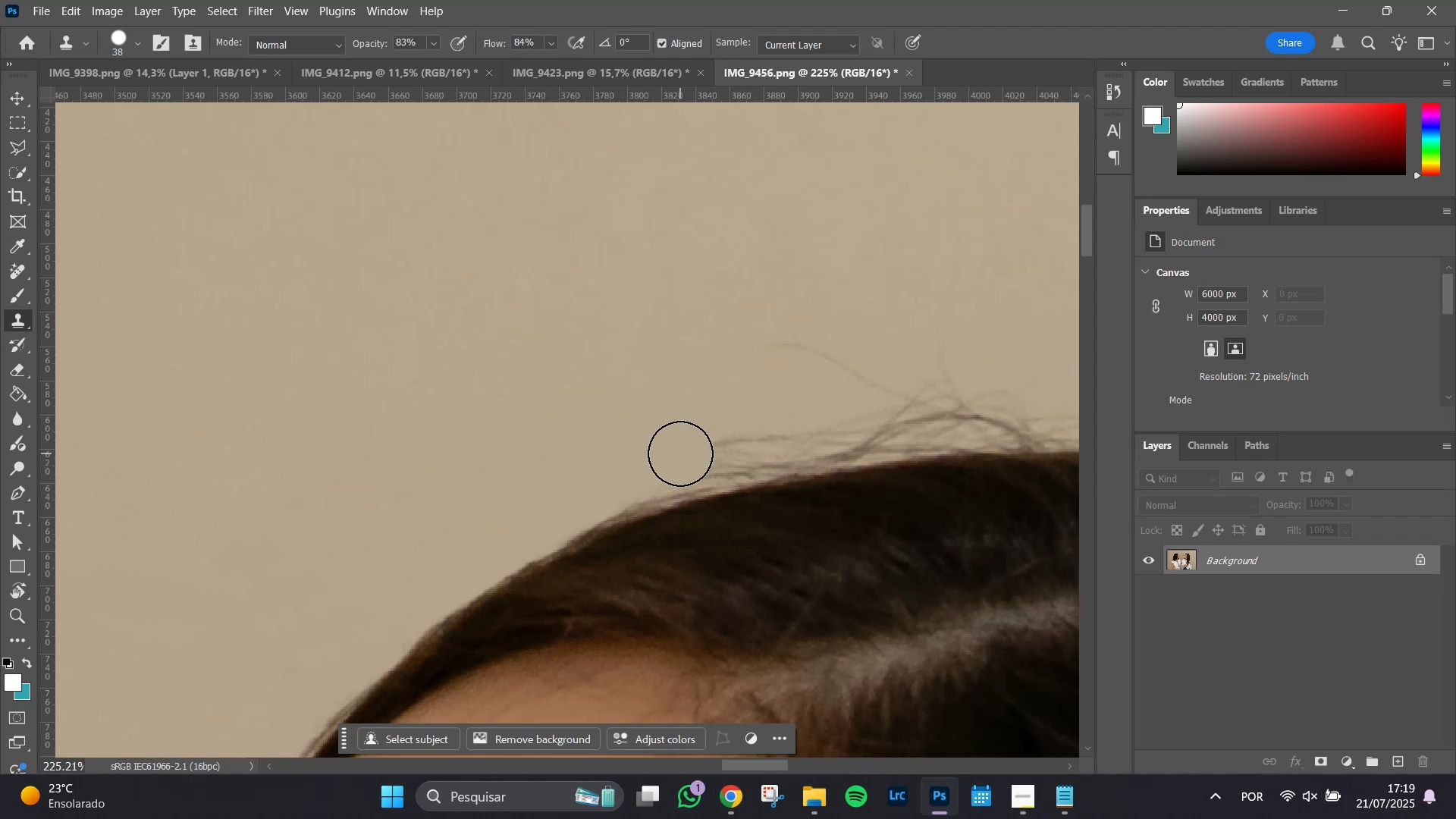 
left_click_drag(start_coordinate=[674, 457], to_coordinate=[653, 459])
 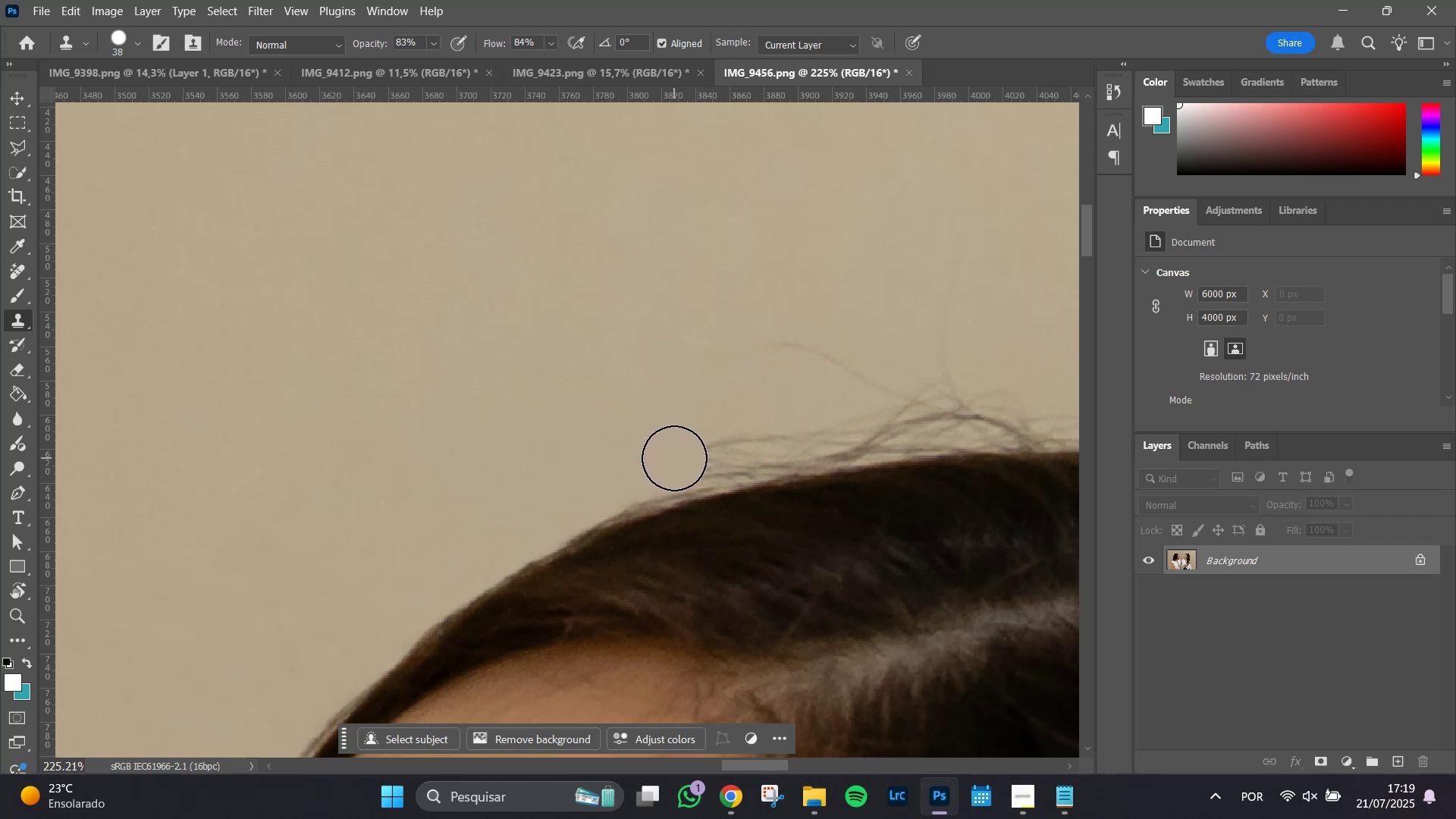 
left_click_drag(start_coordinate=[679, 455], to_coordinate=[775, 439])
 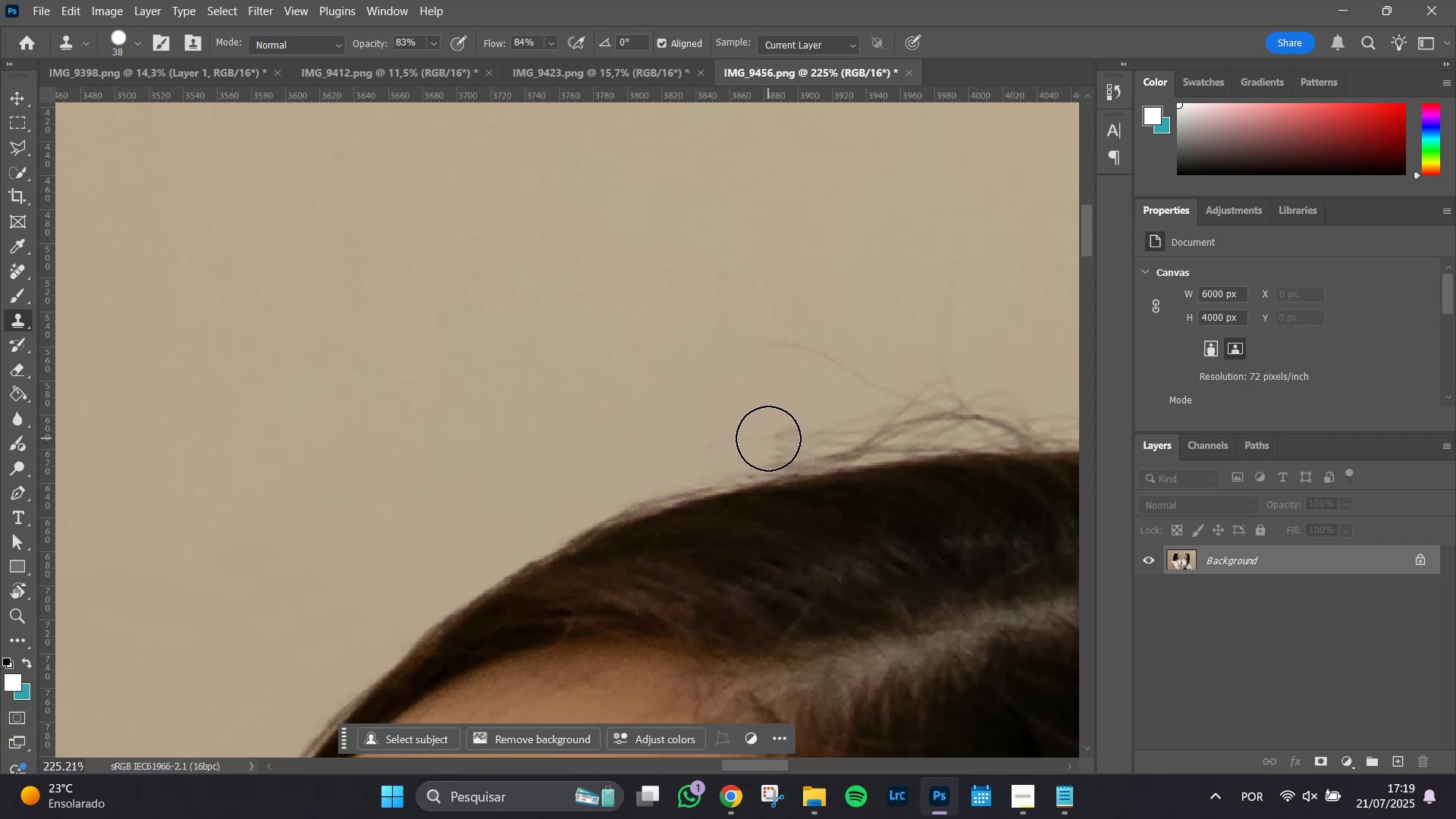 
double_click([779, 436])
 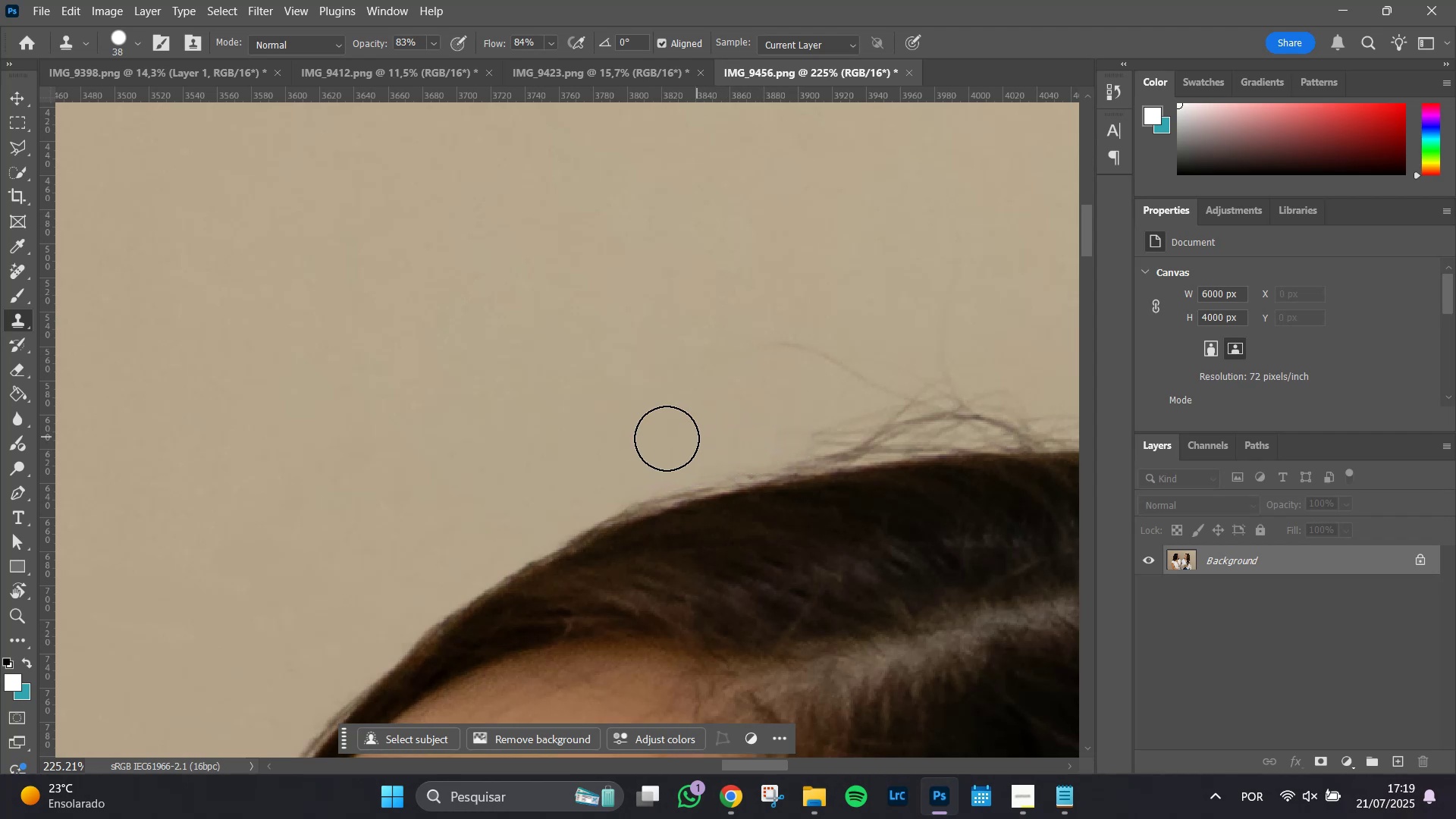 
hold_key(key=AltLeft, duration=0.34)
left_click([665, 438])
 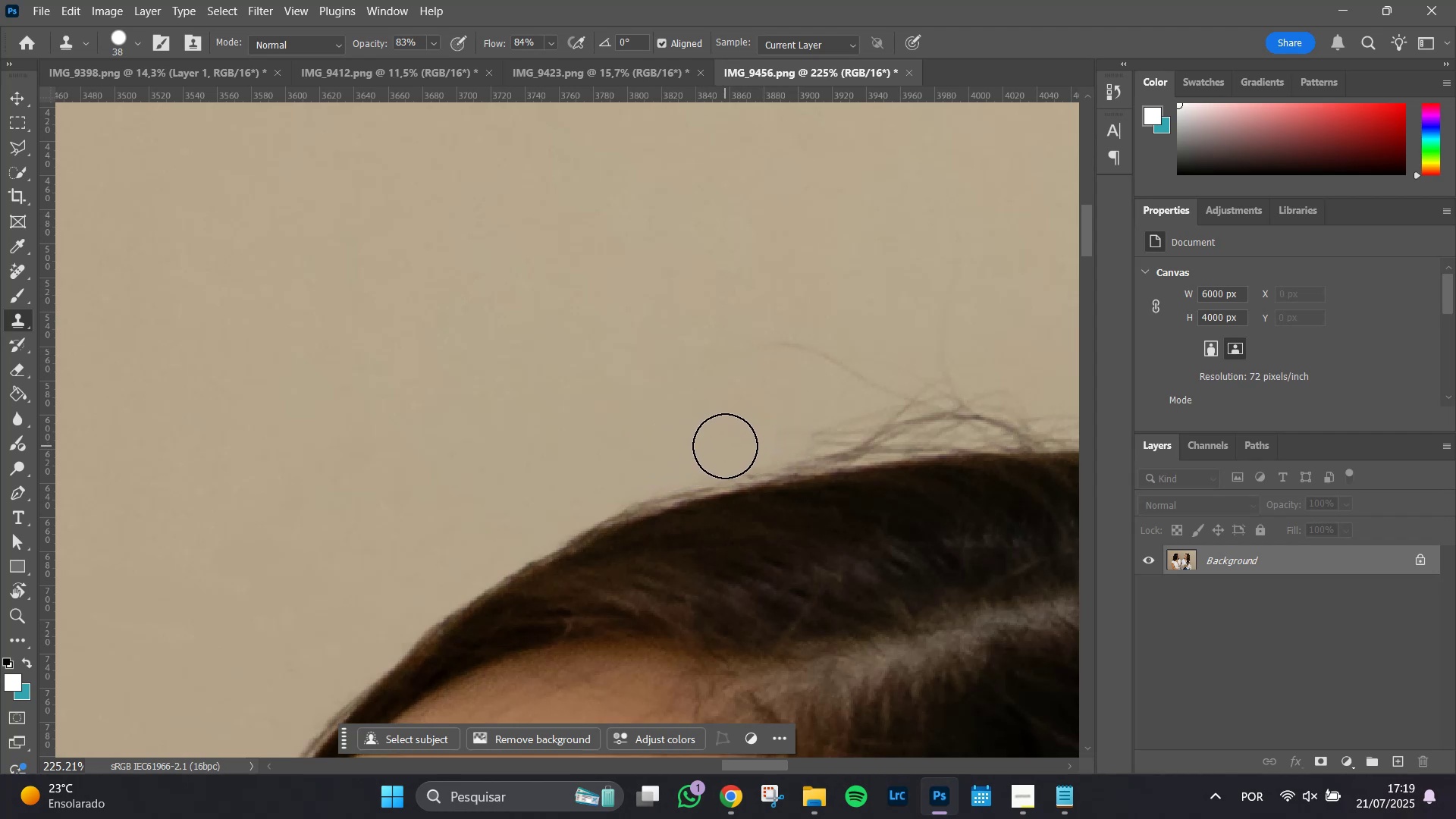 
left_click([725, 448])
 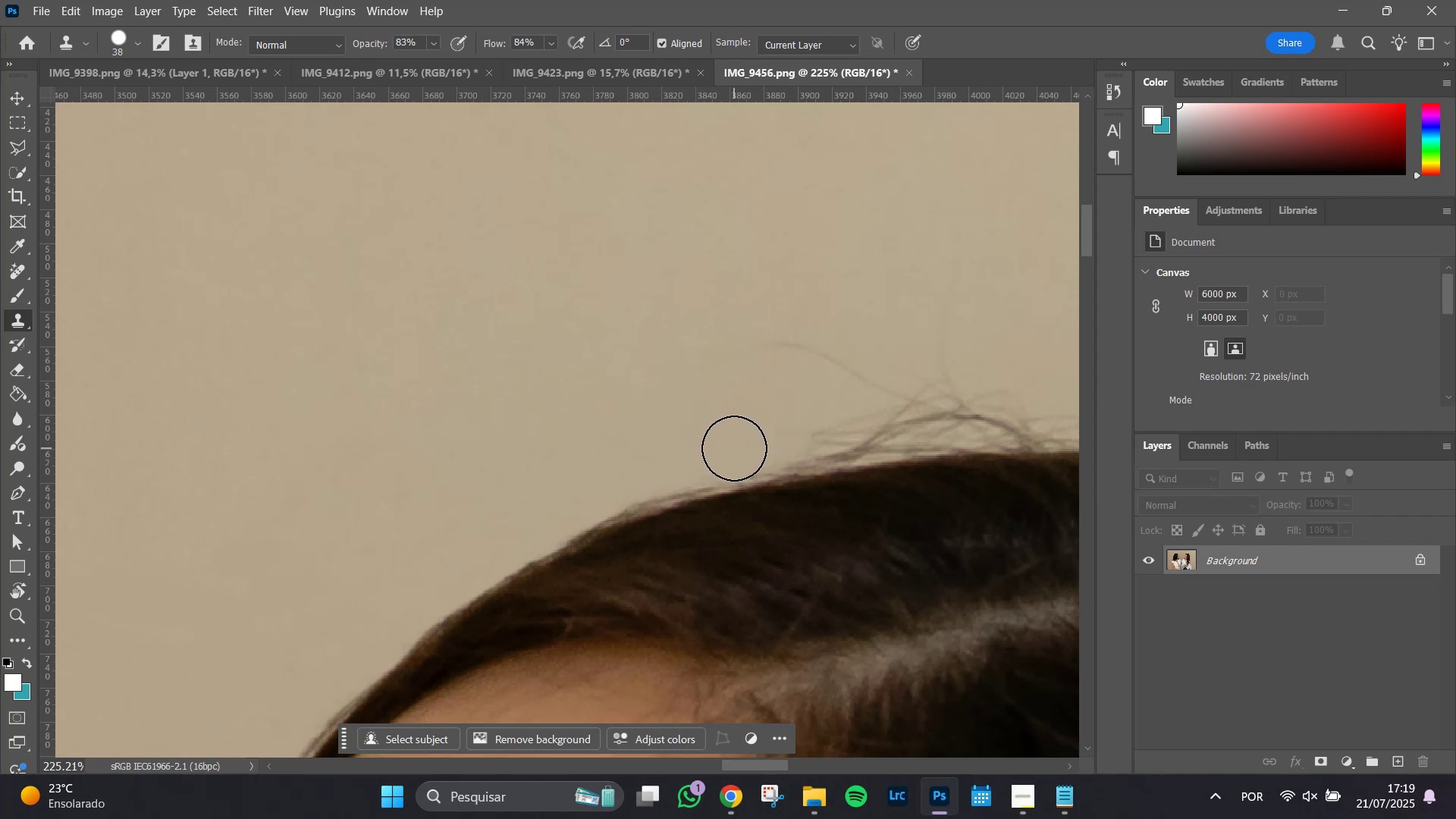 
left_click([736, 448])
 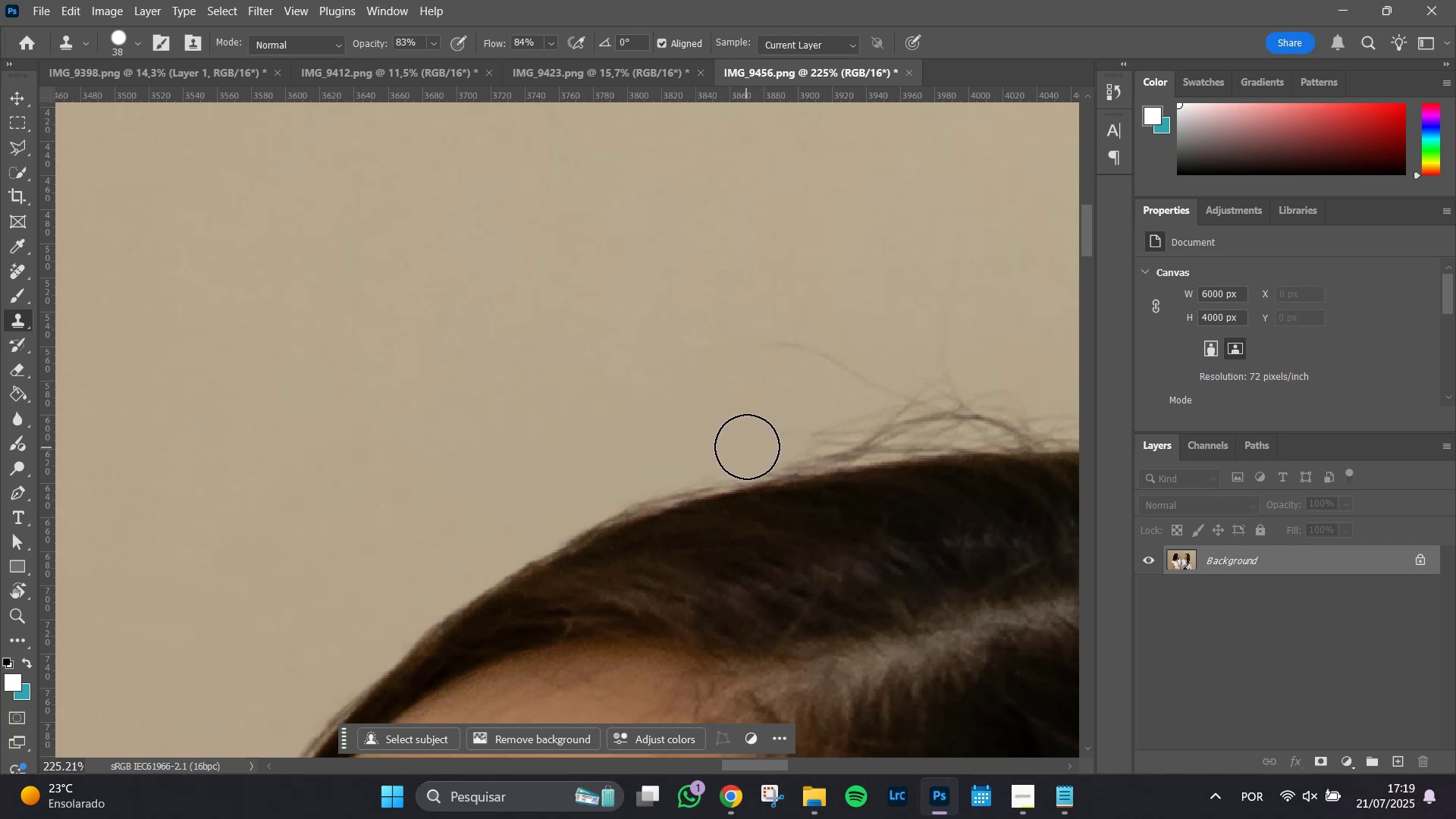 
double_click([751, 446])
 